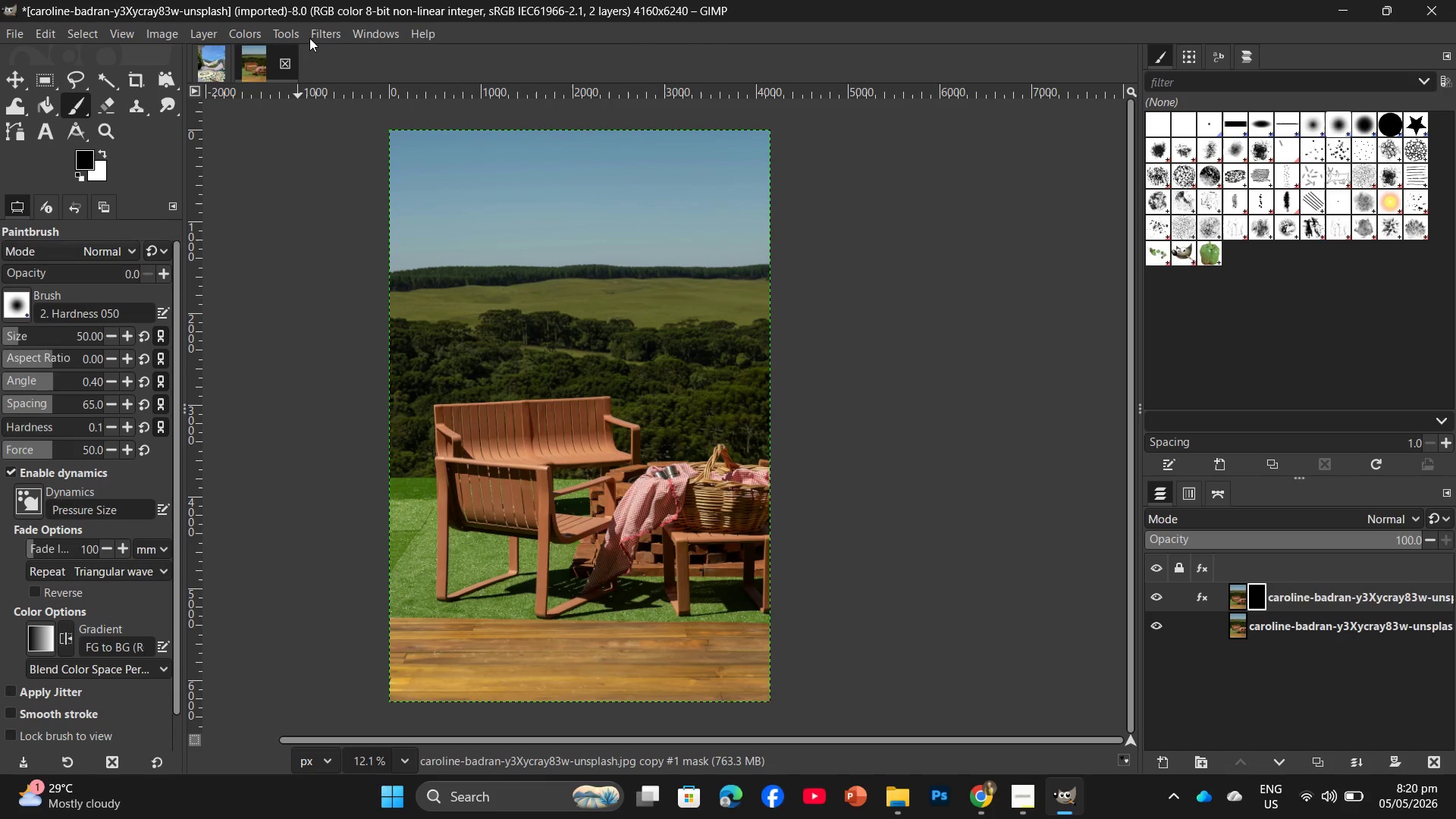 
wait(9.36)
 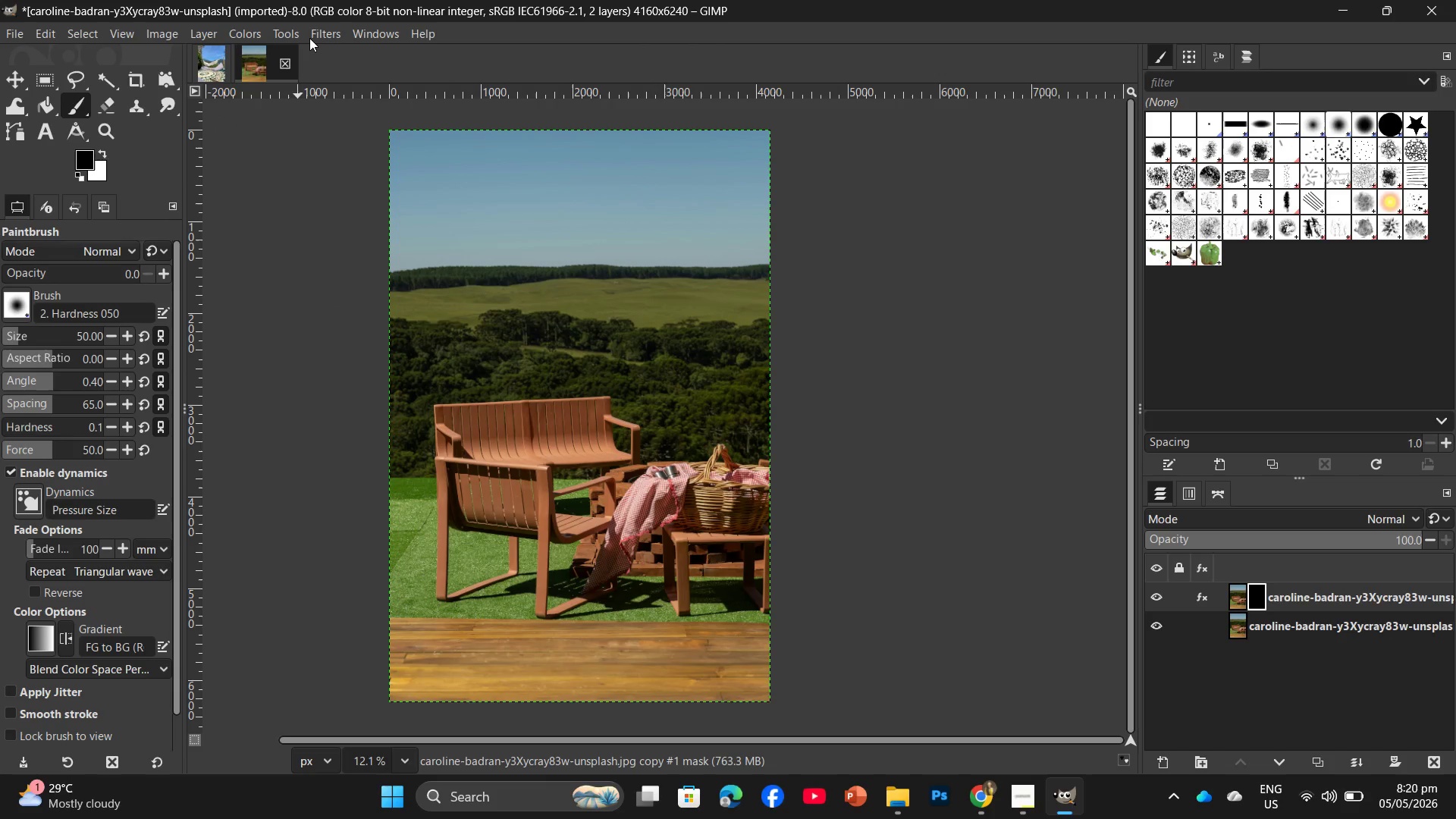 
left_click([323, 34])
 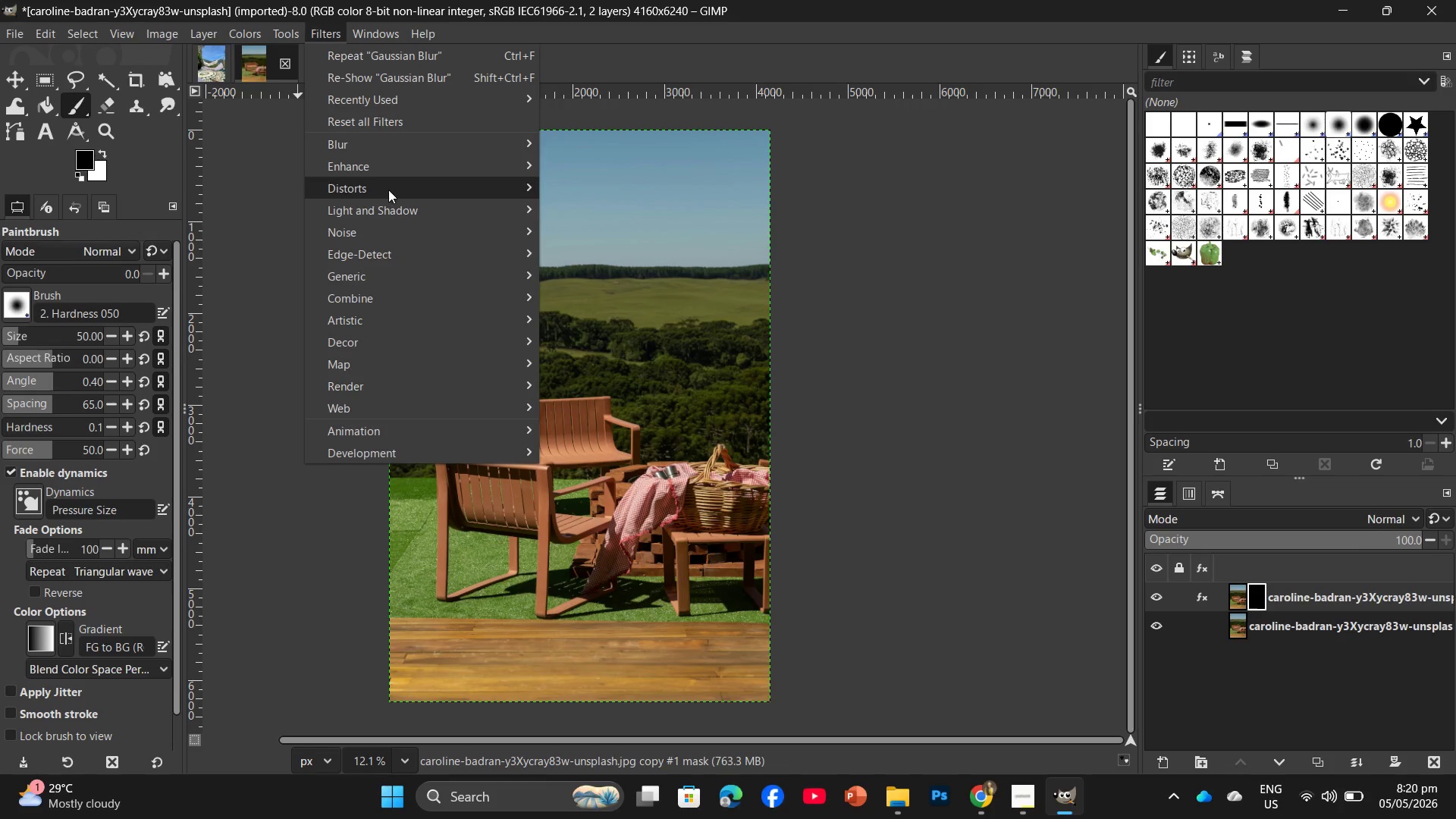 
mouse_move([410, 152])
 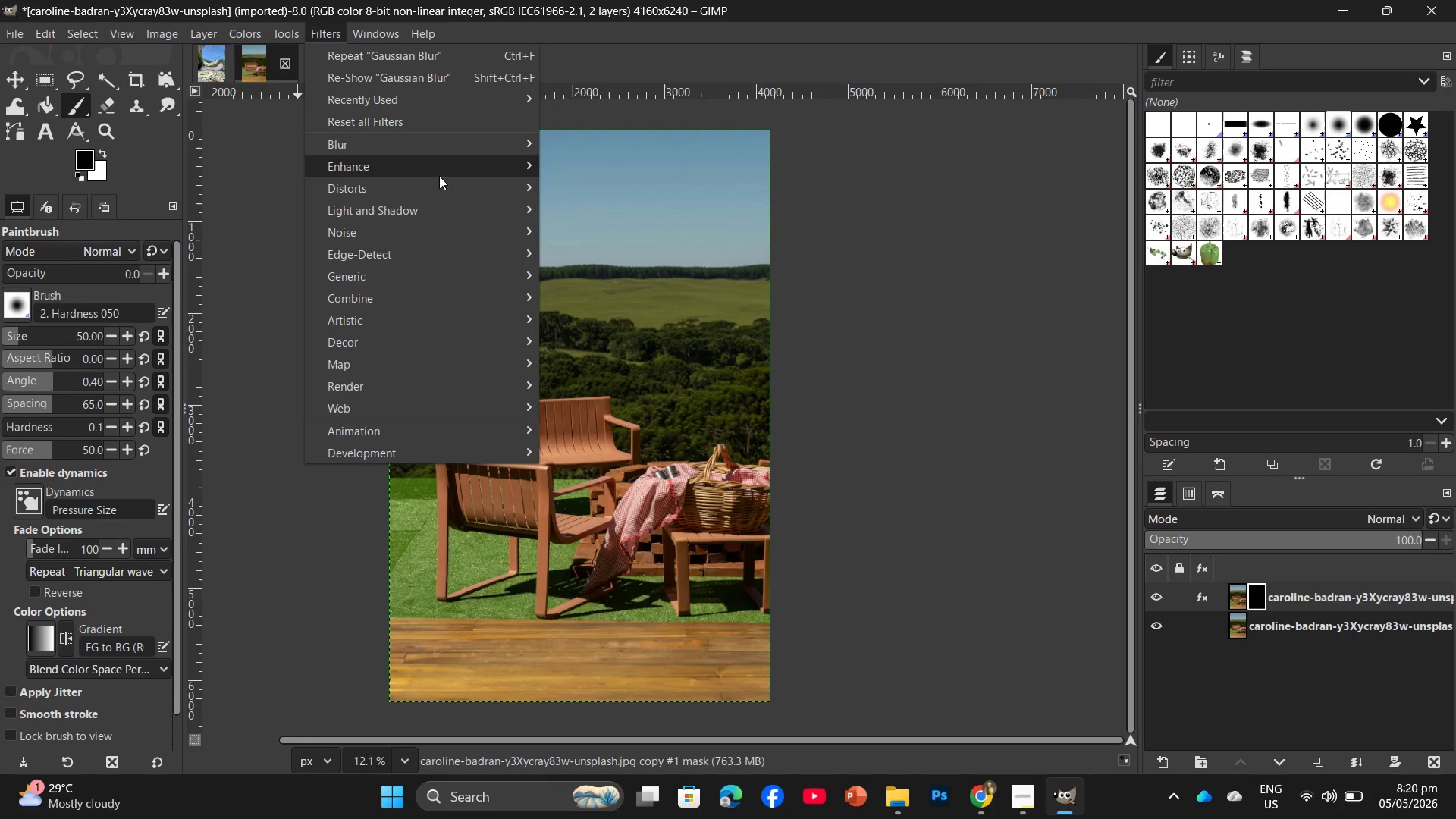 
mouse_move([435, 200])
 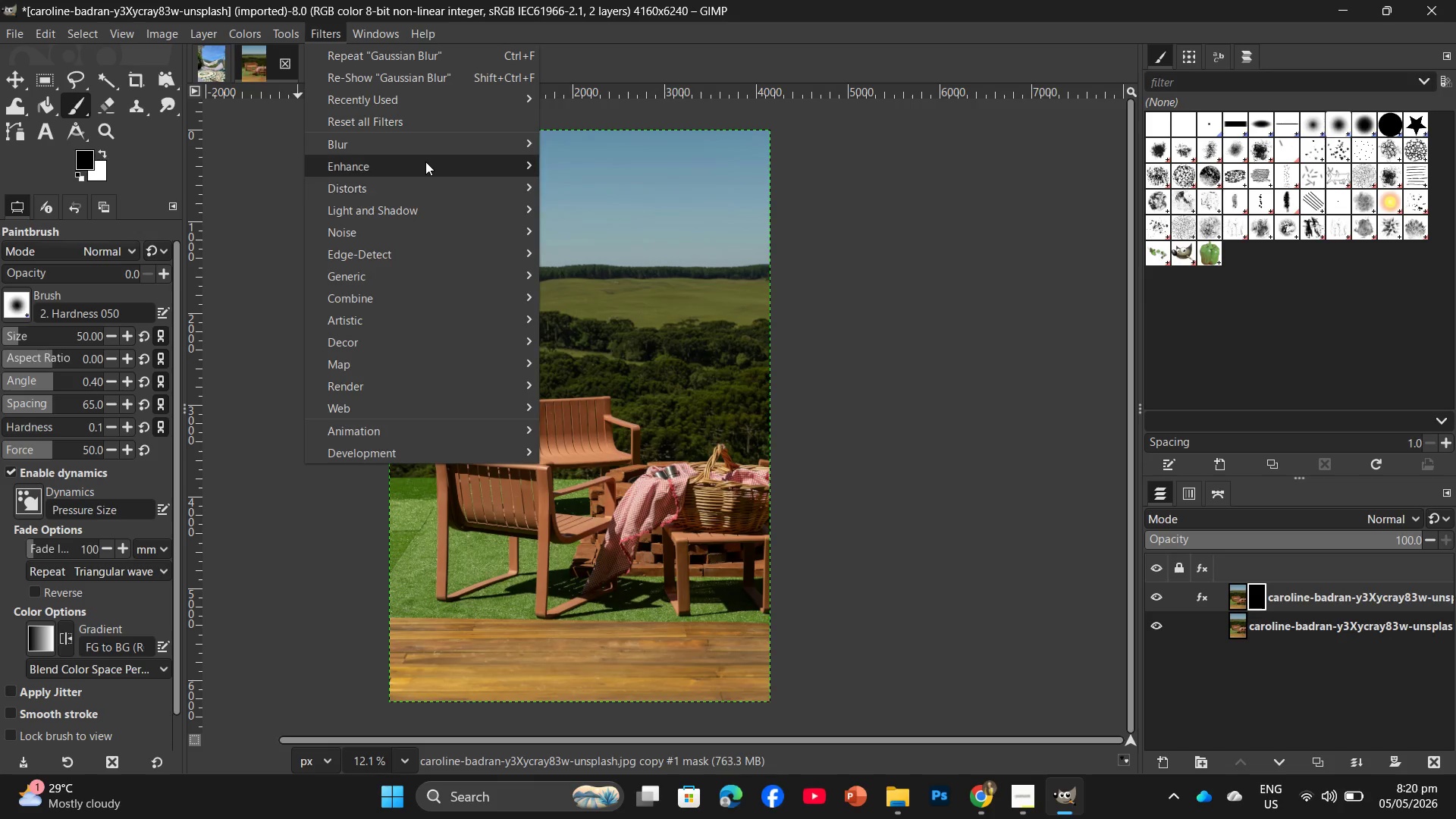 
mouse_move([423, 151])
 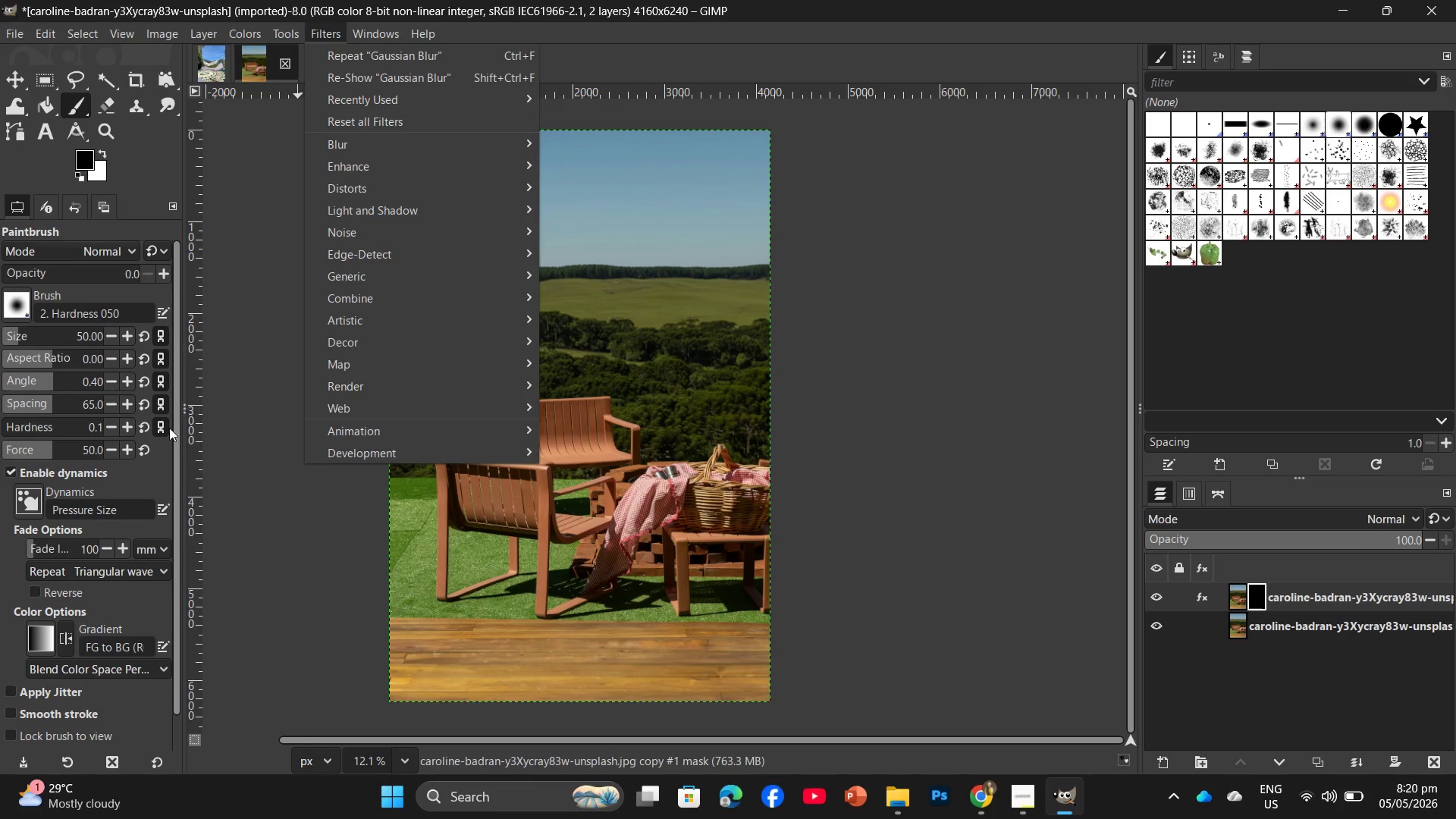 
scroll: coordinate [268, 428], scroll_direction: down, amount: 3.0
 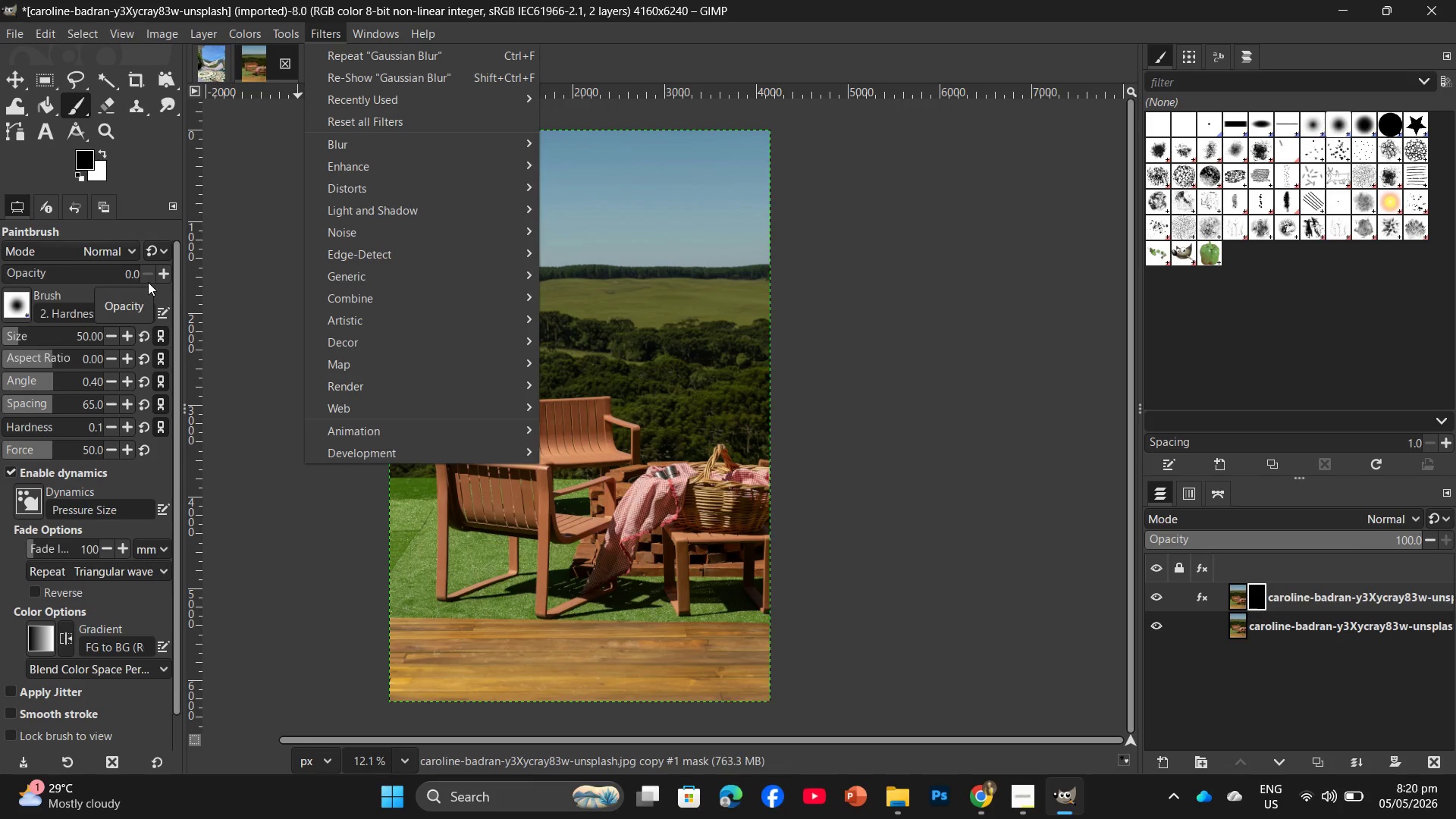 
left_click_drag(start_coordinate=[118, 271], to_coordinate=[173, 271])
 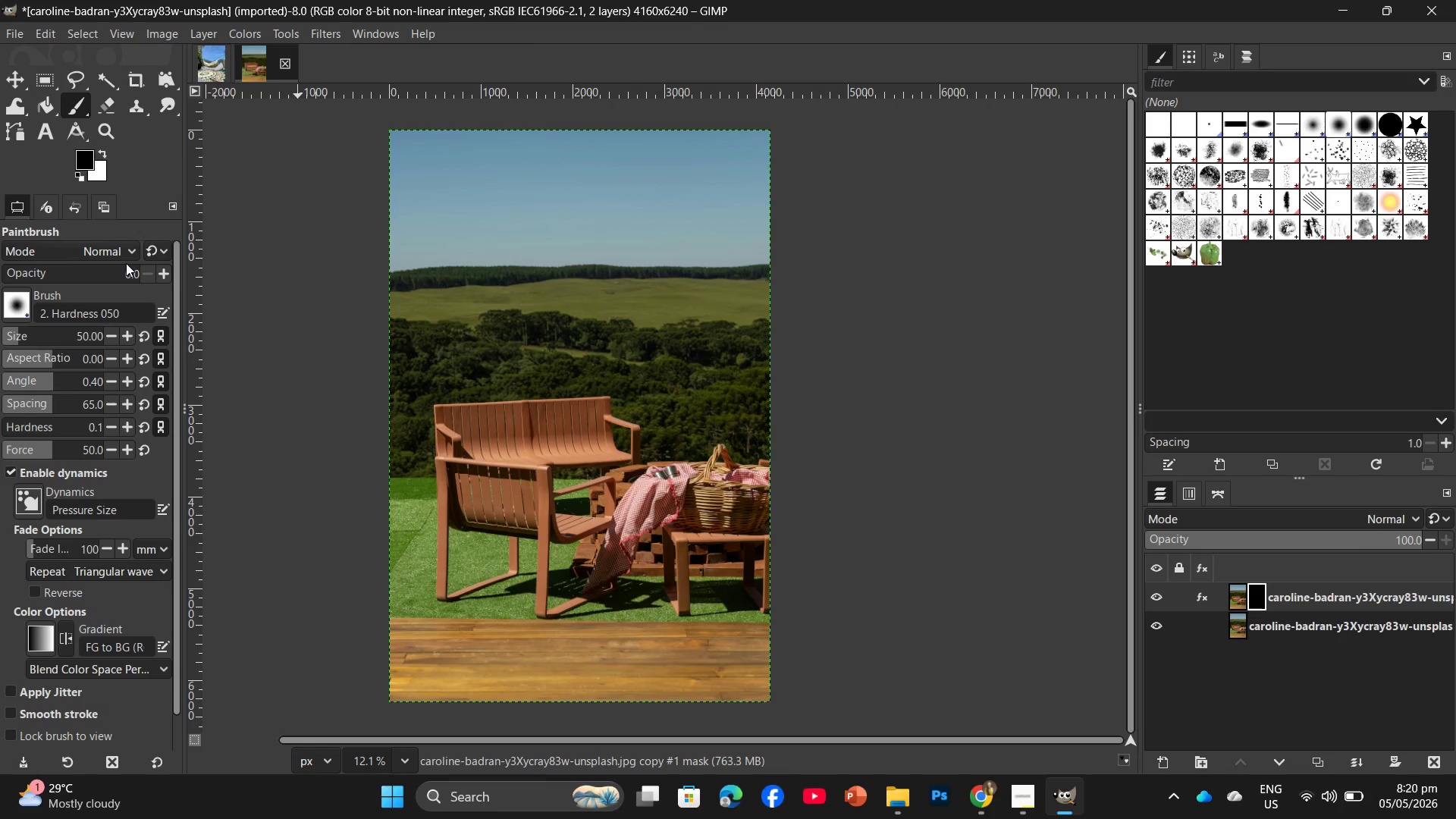 
left_click([124, 267])
 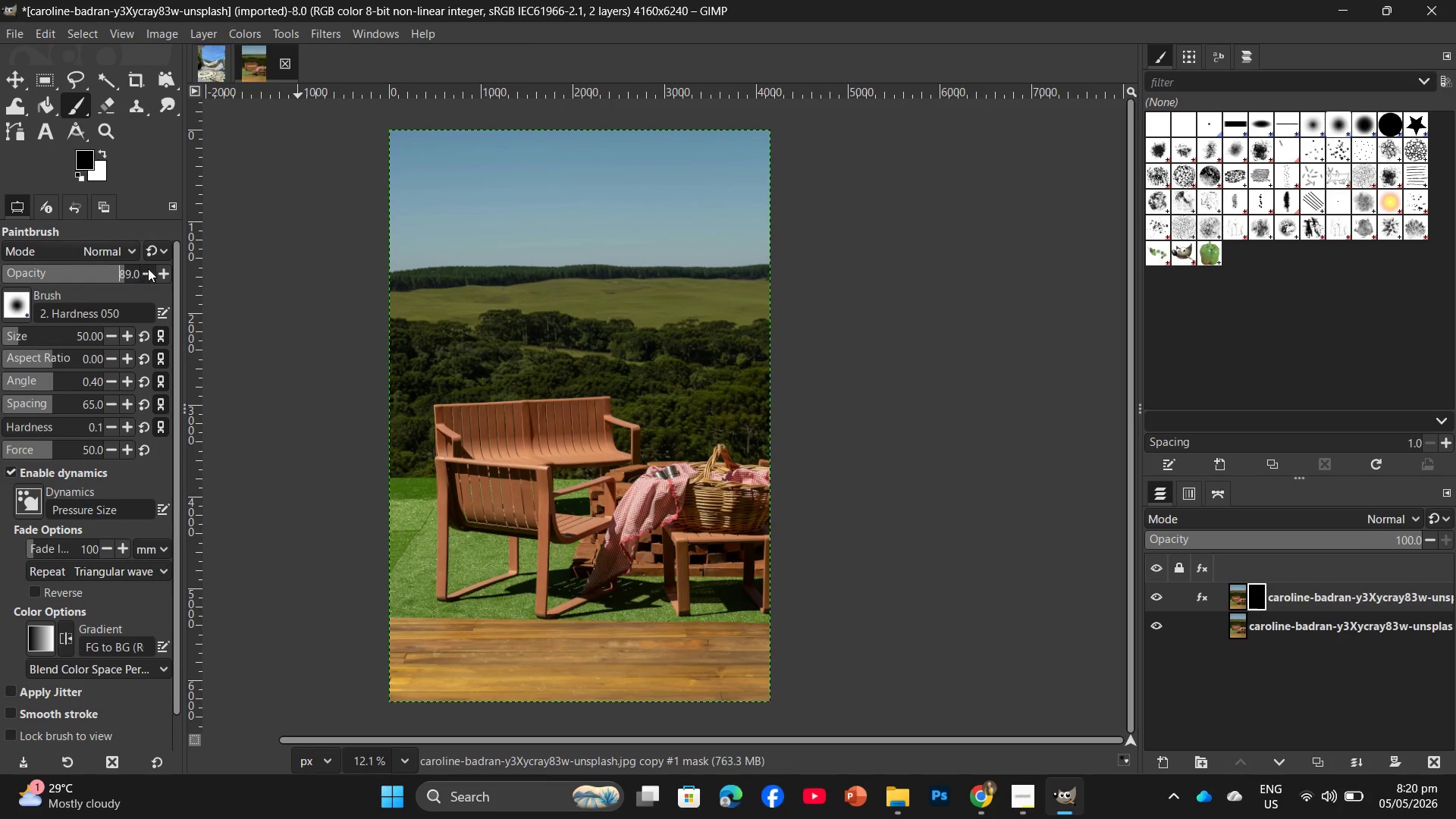 
left_click([162, 269])
 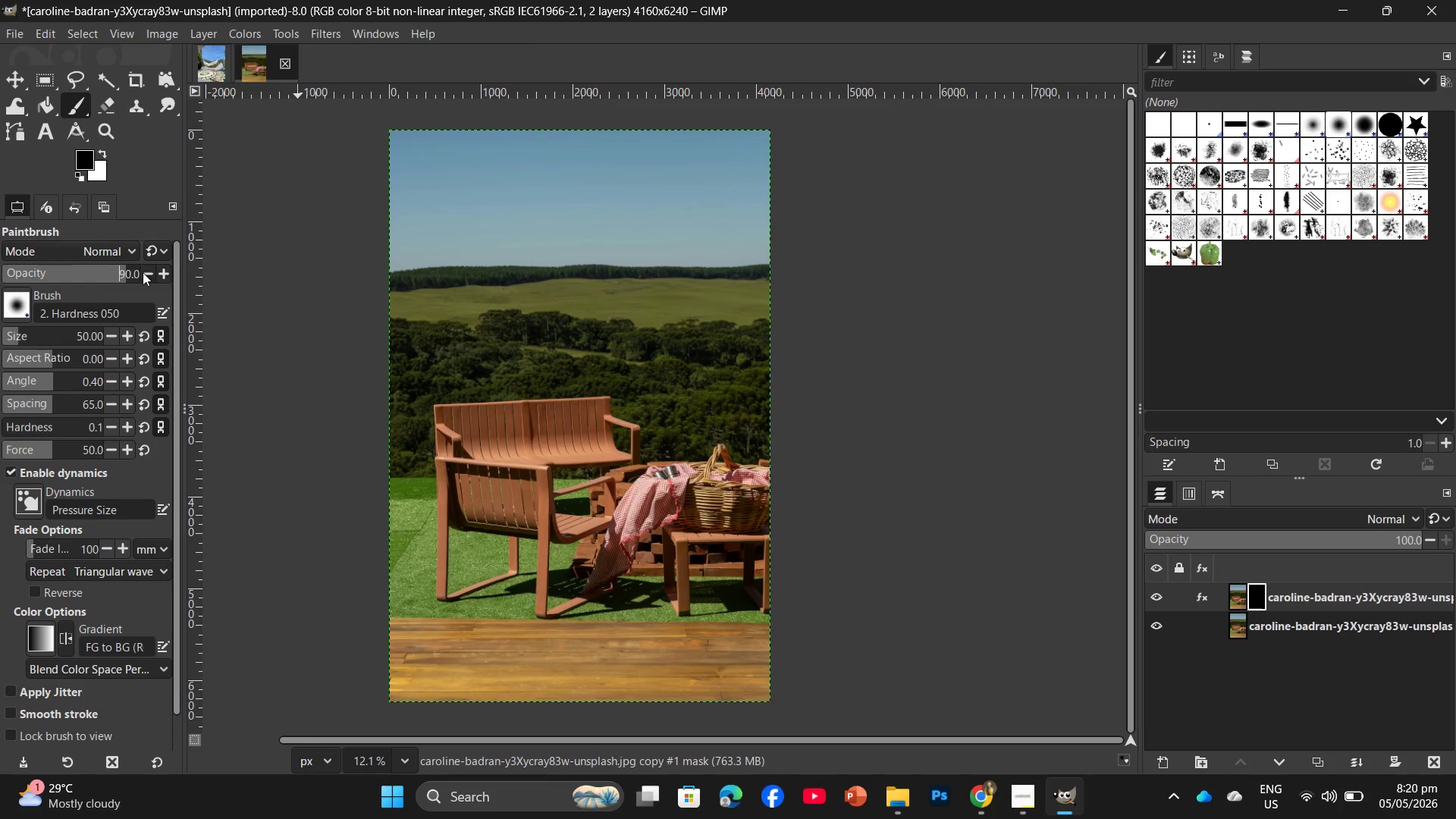 
left_click([132, 272])
 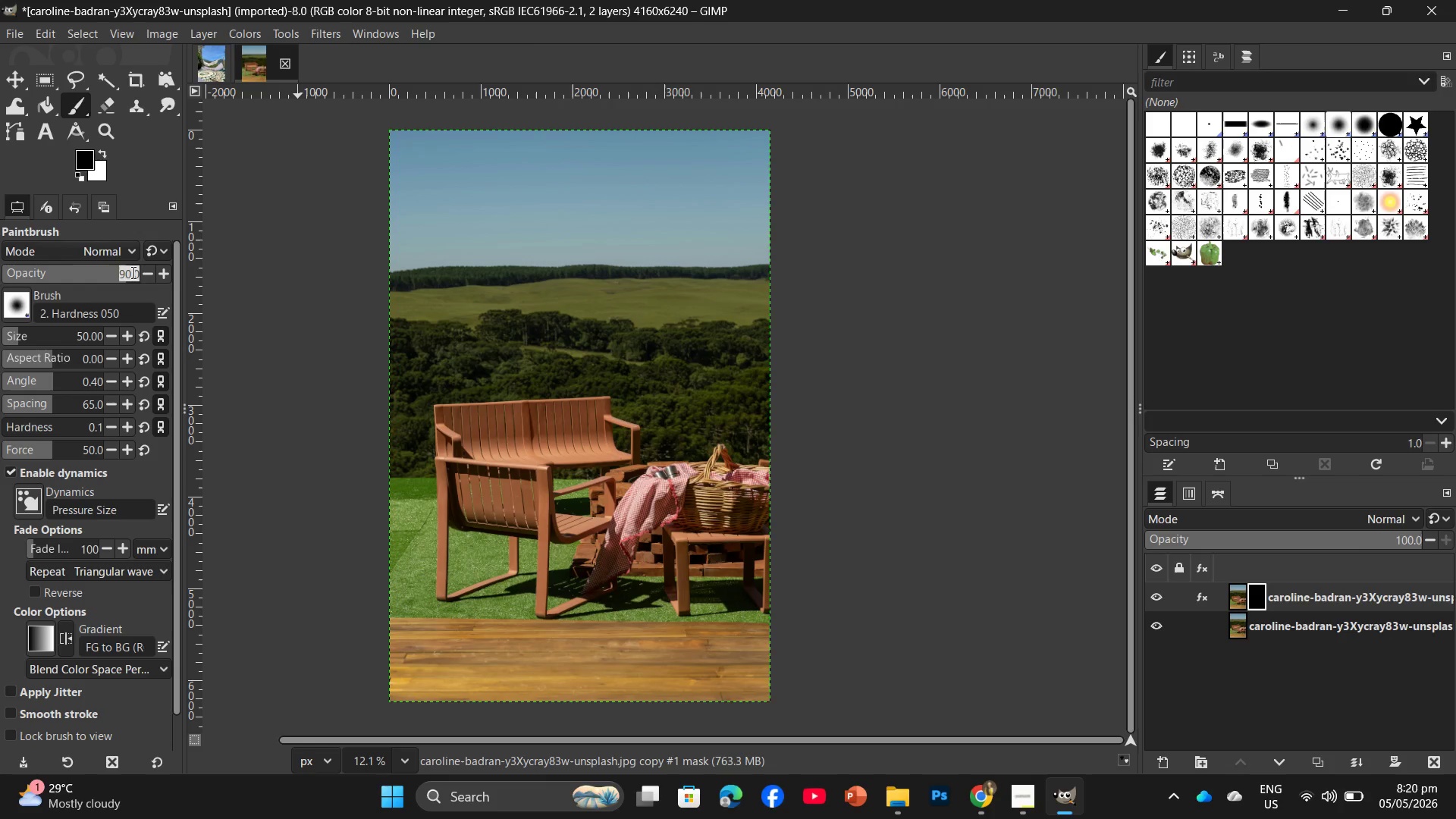 
left_click_drag(start_coordinate=[132, 272], to_coordinate=[100, 279])
 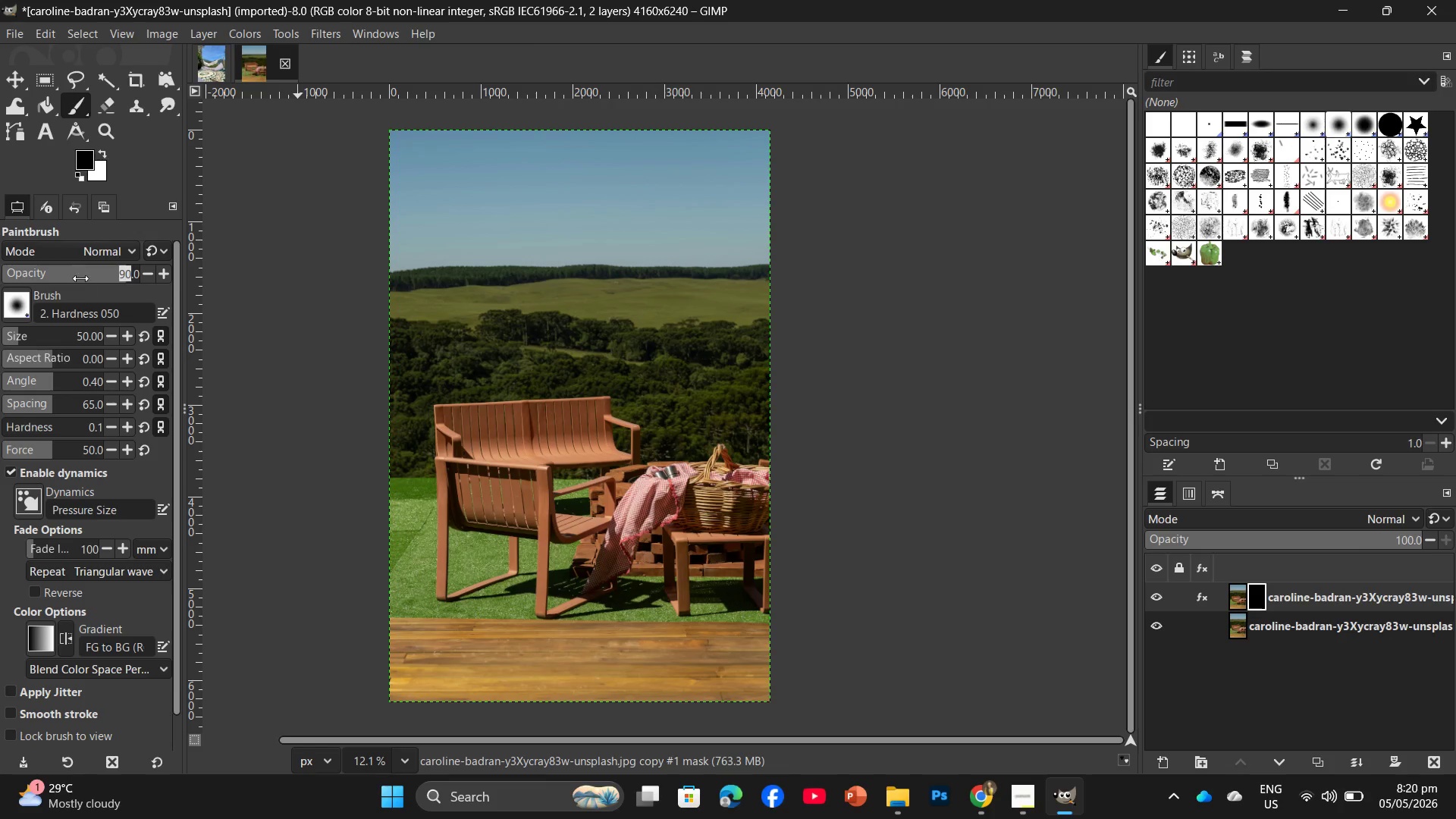 
left_click_drag(start_coordinate=[80, 278], to_coordinate=[87, 276])
 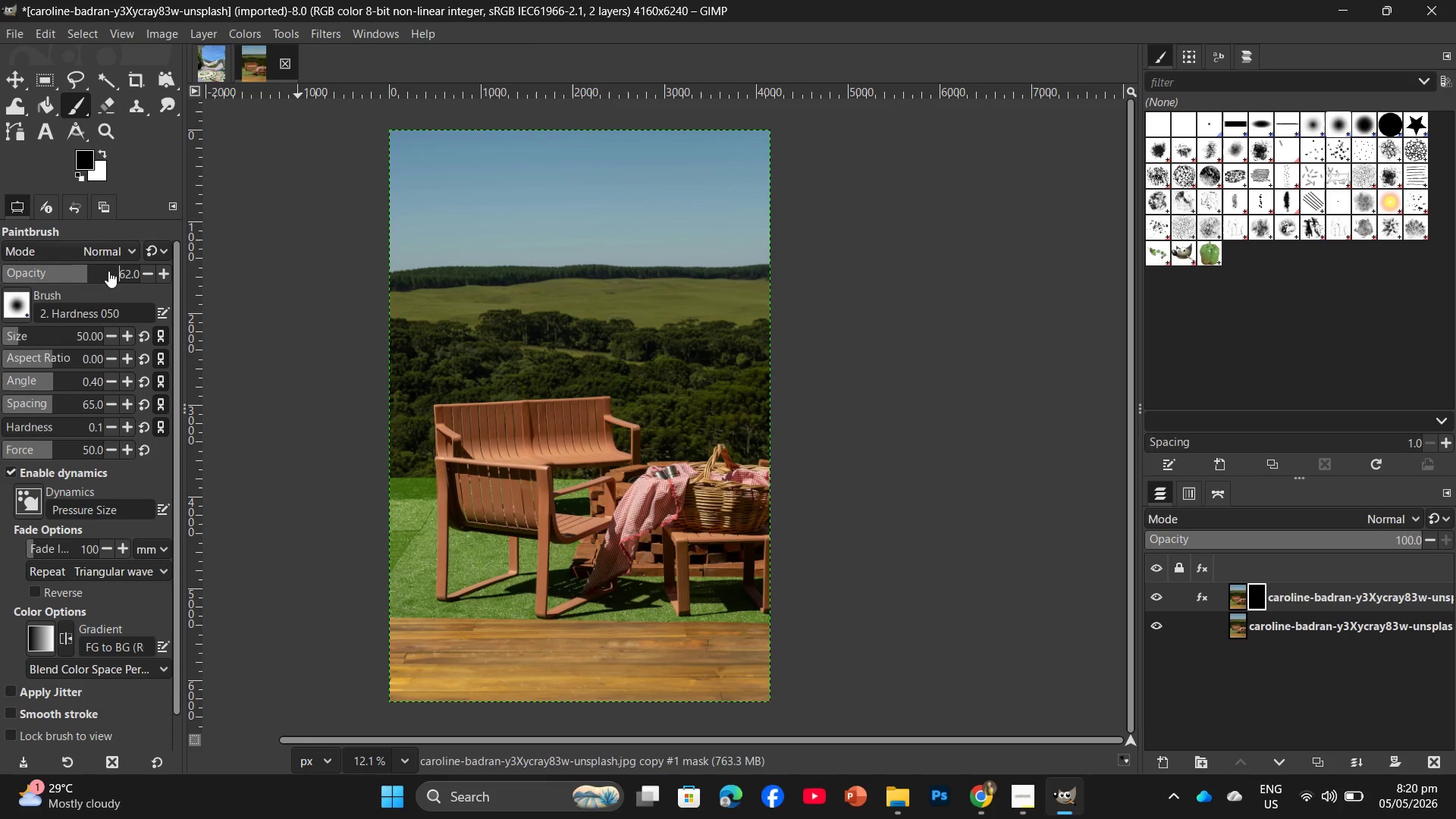 
left_click_drag(start_coordinate=[111, 270], to_coordinate=[148, 275])
 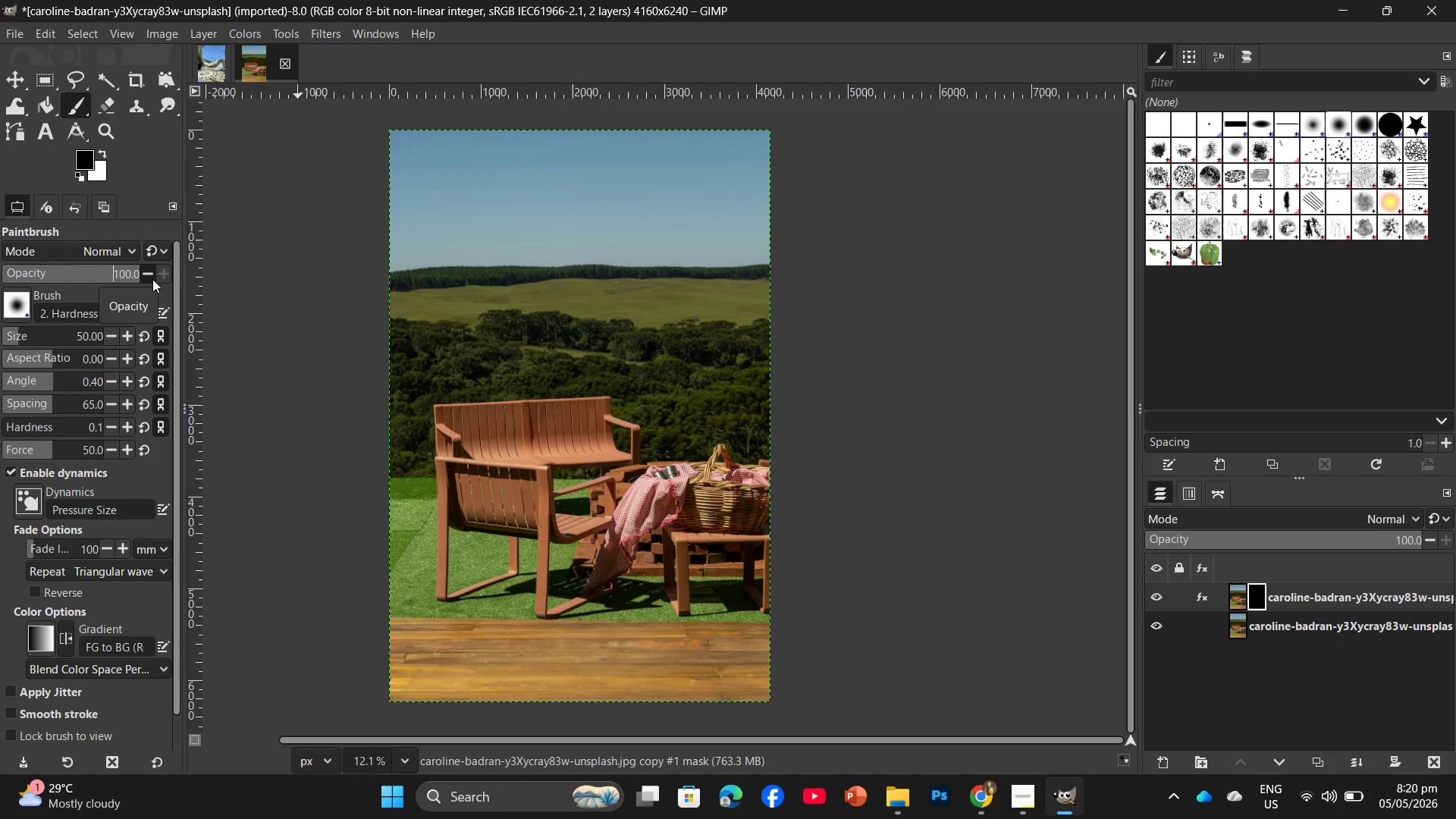 
key(Numpad3)
 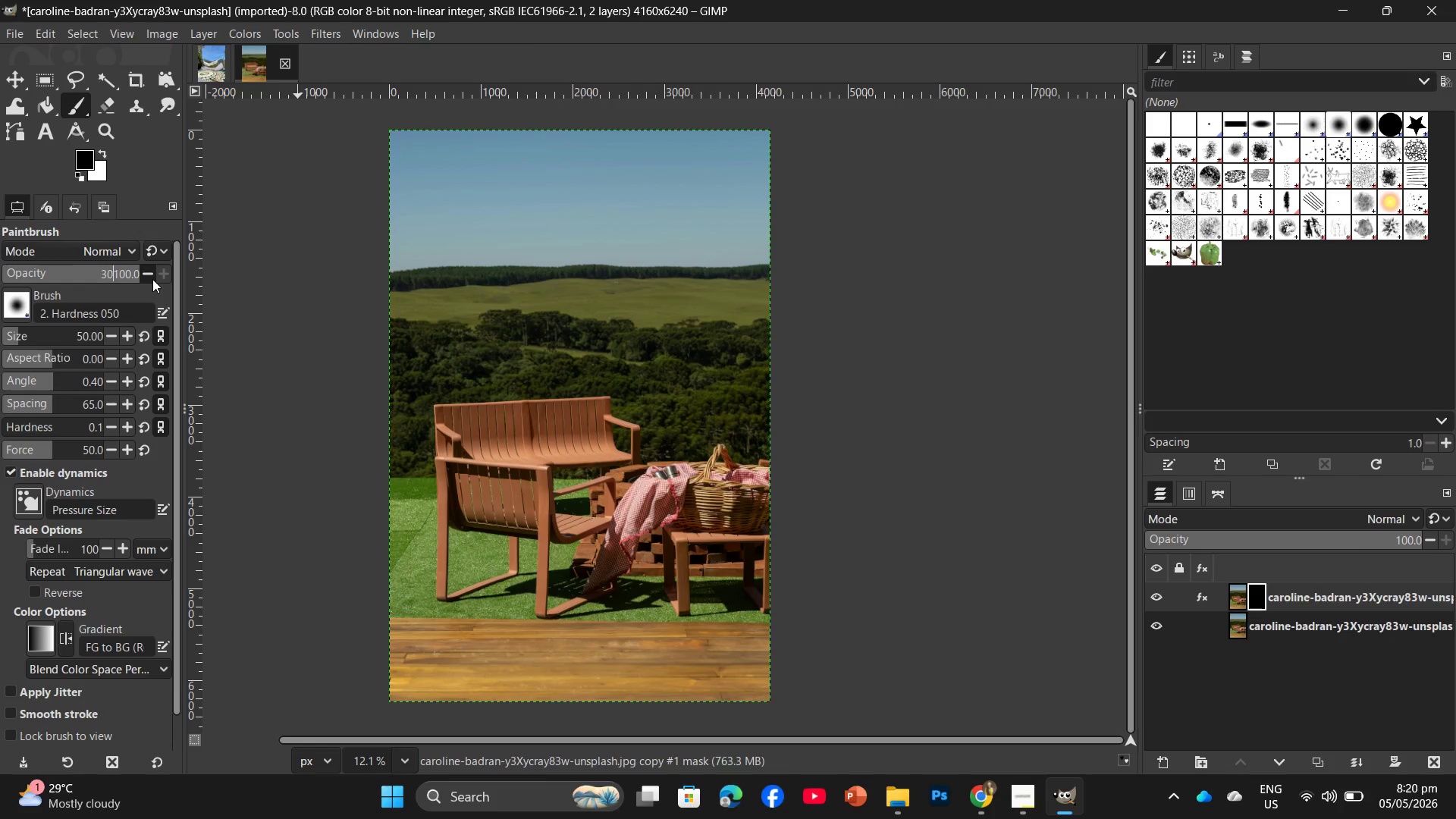 
key(Numpad0)
 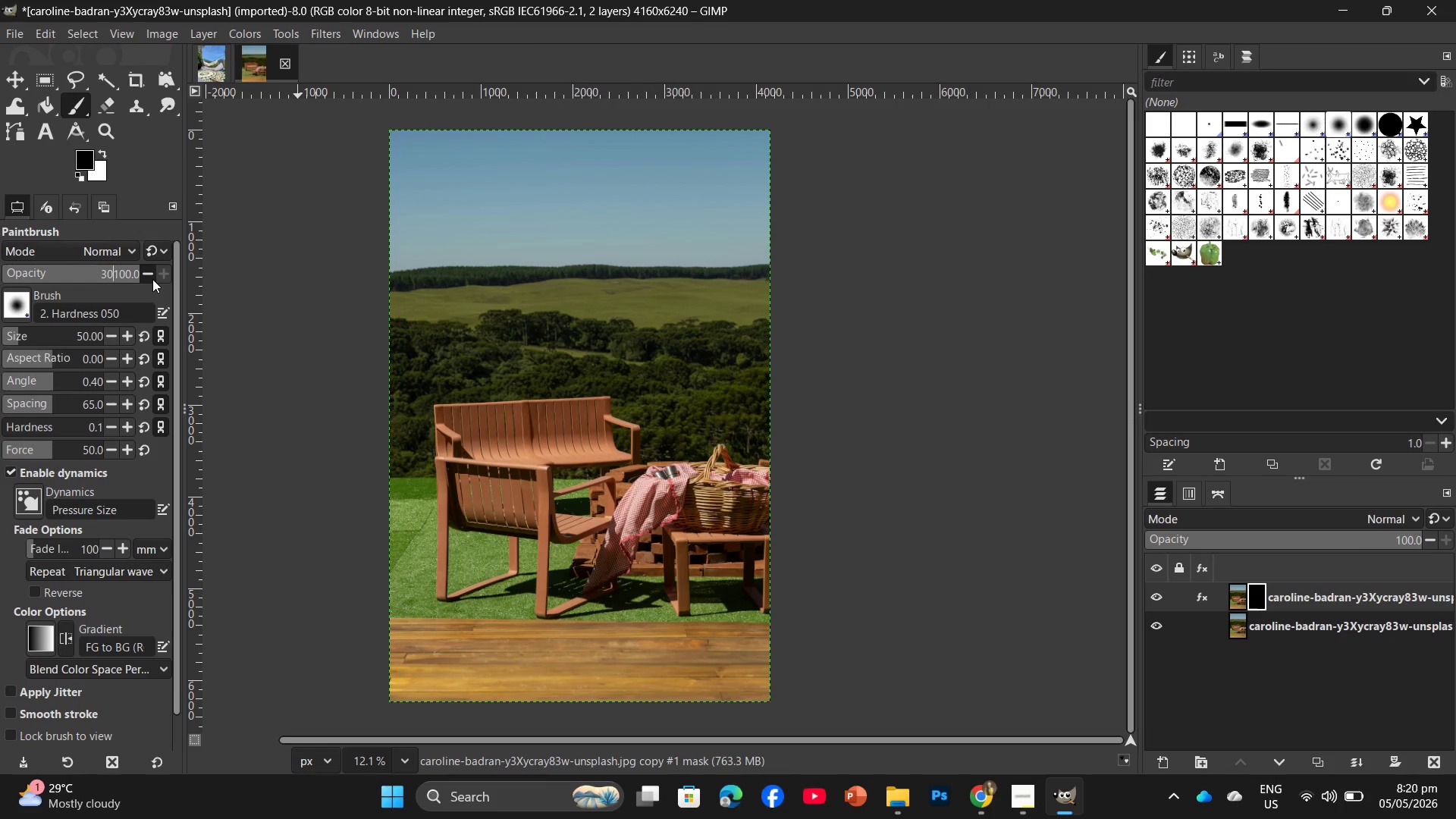 
hold_key(key=ArrowRight, duration=0.89)
 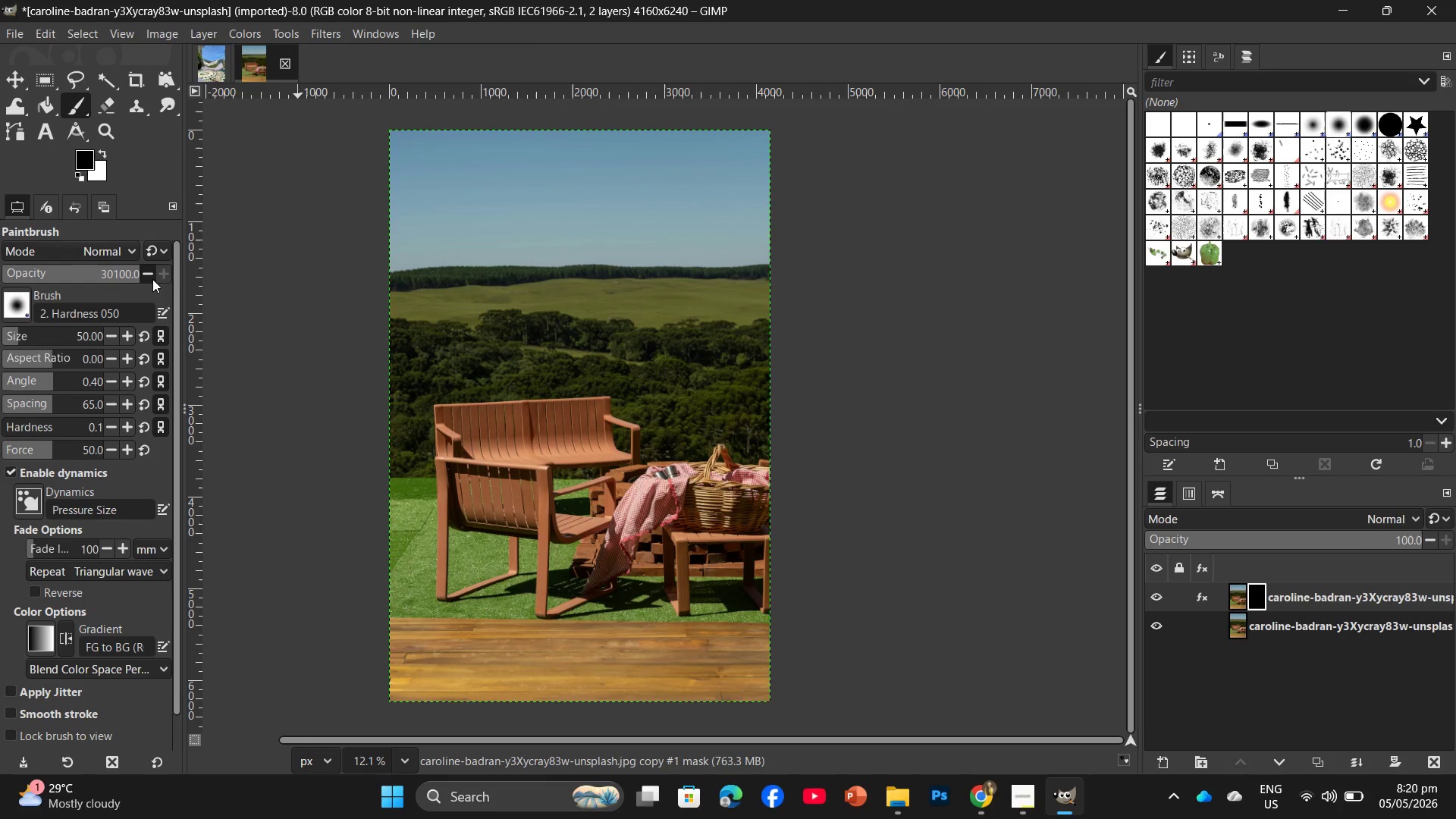 
key(Backspace)
 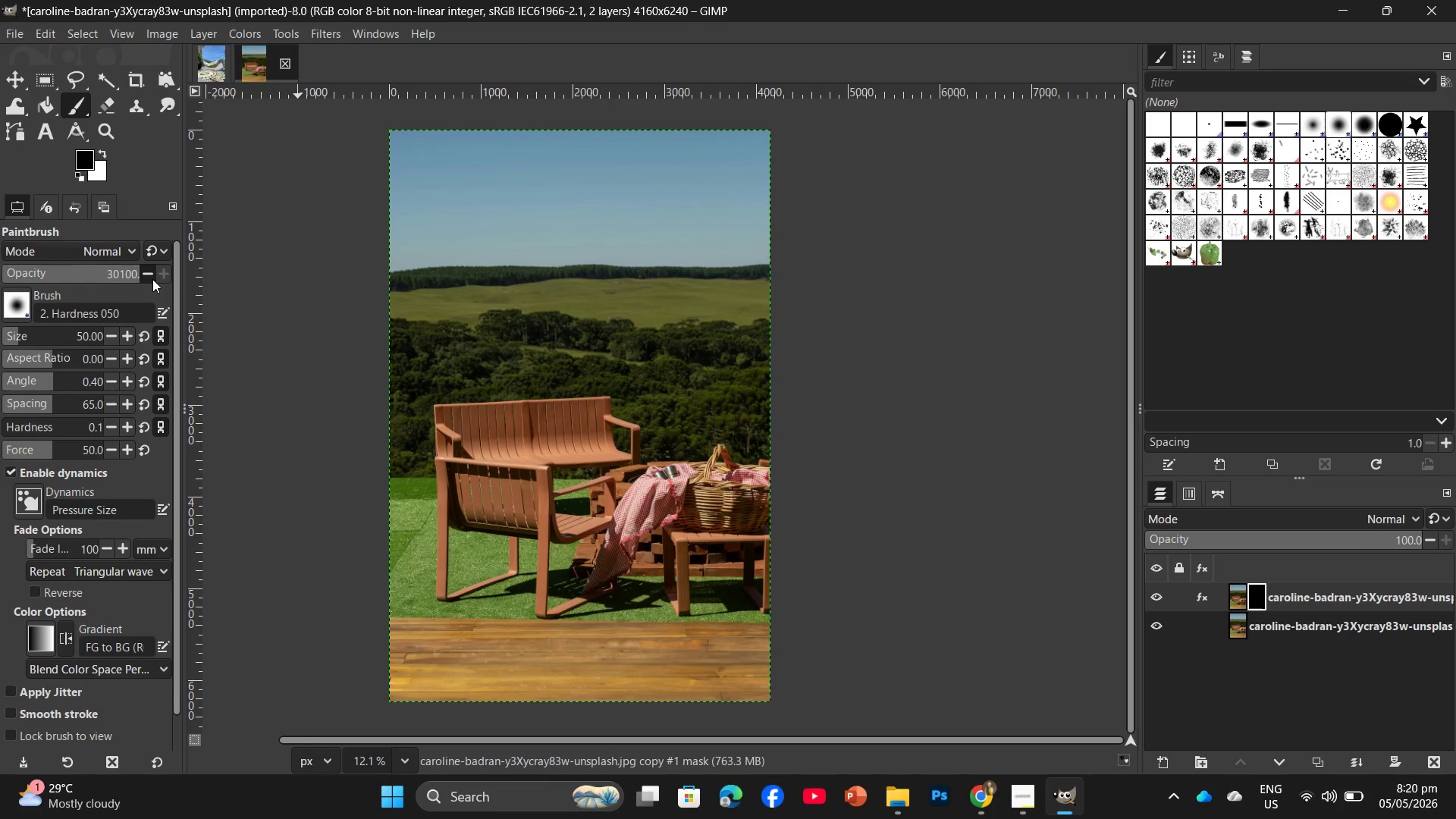 
key(Backspace)
 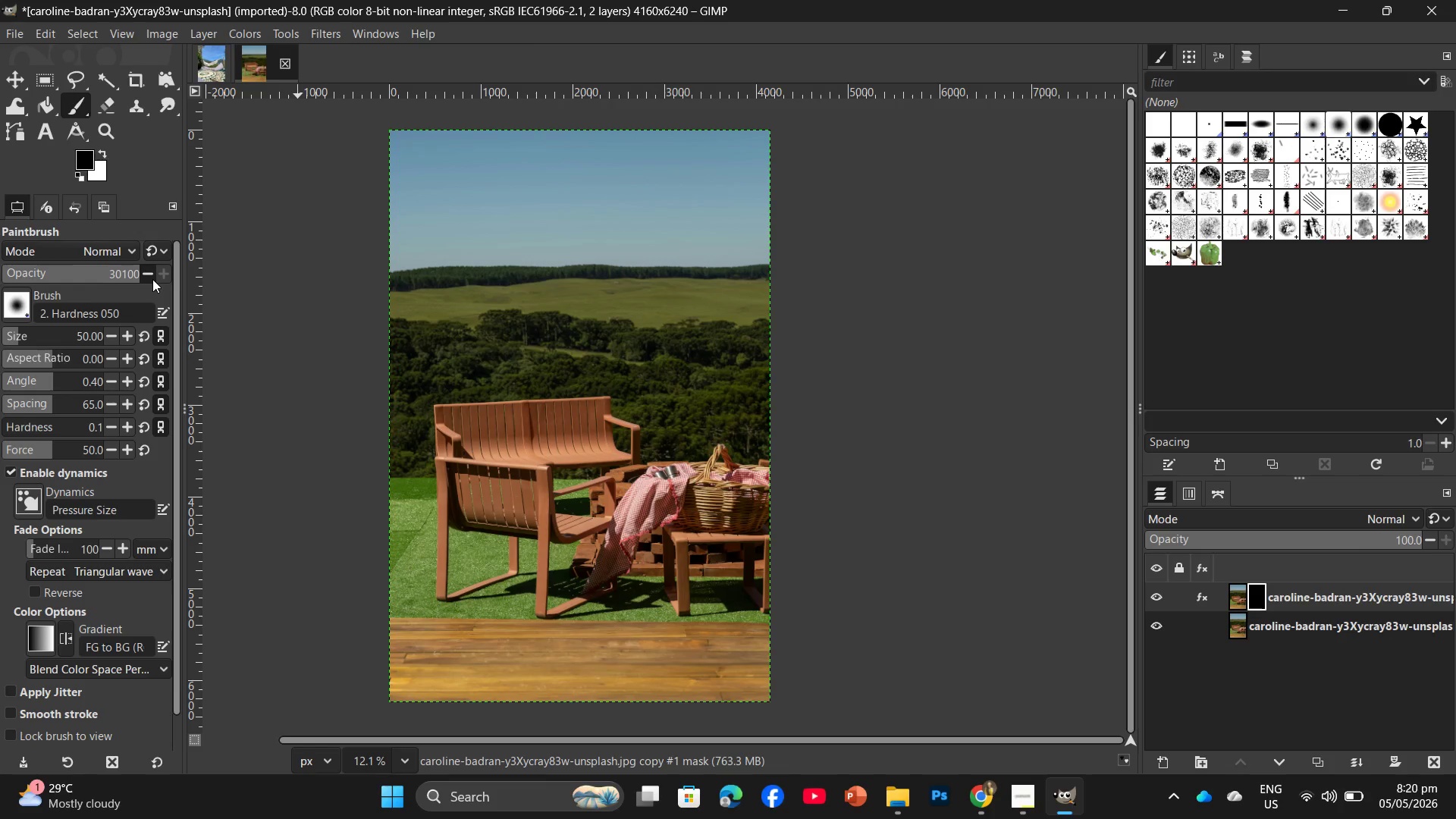 
key(Backspace)
 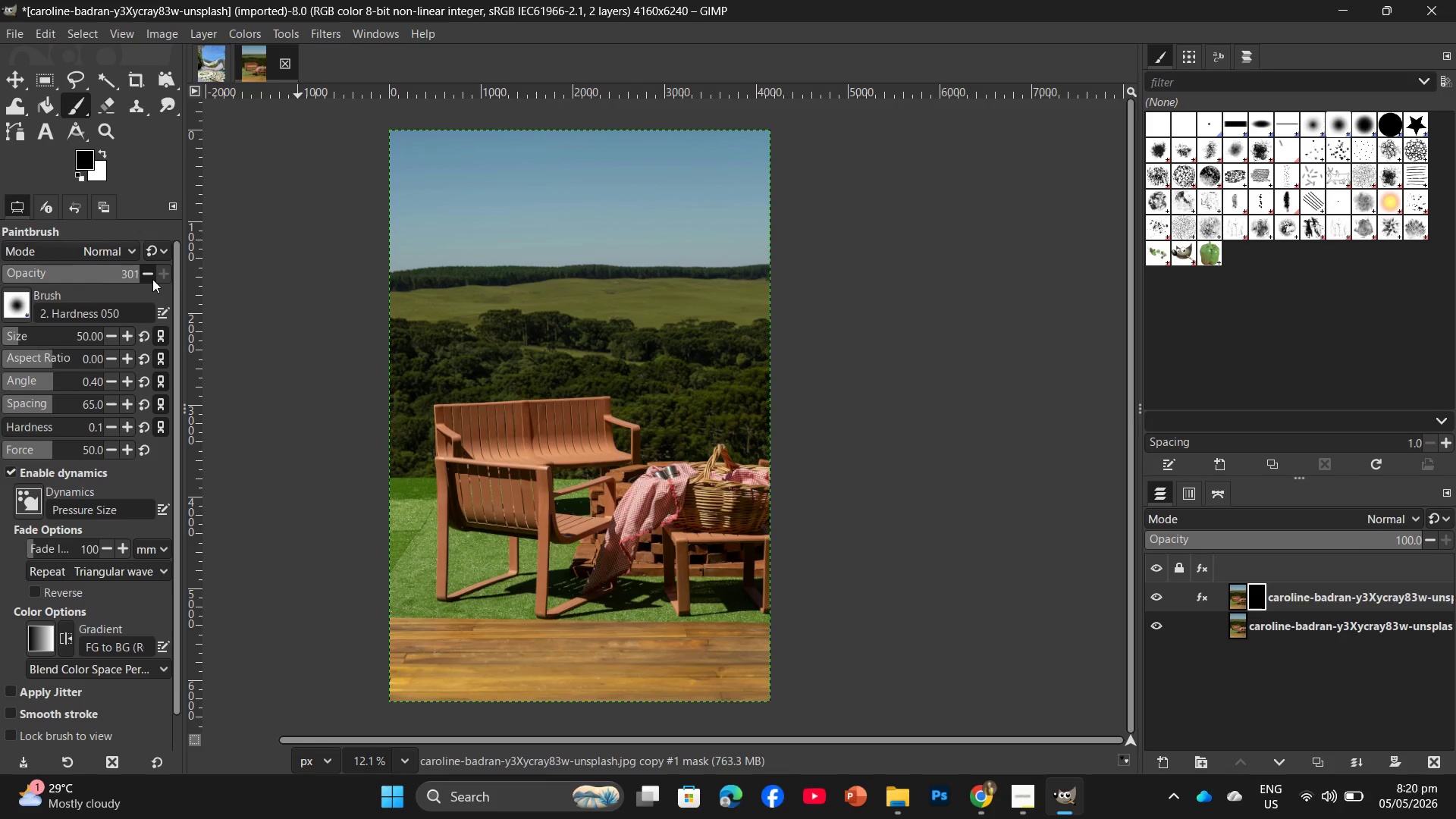 
key(Backspace)
 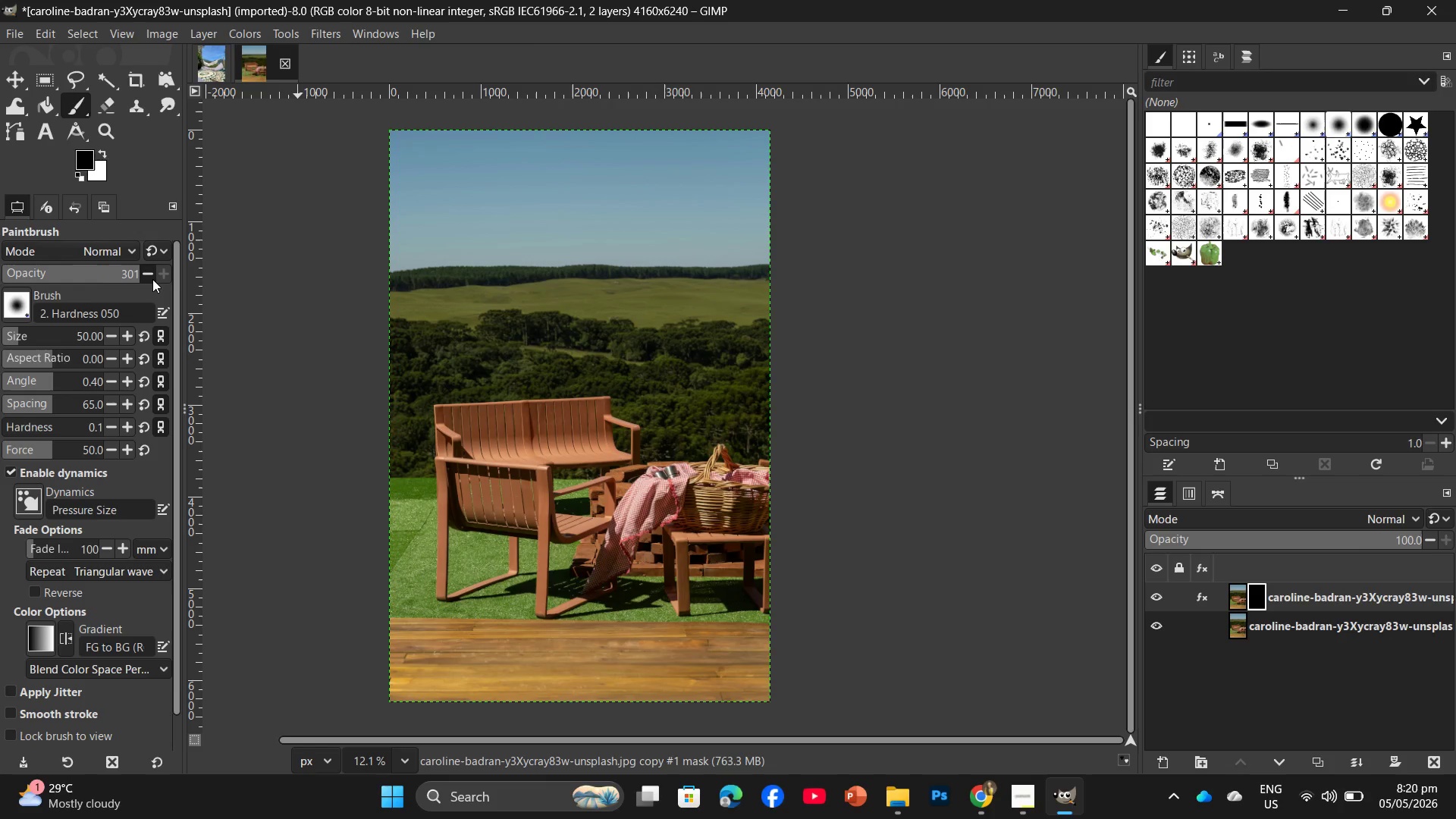 
key(Backspace)
 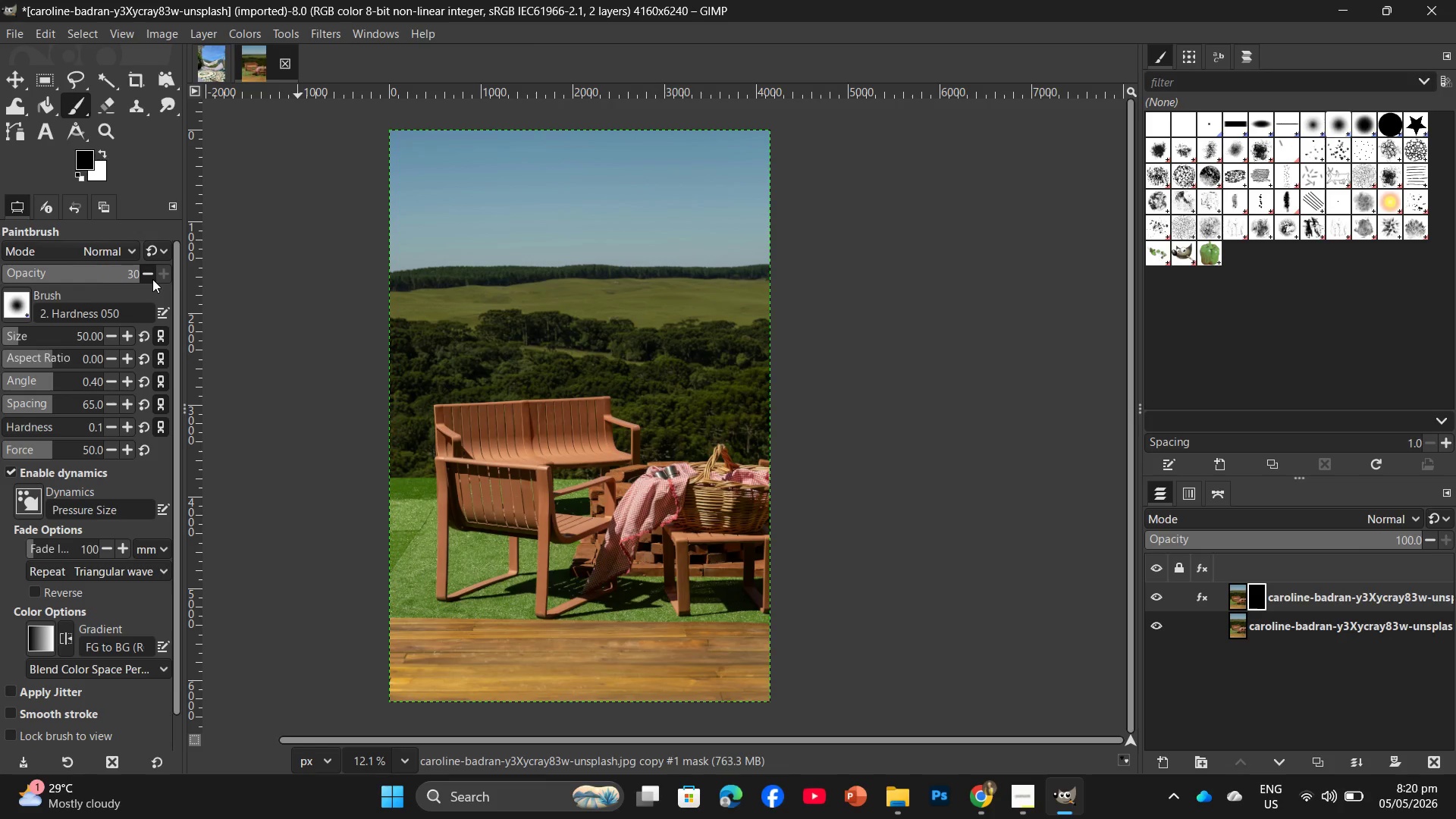 
key(Backspace)
 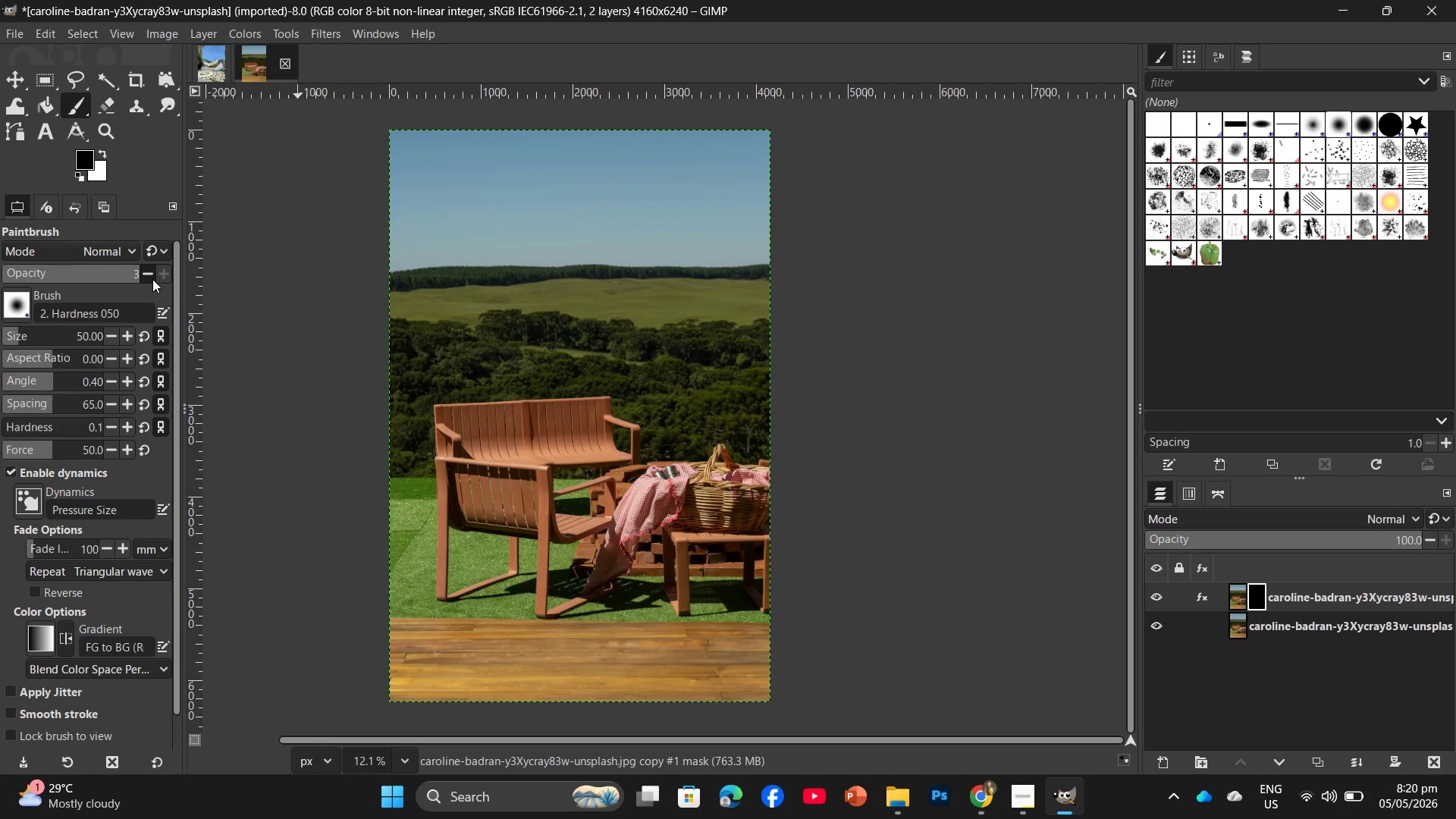 
key(Numpad0)
 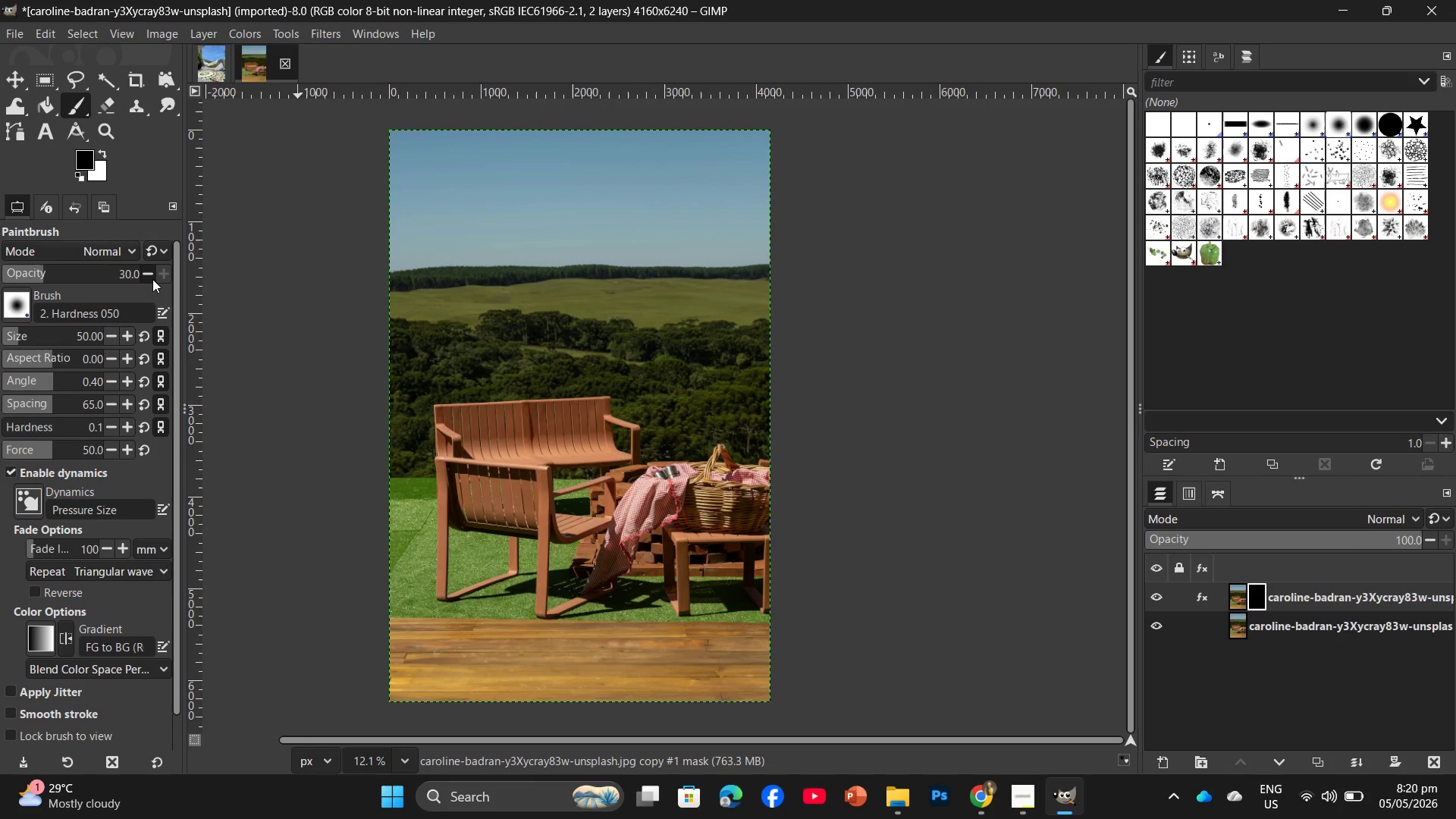 
key(Enter)
 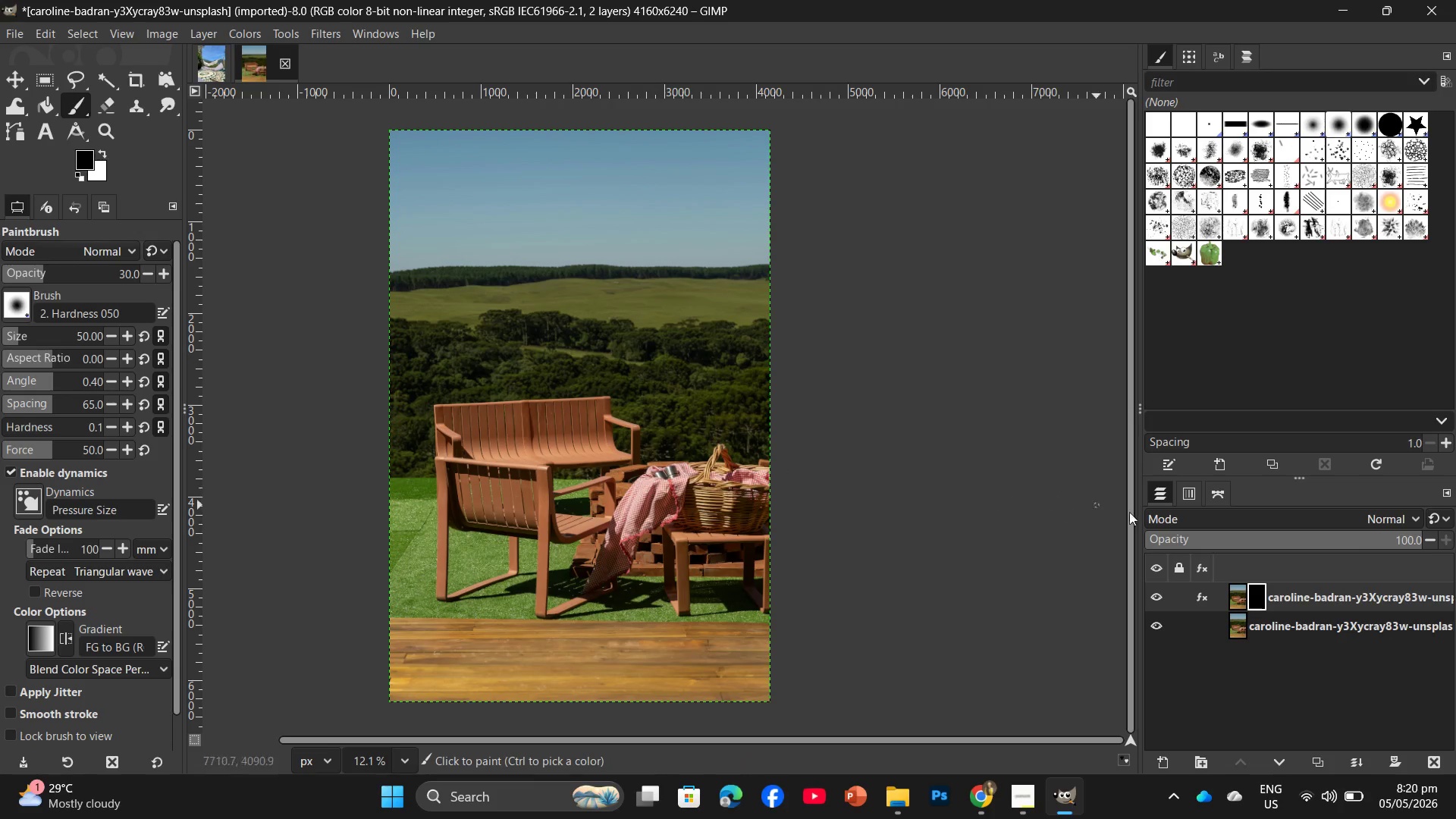 
wait(7.25)
 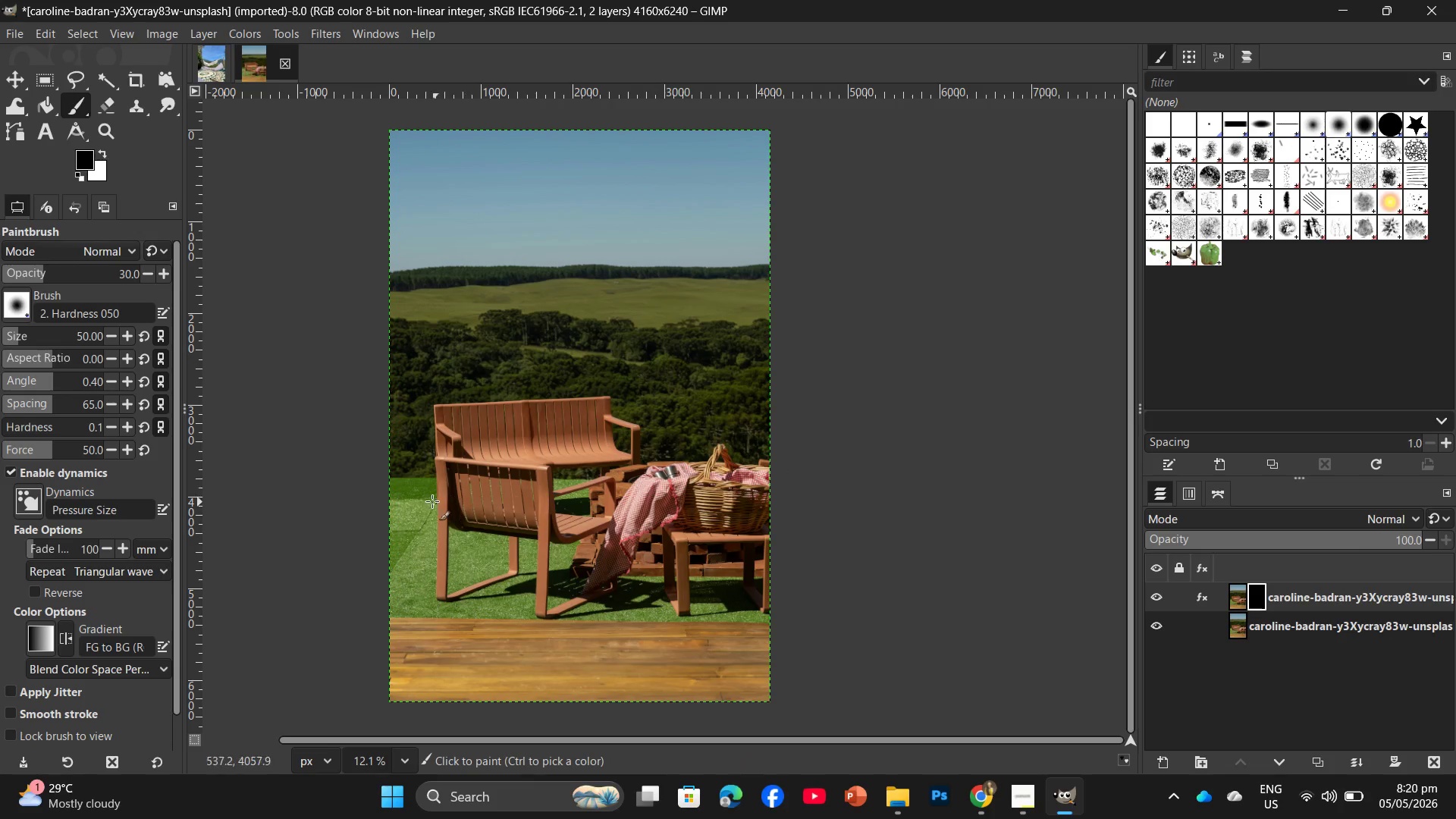 
right_click([1269, 593])
 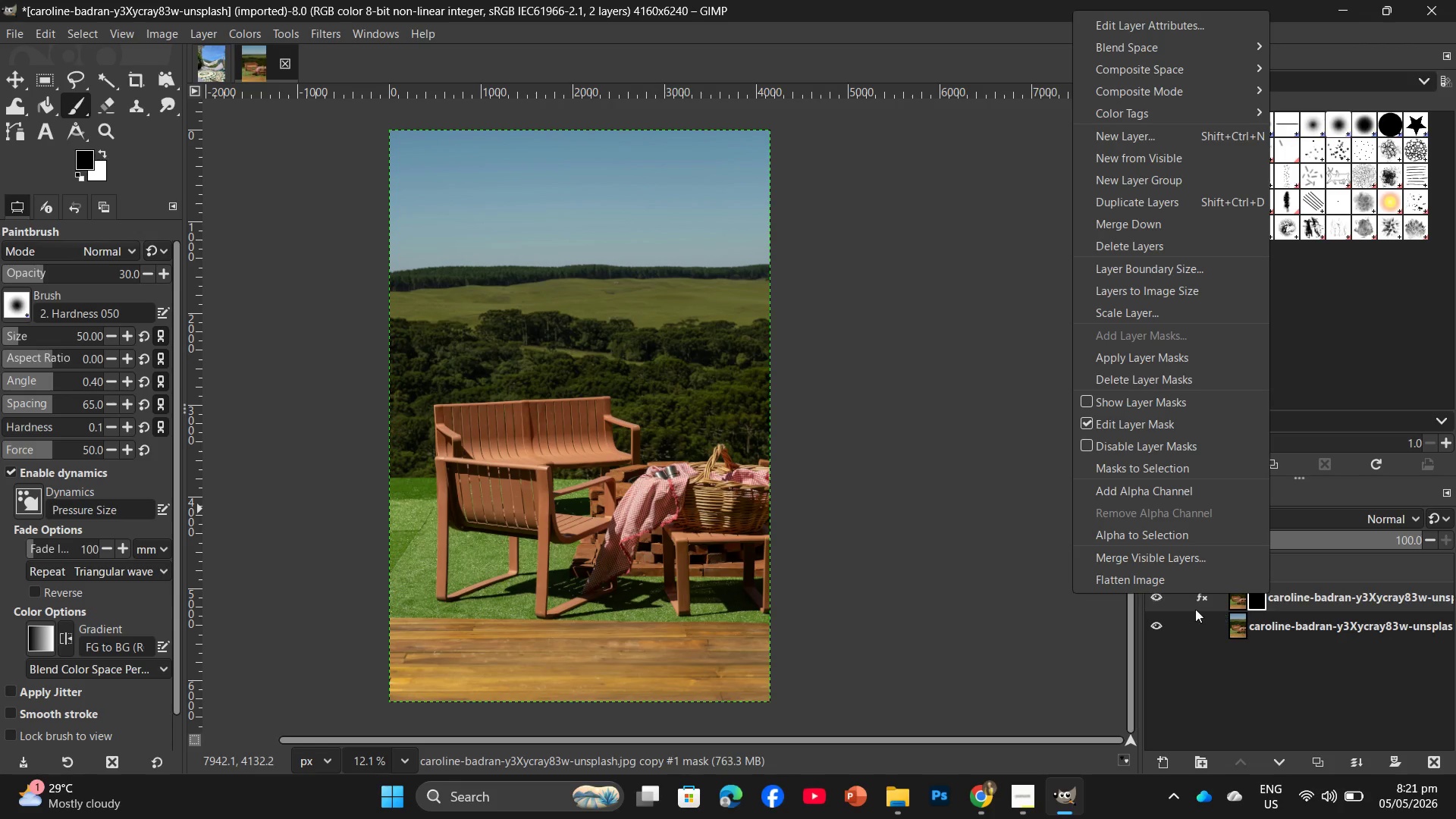 
left_click([921, 488])
 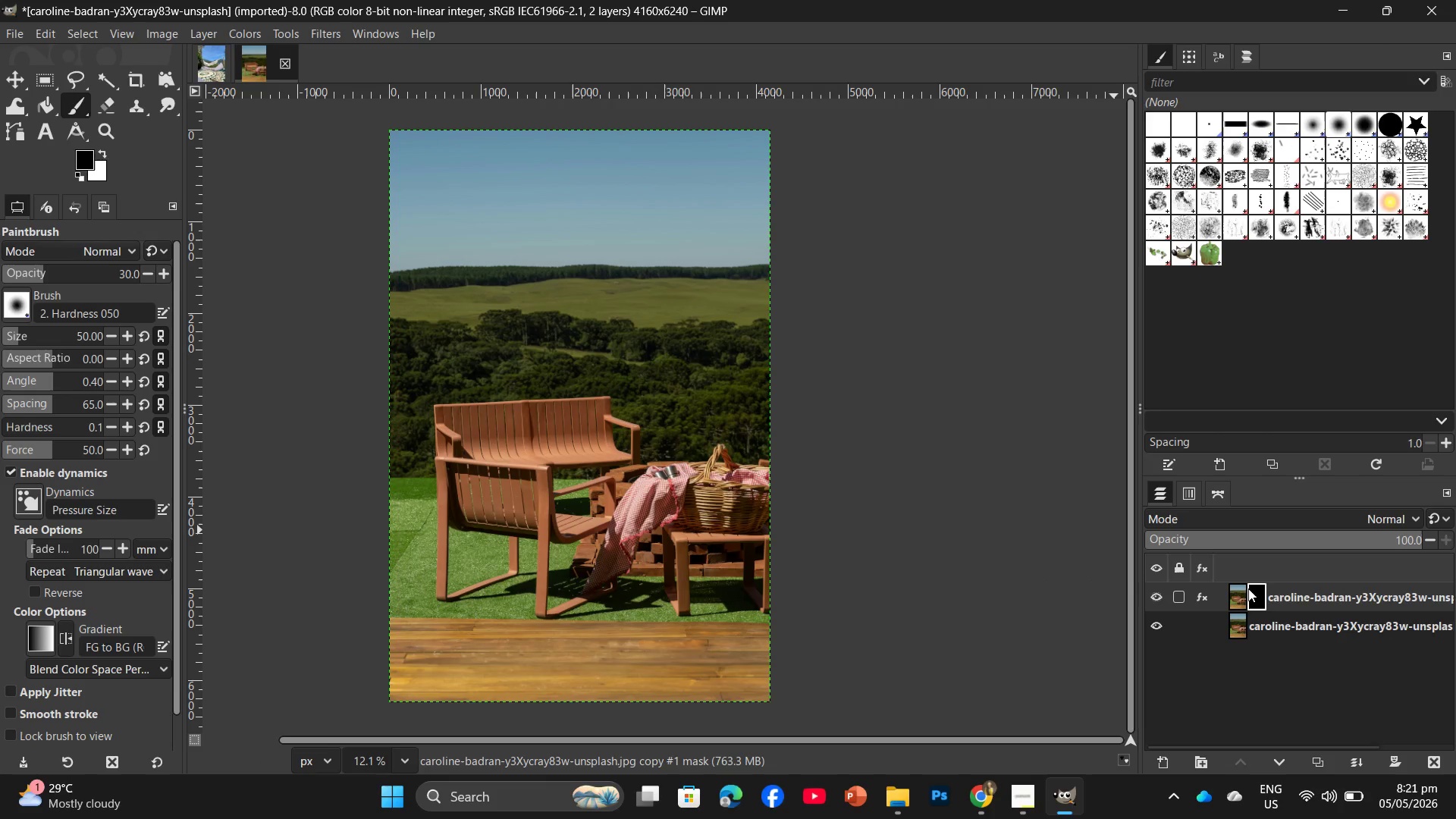 
right_click([1248, 588])
 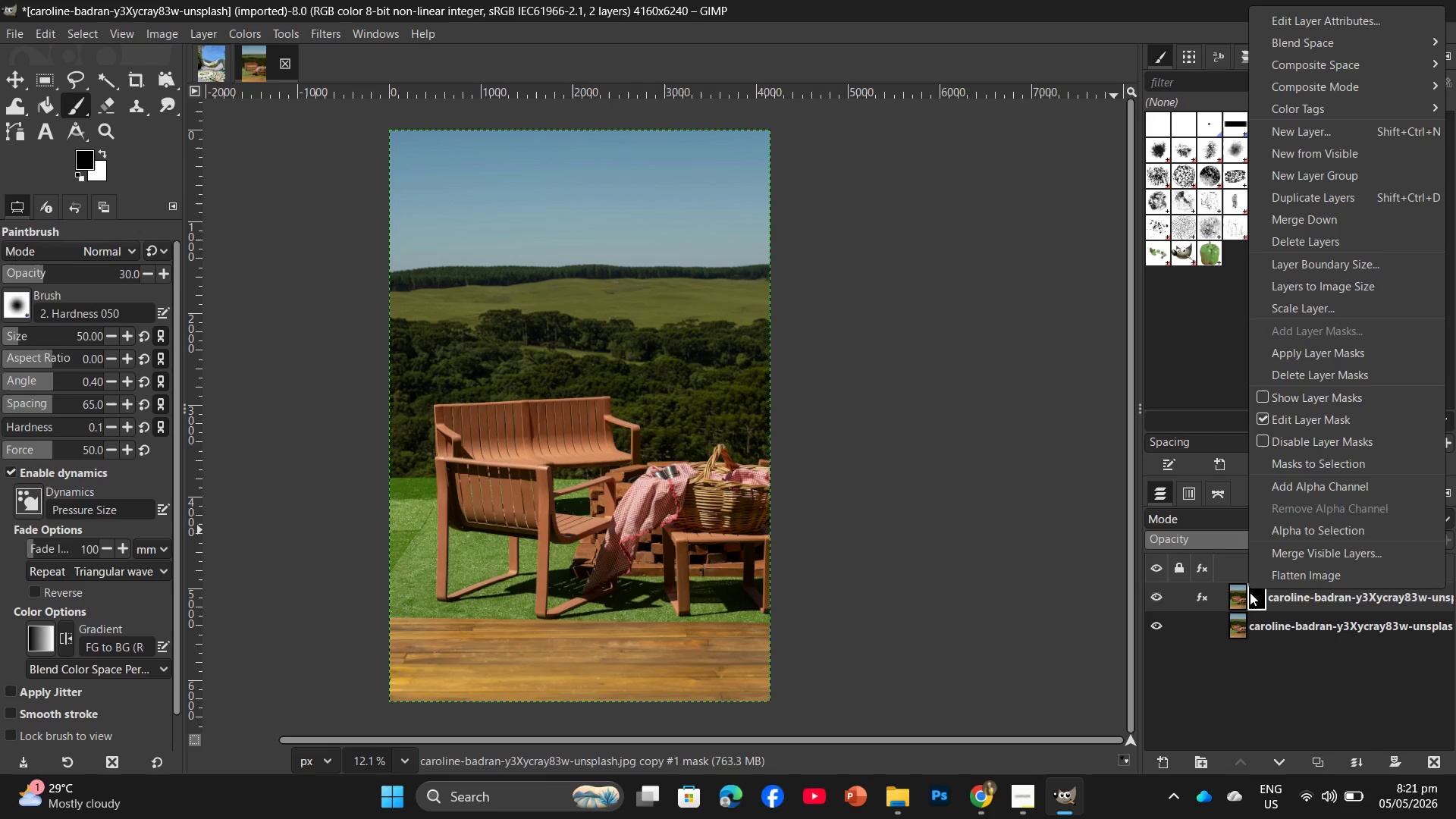 
wait(5.2)
 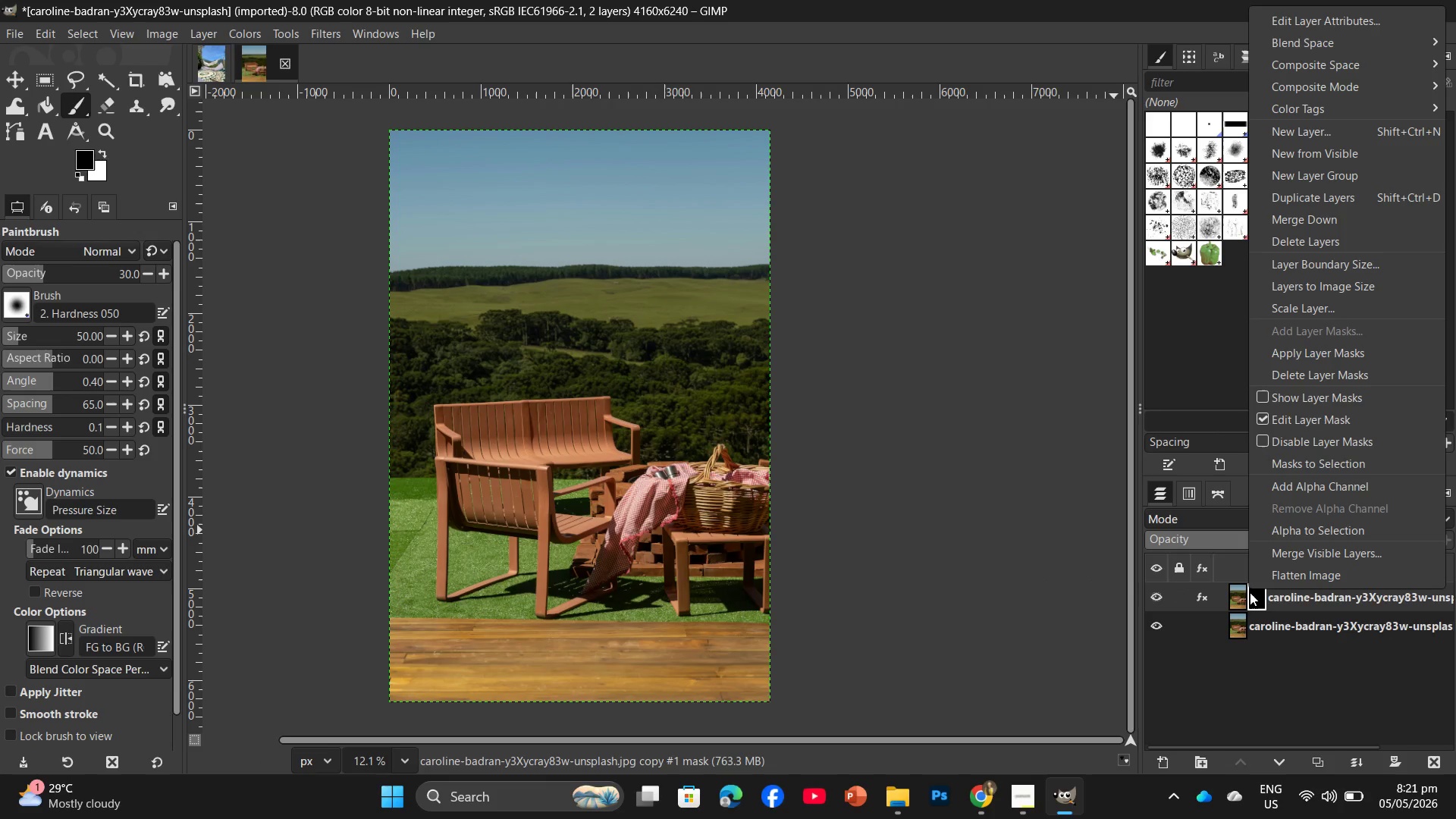 
left_click([1289, 422])
 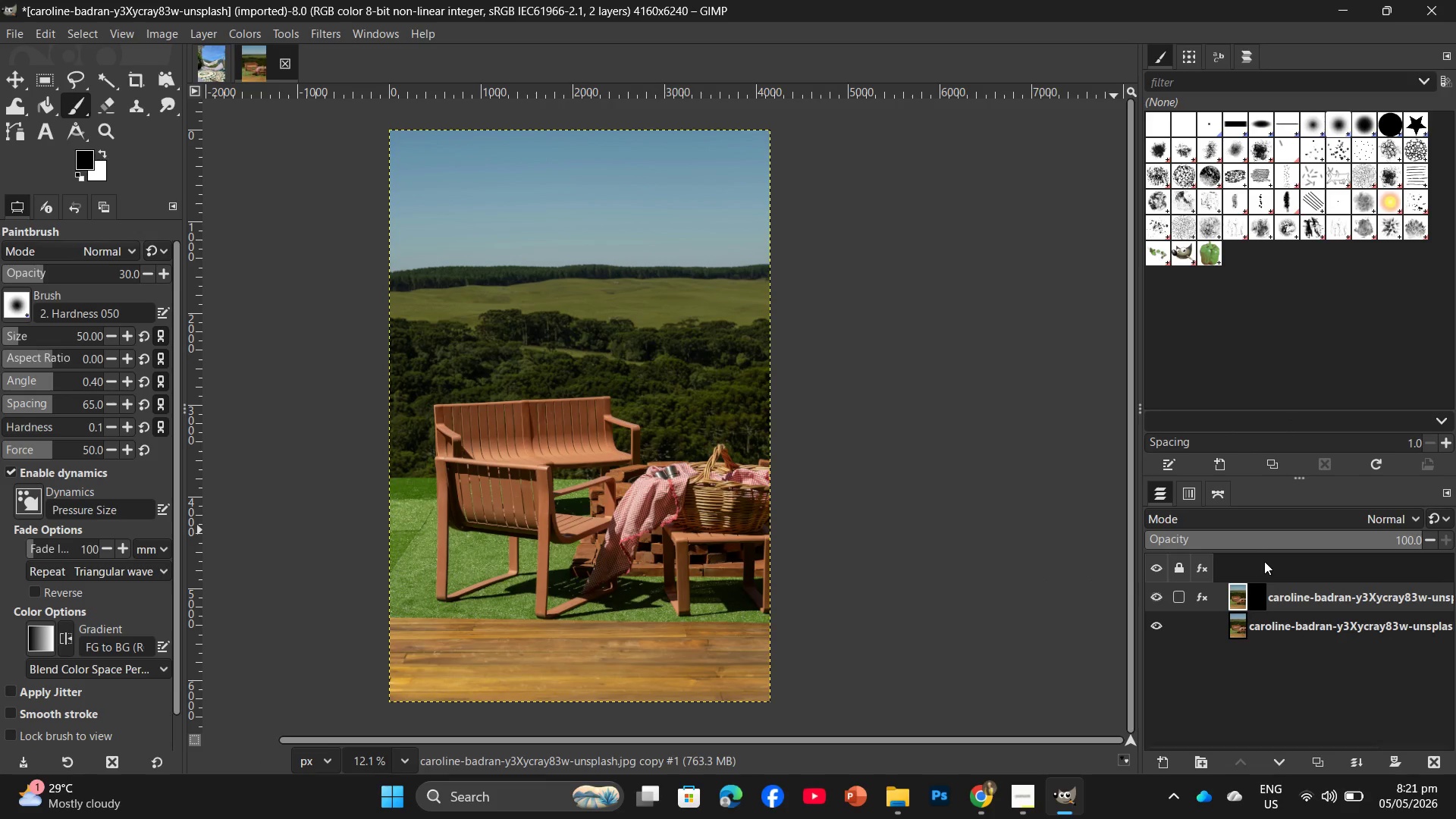 
right_click([1263, 590])
 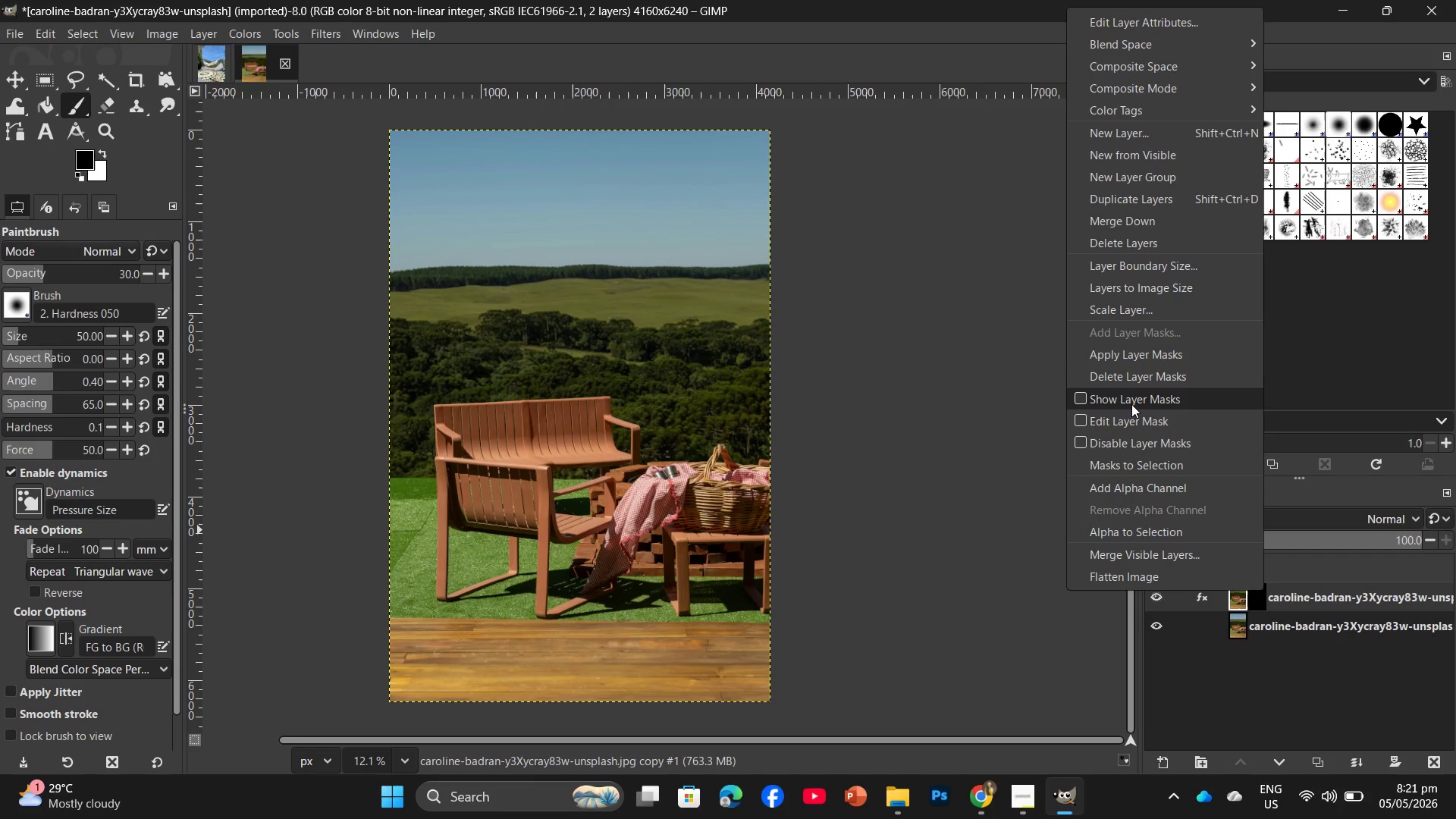 
left_click([1131, 404])
 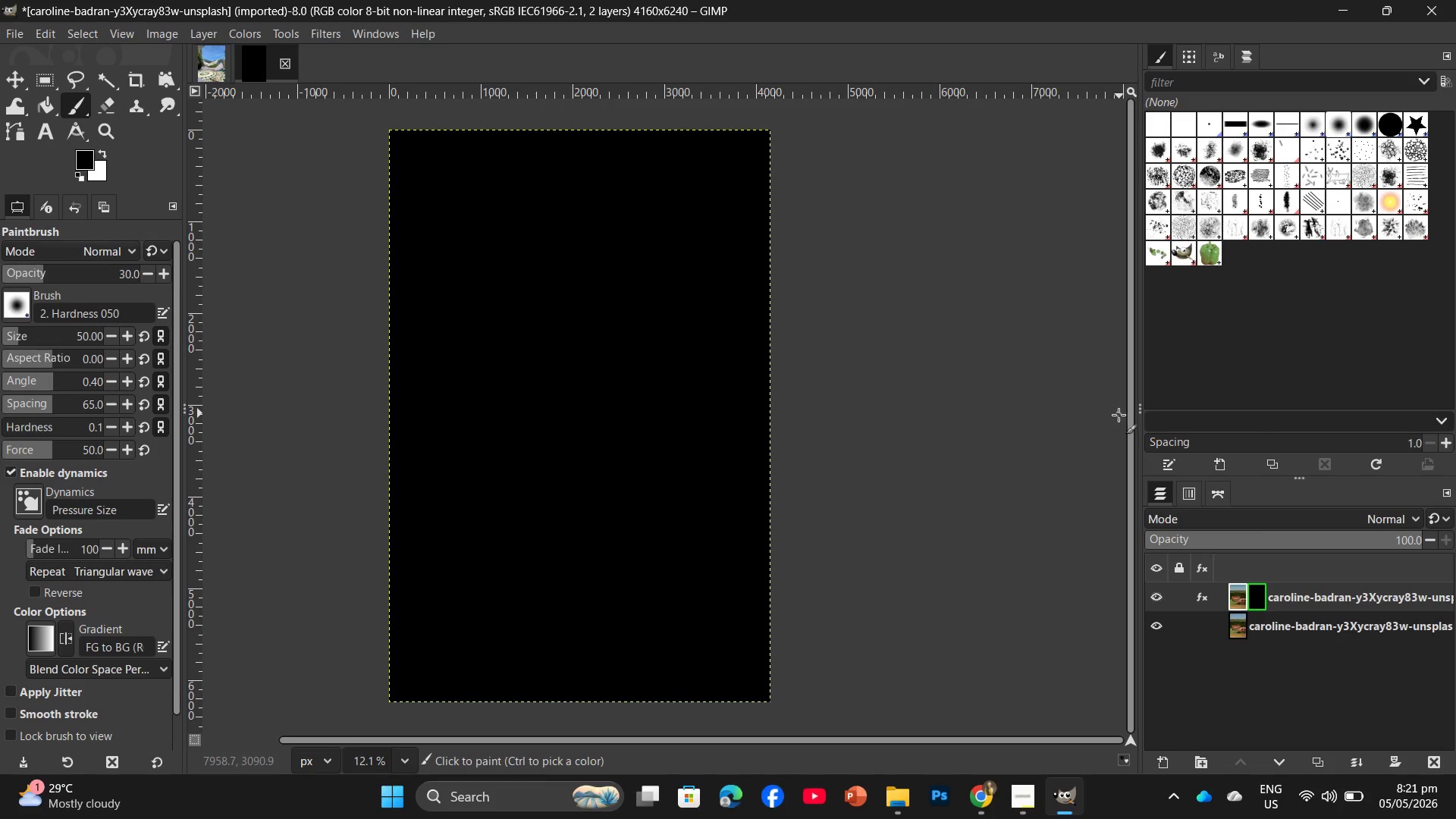 
key(Control+Z)
 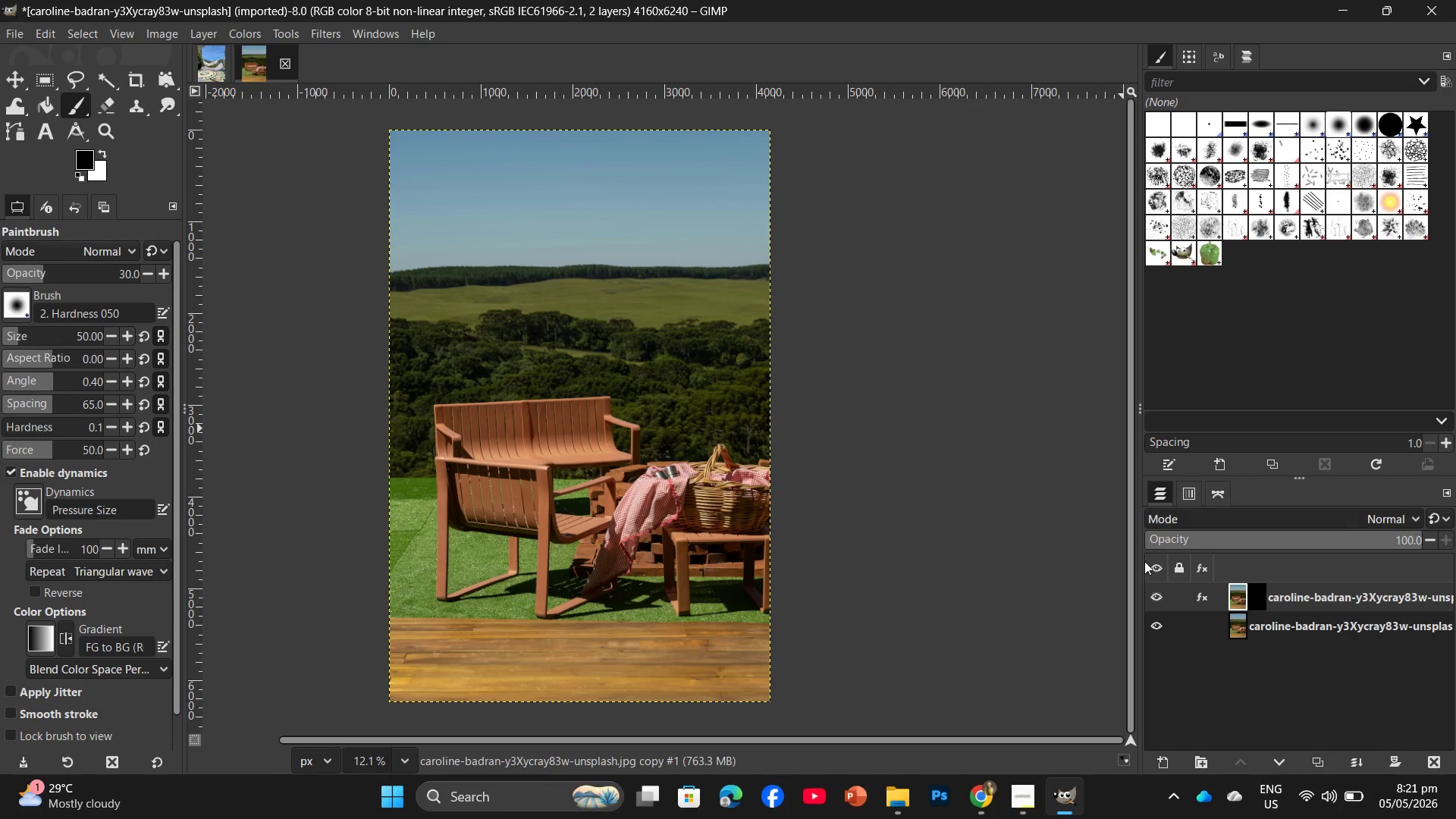 
left_click([1045, 560])
 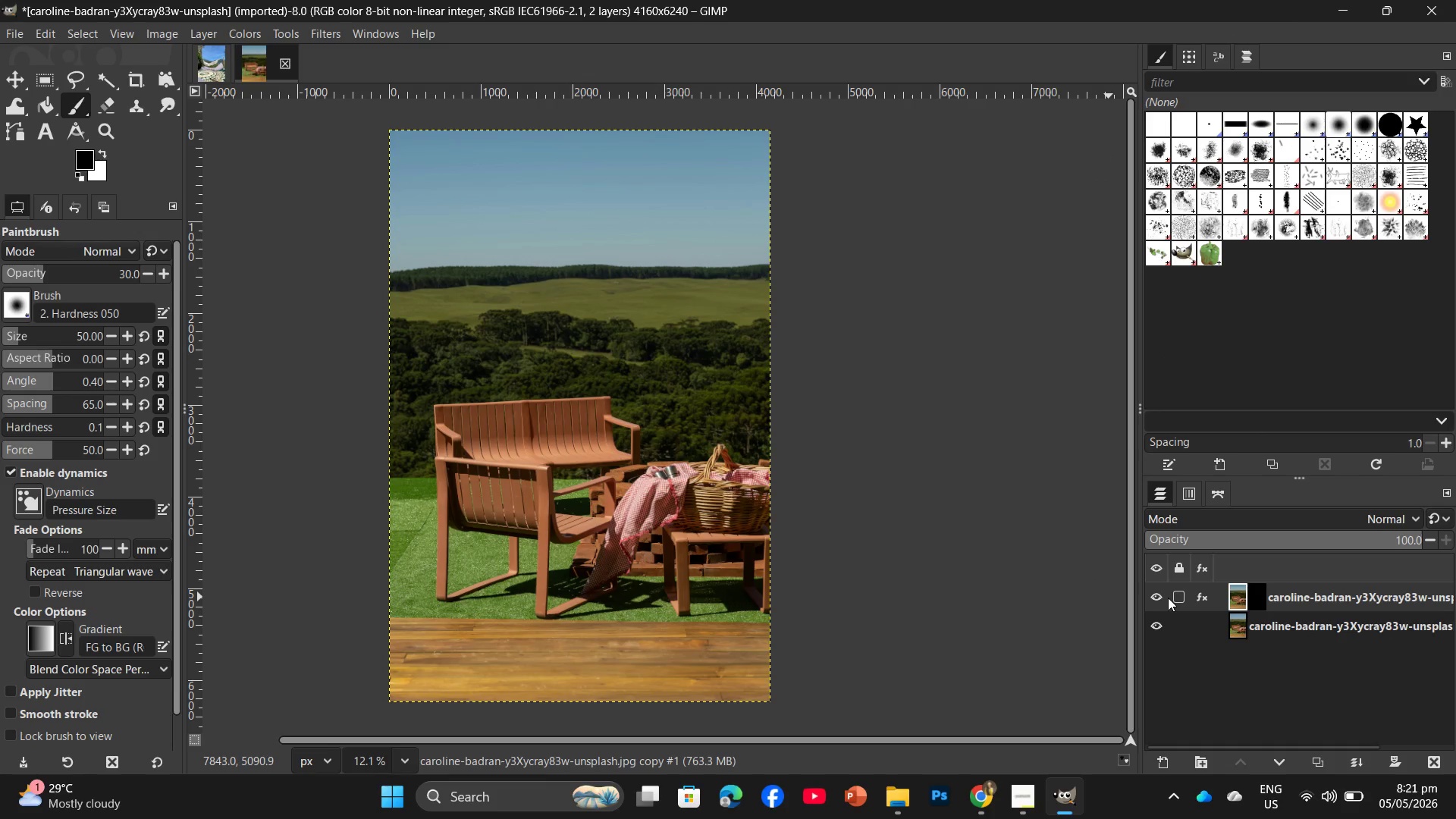 
left_click([1162, 598])
 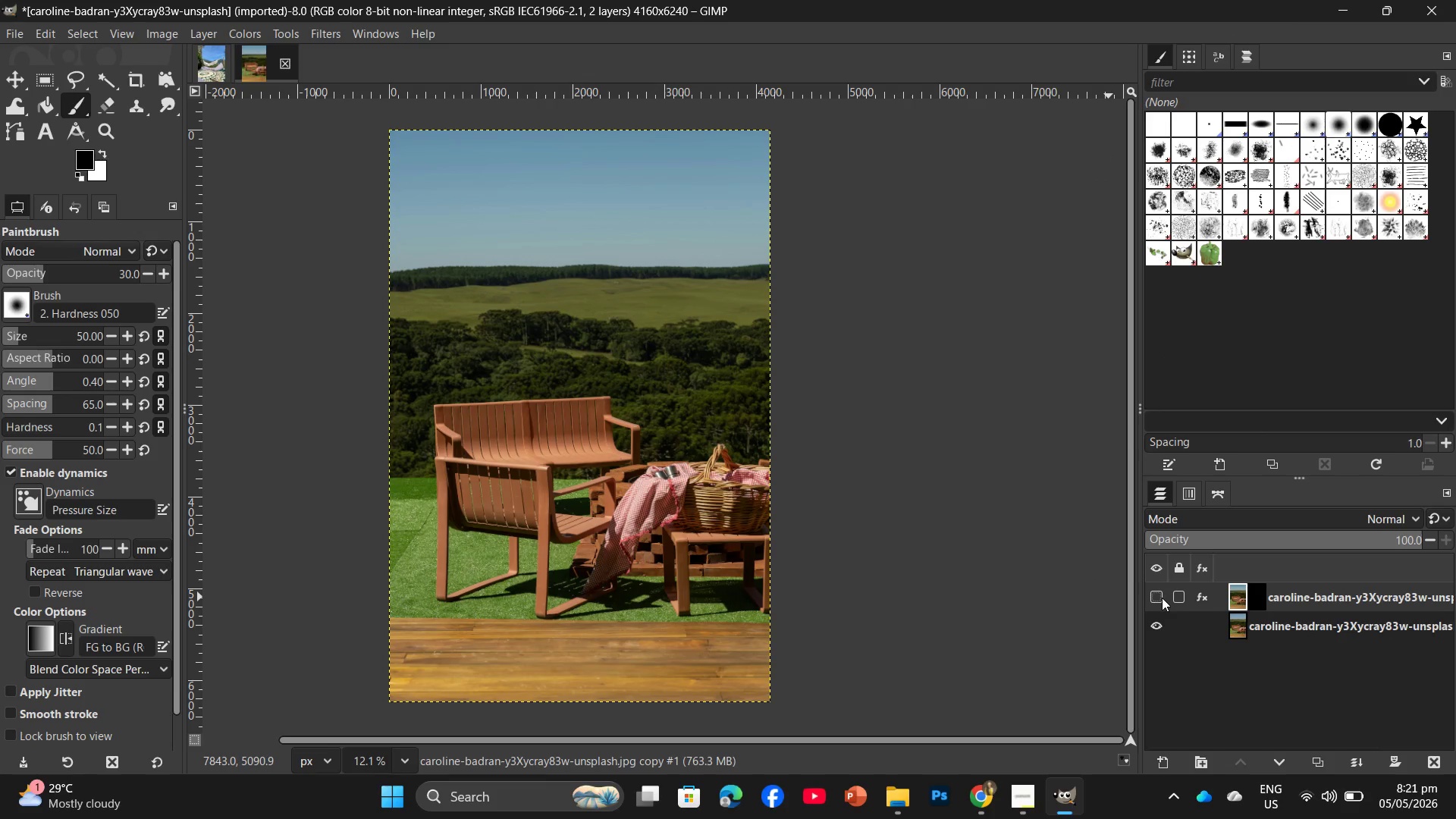 
left_click([1162, 598])
 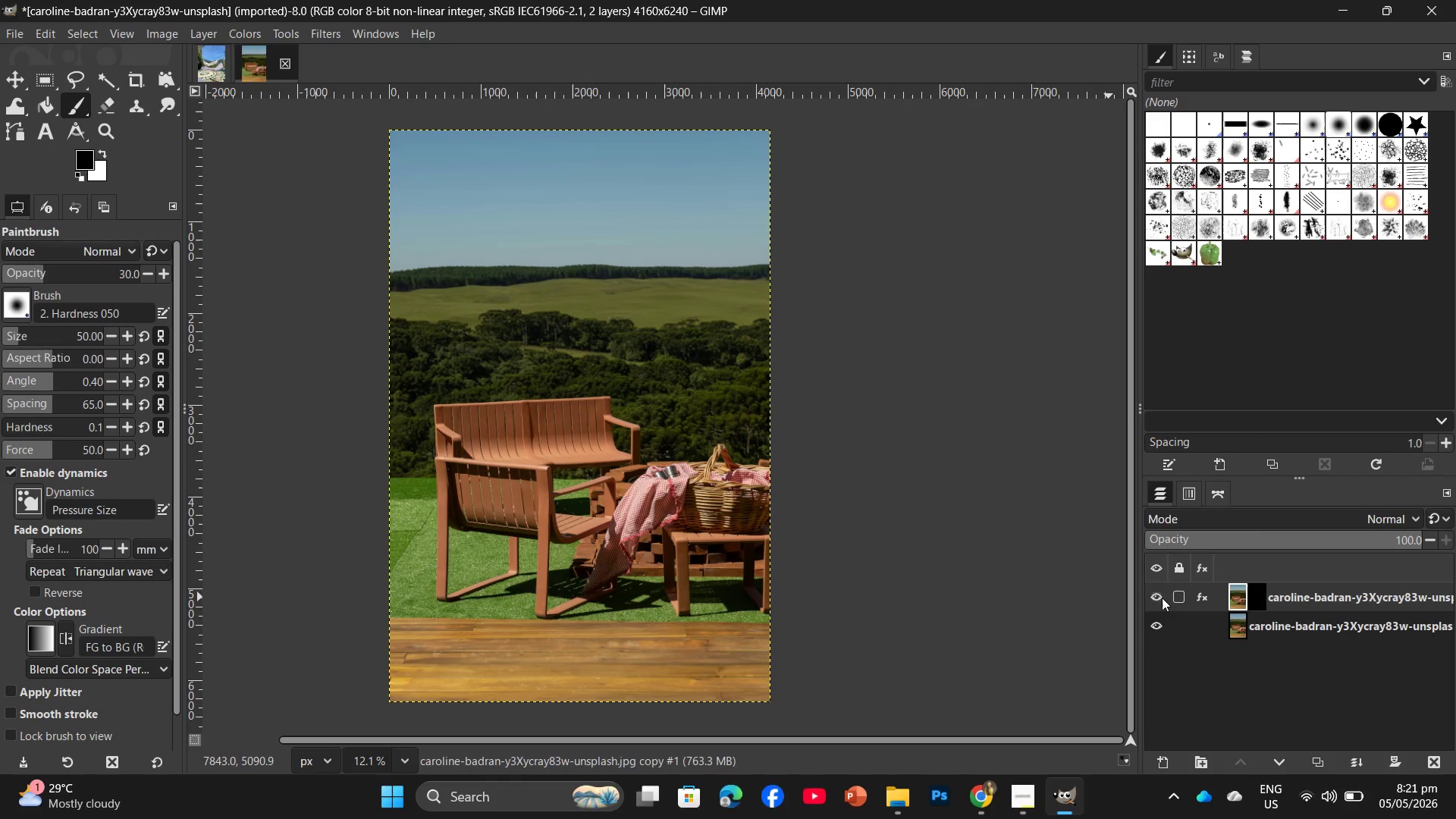 
left_click([1162, 598])
 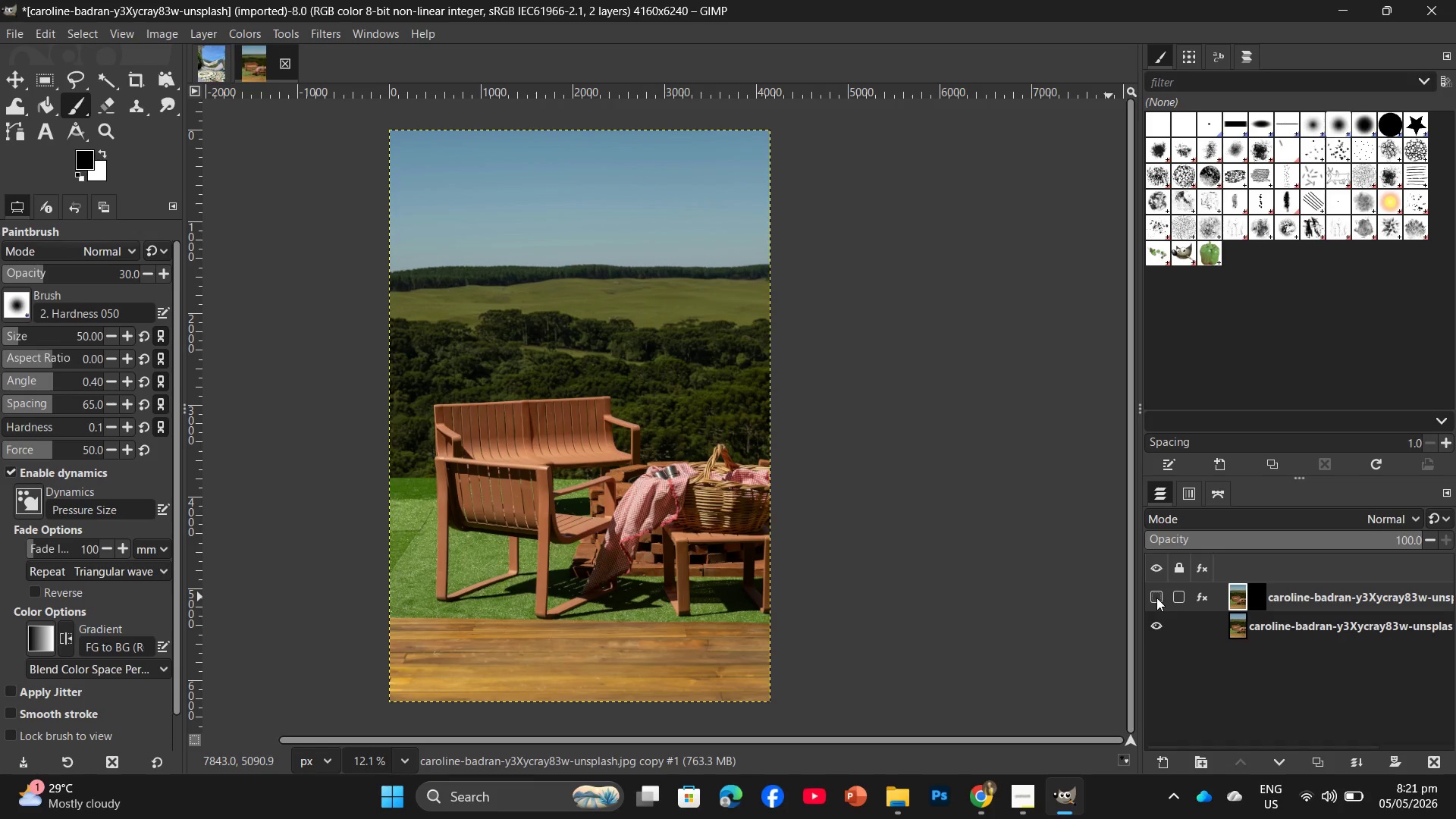 
left_click([1153, 596])
 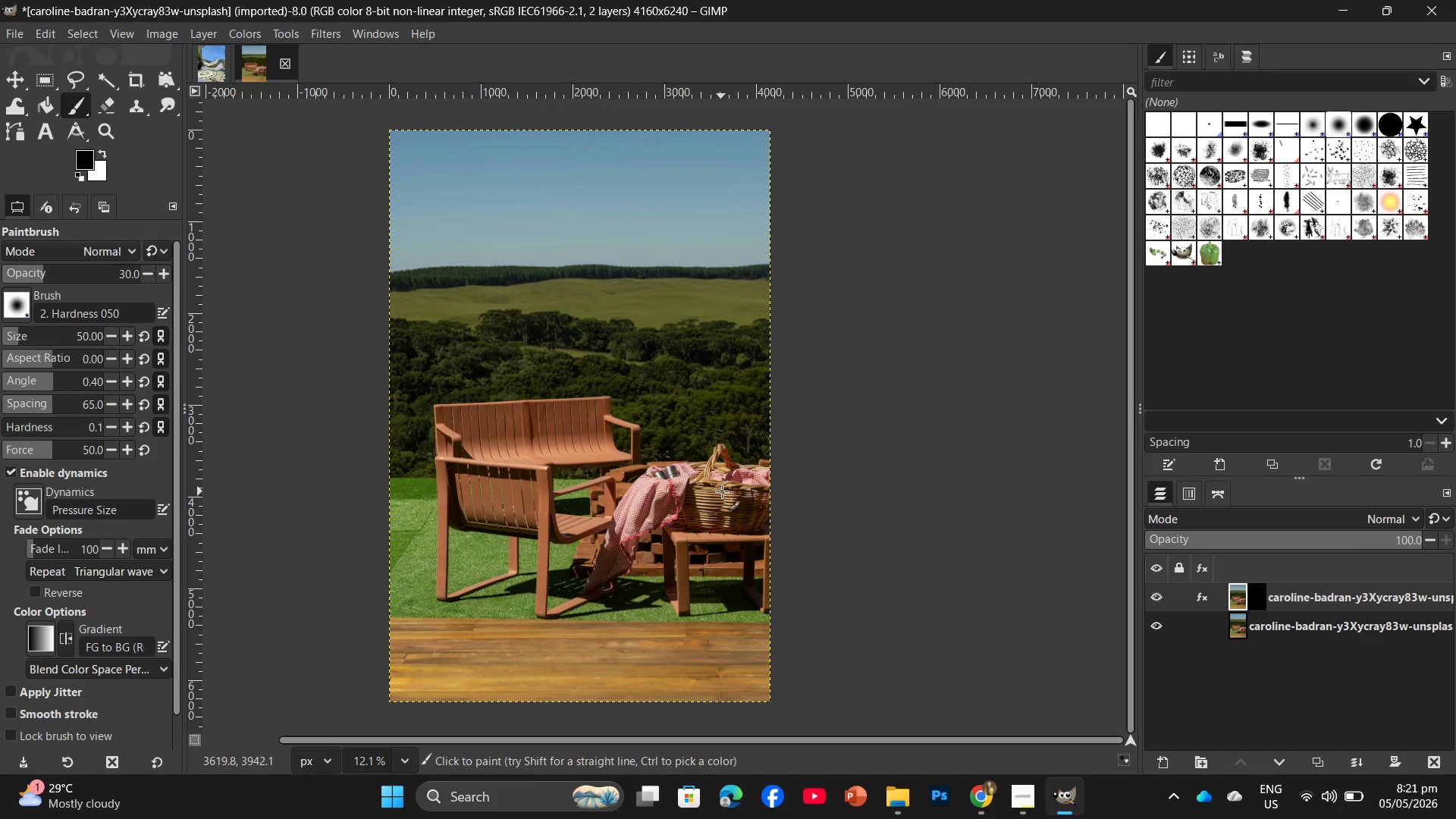 
hold_key(key=ControlLeft, duration=0.47)
scroll: coordinate [845, 668], scroll_direction: up, amount: 5.0
 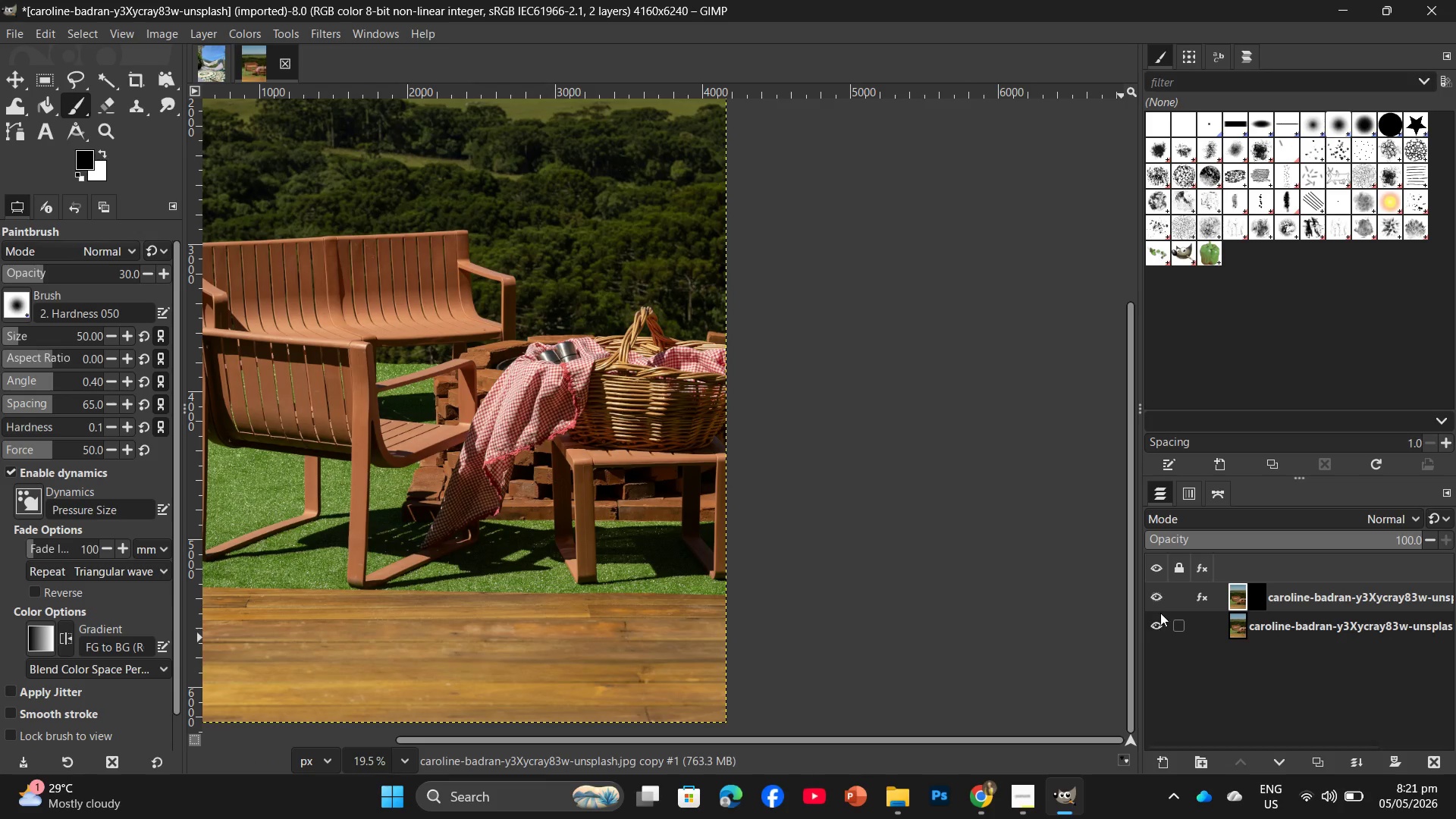 
left_click([1155, 599])
 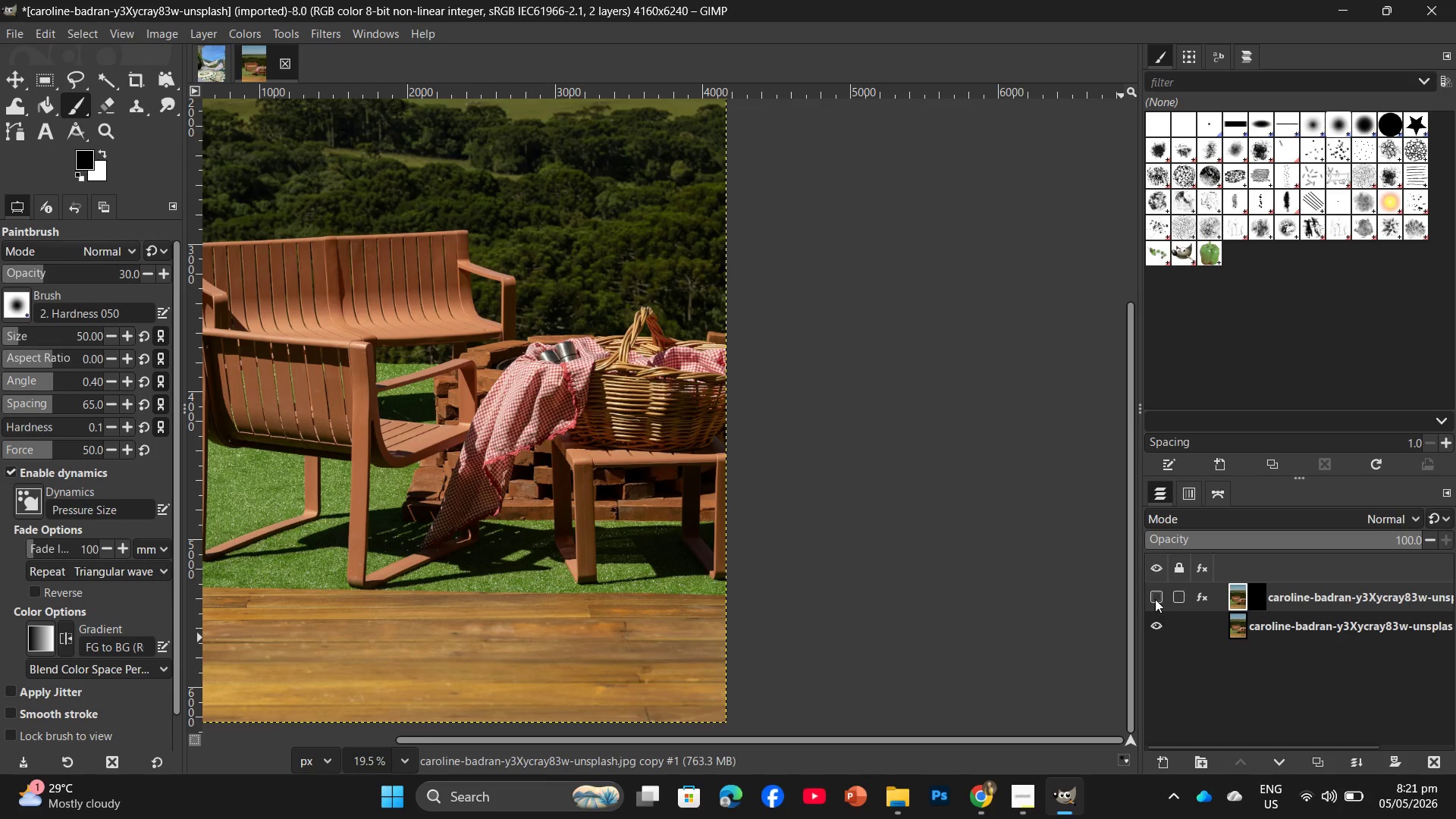 
left_click([1155, 599])
 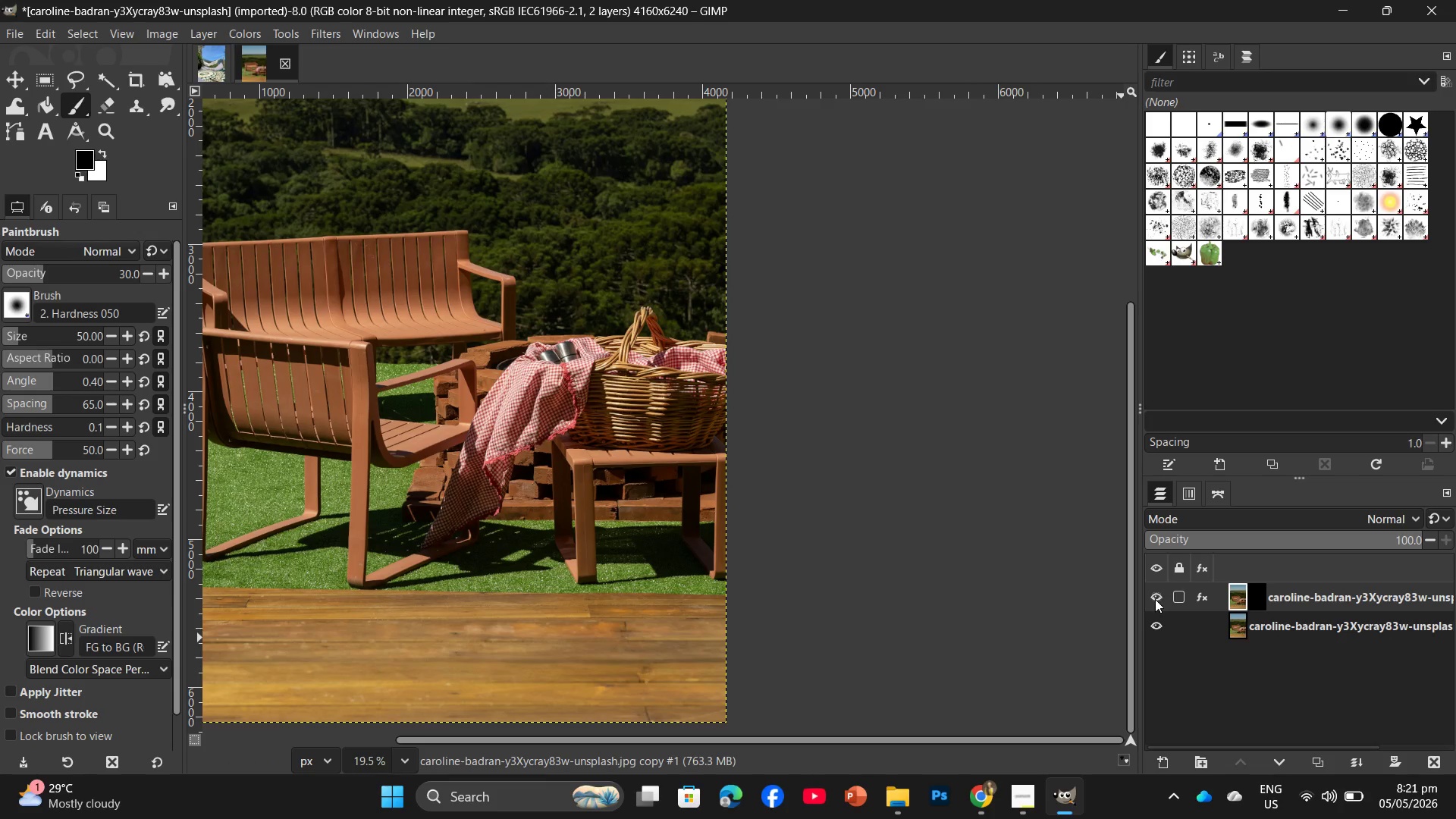 
left_click([1155, 599])
 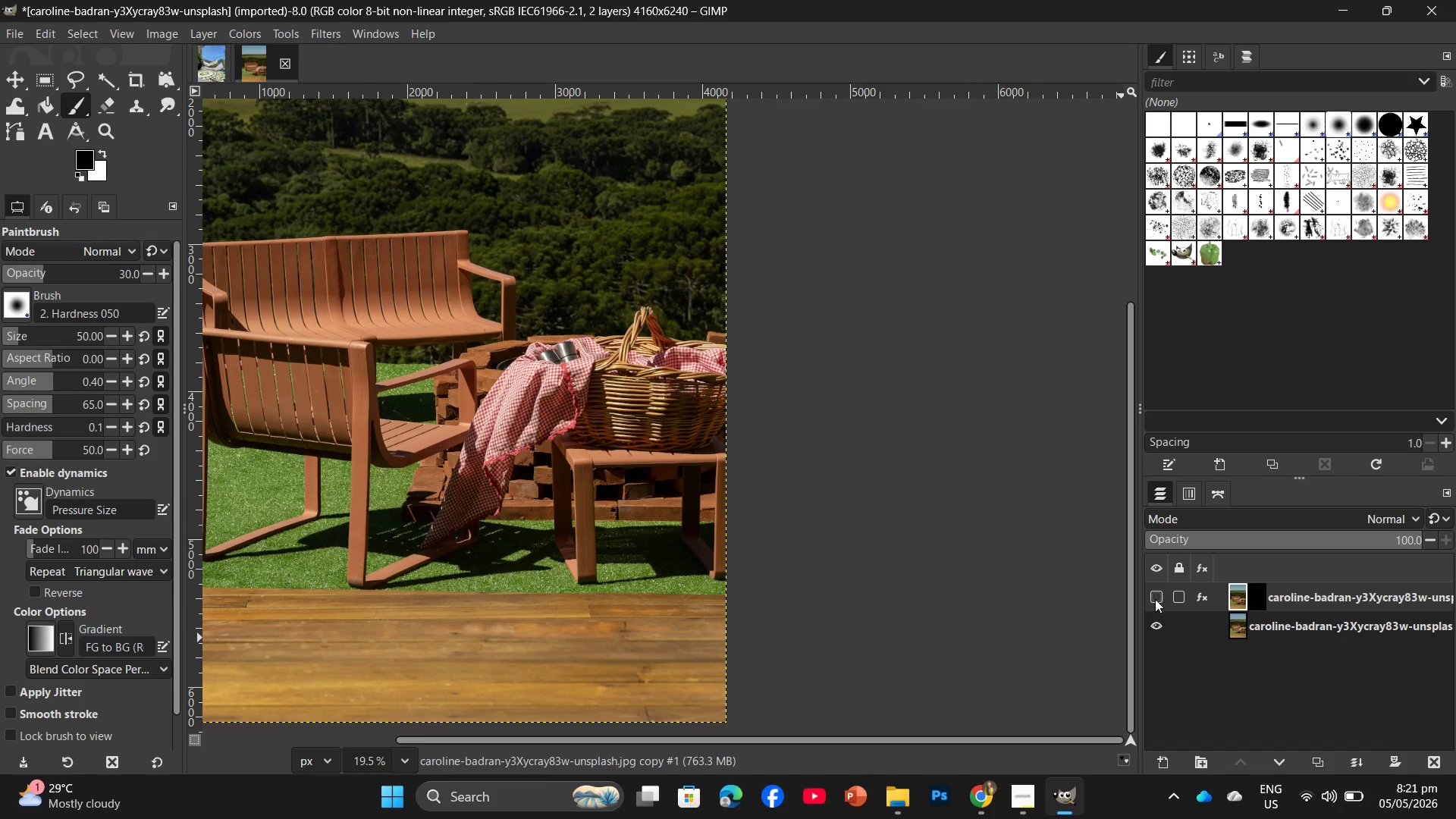 
left_click([1155, 599])
 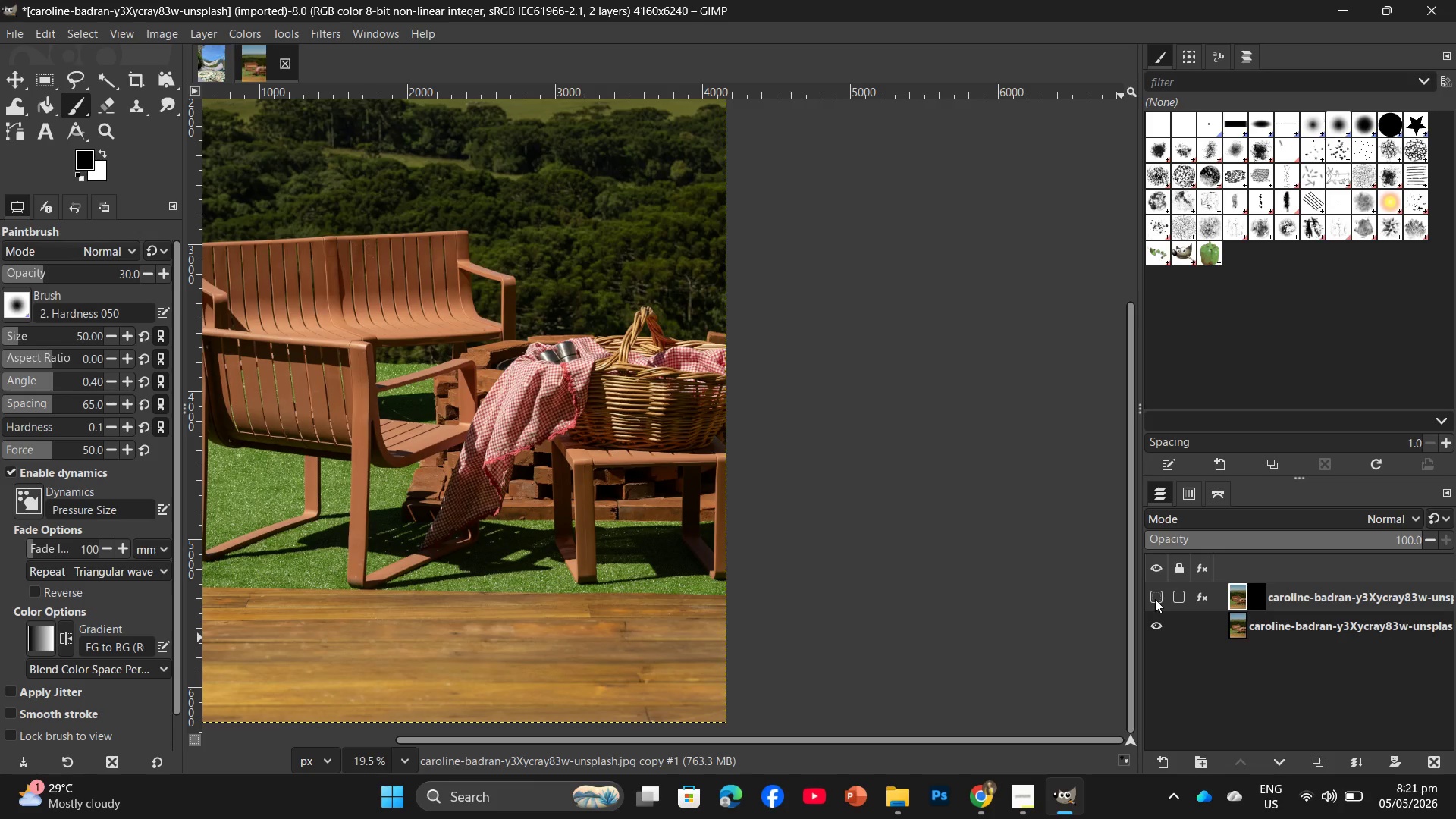 
double_click([1155, 599])
 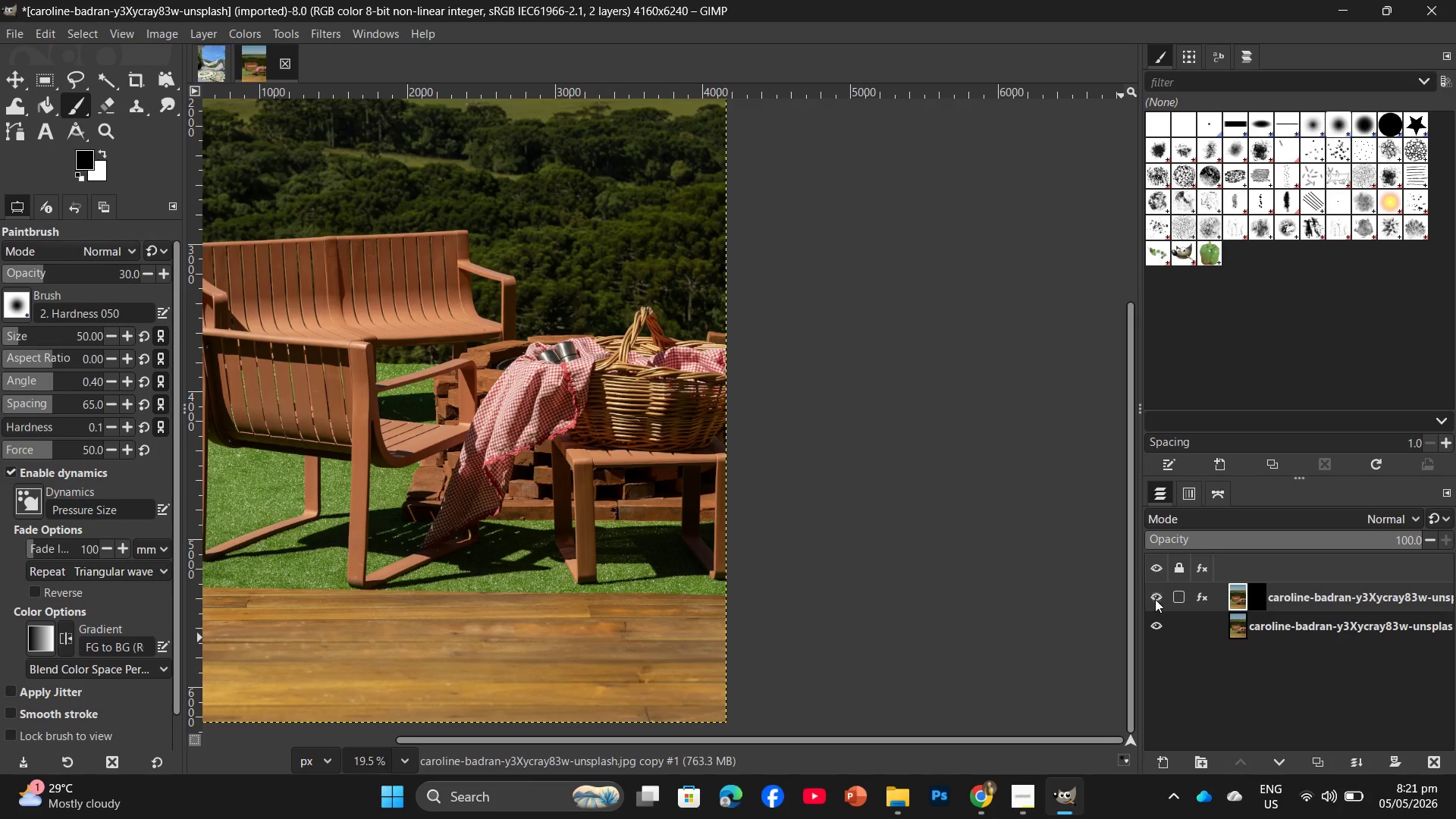 
left_click([1155, 599])
 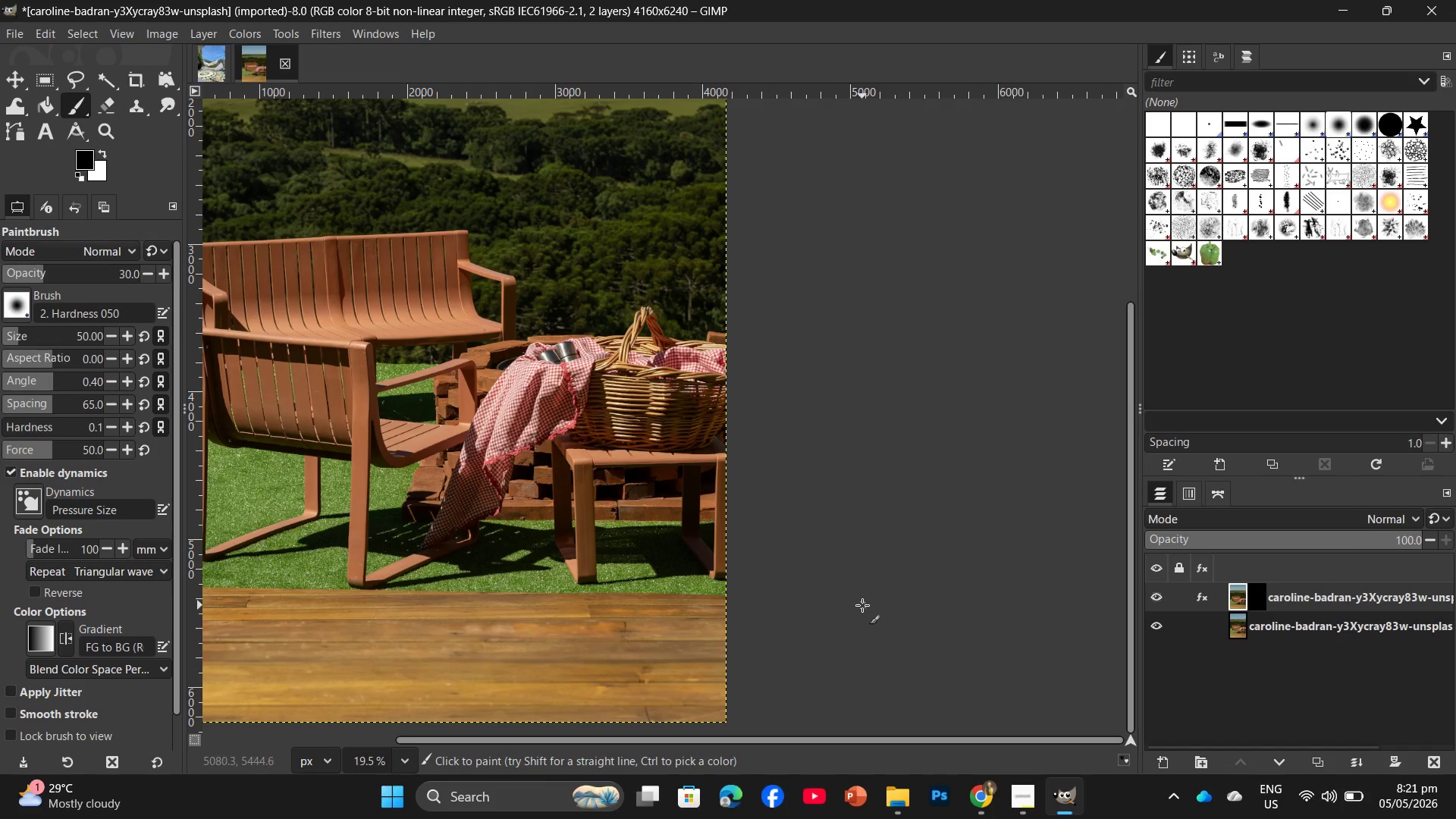 
hold_key(key=ControlLeft, duration=0.92)
scroll: coordinate [861, 598], scroll_direction: down, amount: 8.0
 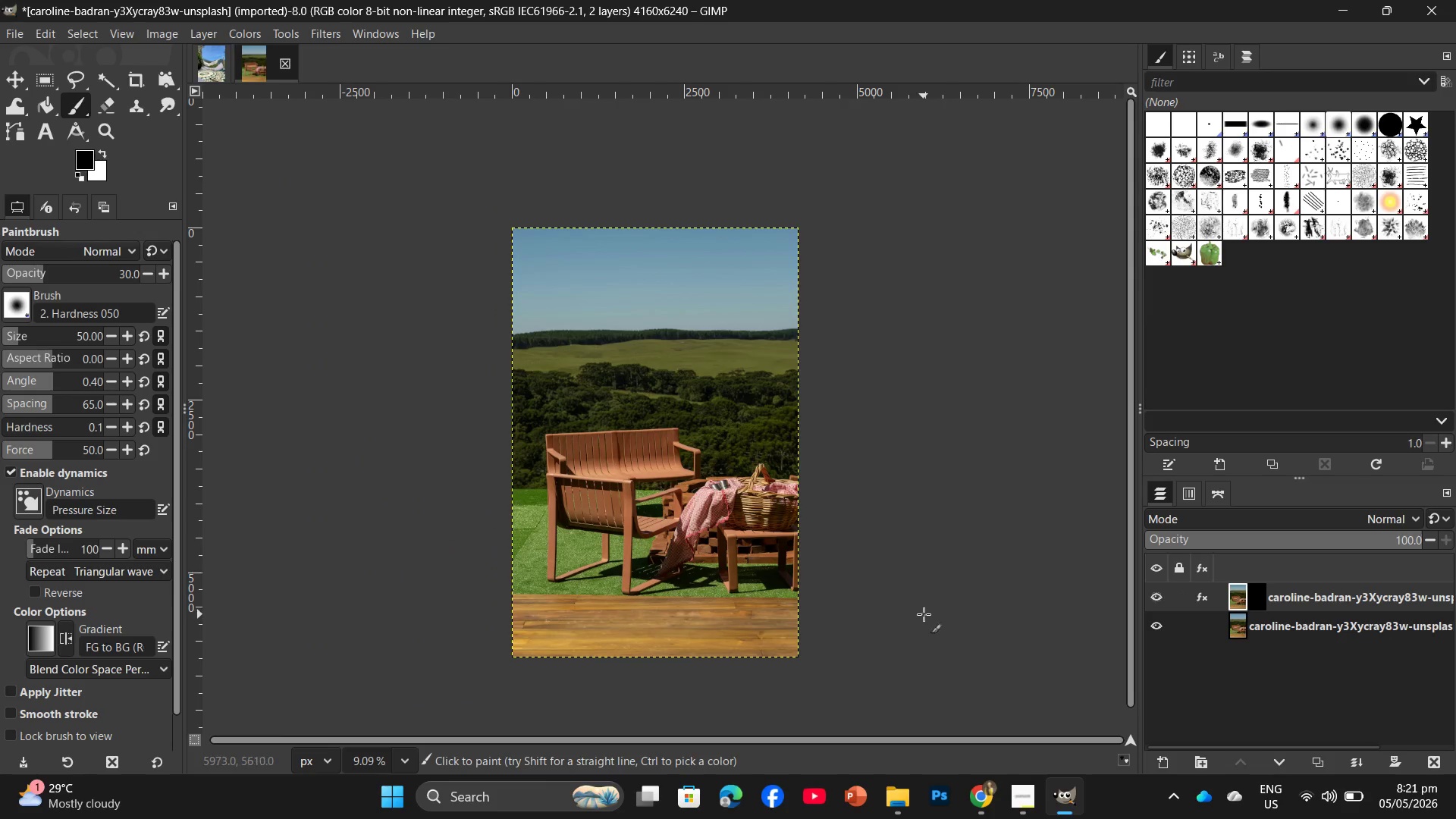 
hold_key(key=ControlLeft, duration=0.77)
scroll: coordinate [924, 613], scroll_direction: up, amount: 8.0
 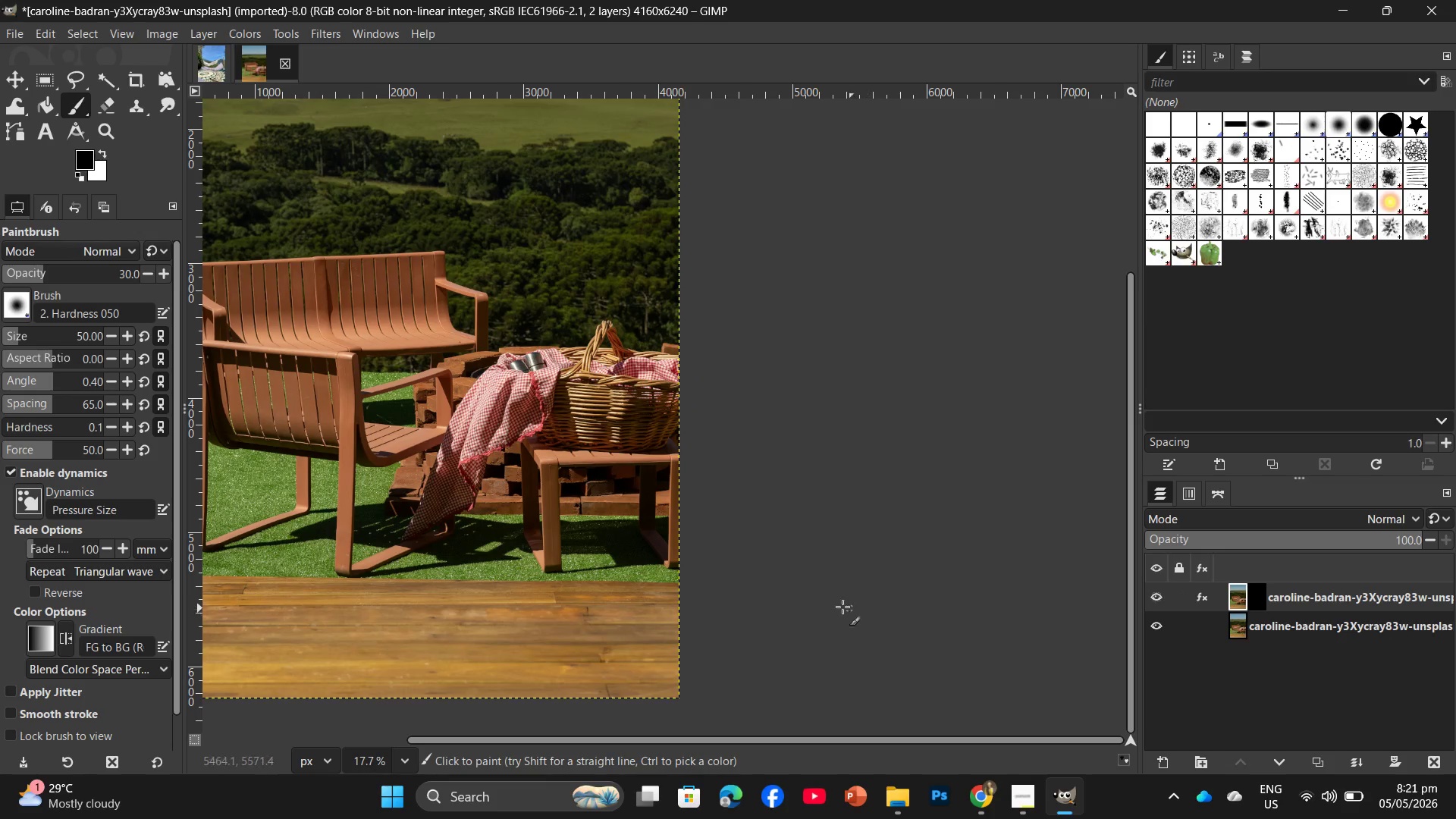 
hold_key(key=Space, duration=0.55)
 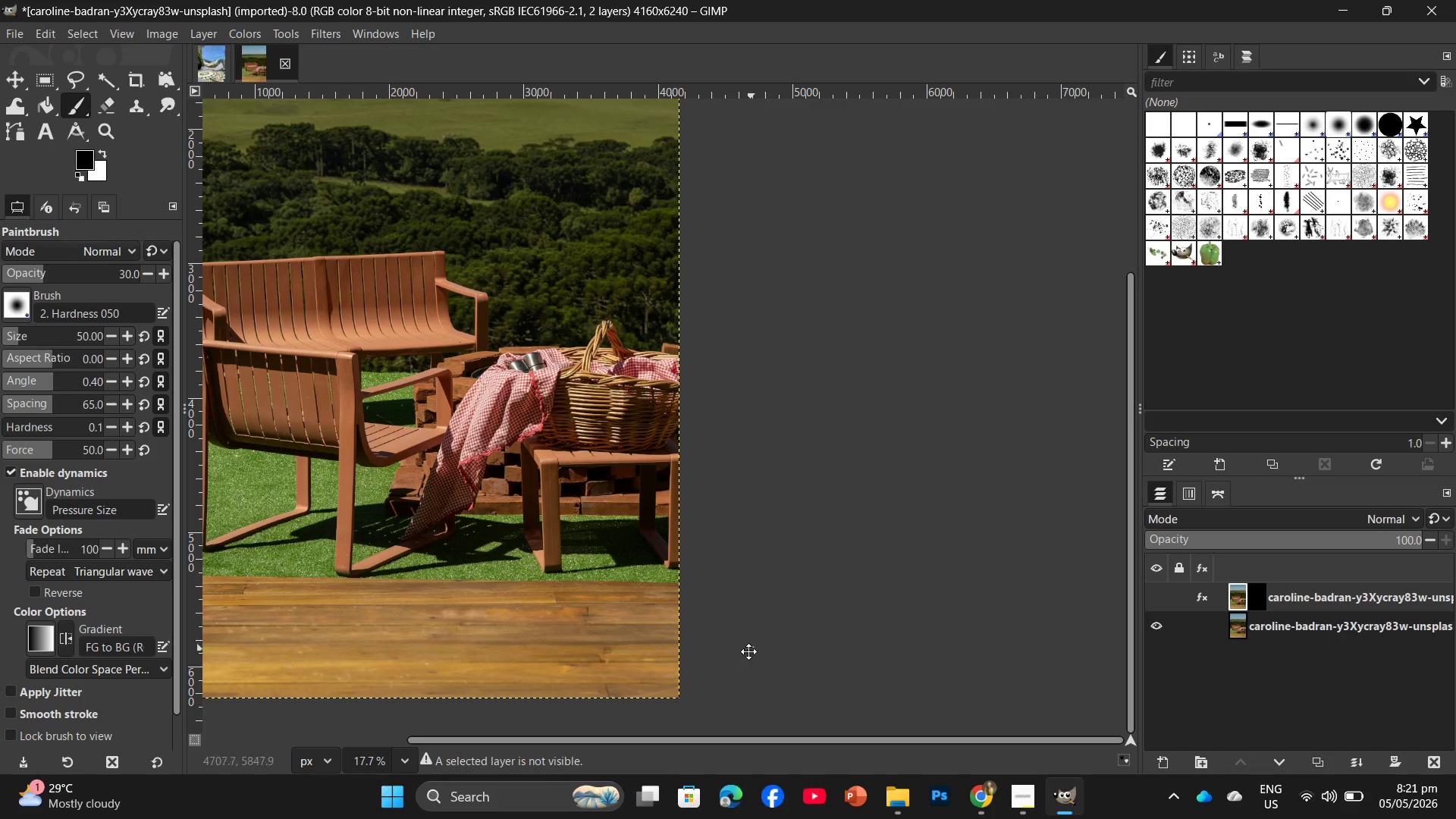 
left_click_drag(start_coordinate=[812, 606], to_coordinate=[899, 612])
 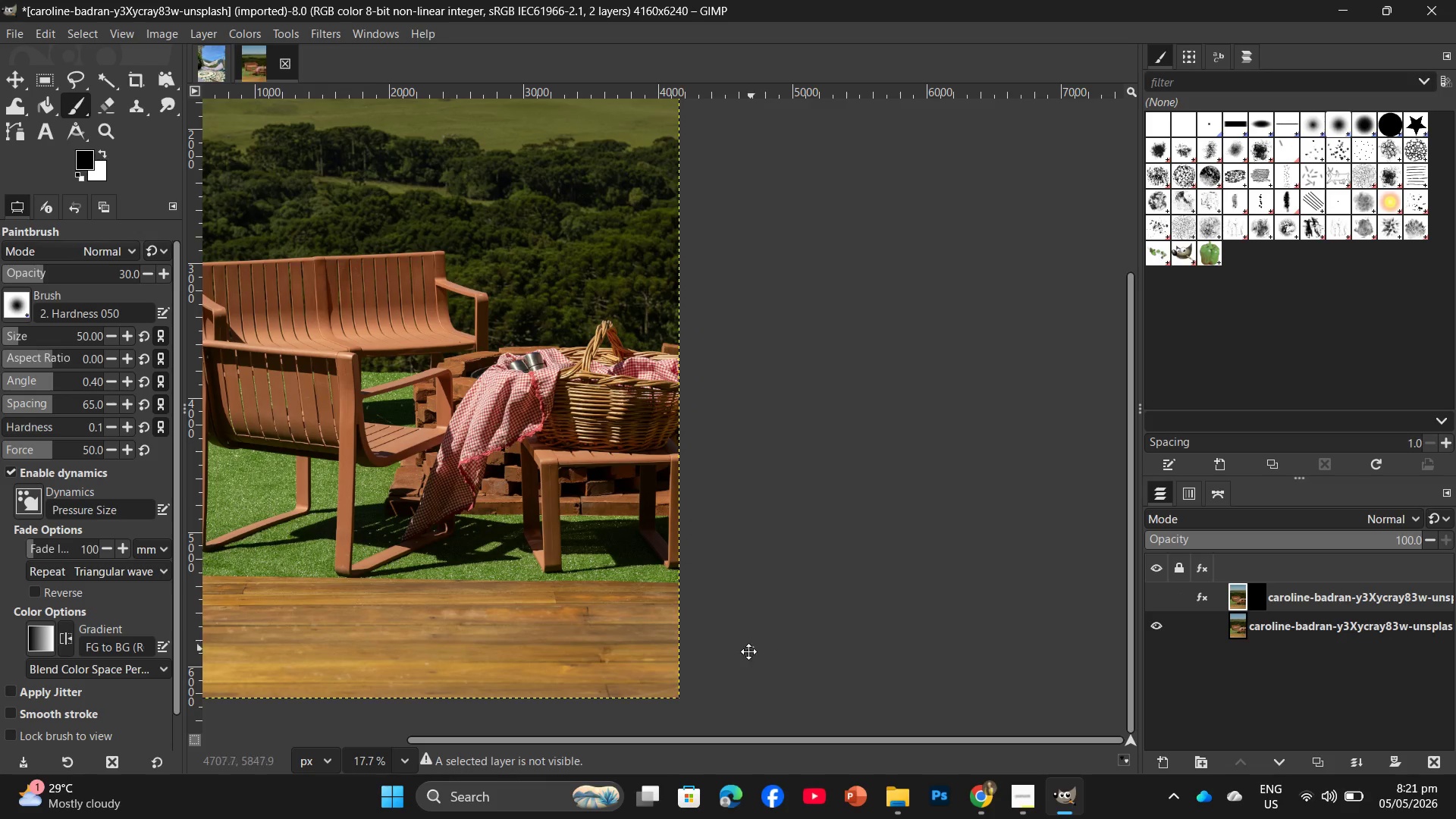 
hold_key(key=Space, duration=1.53)
 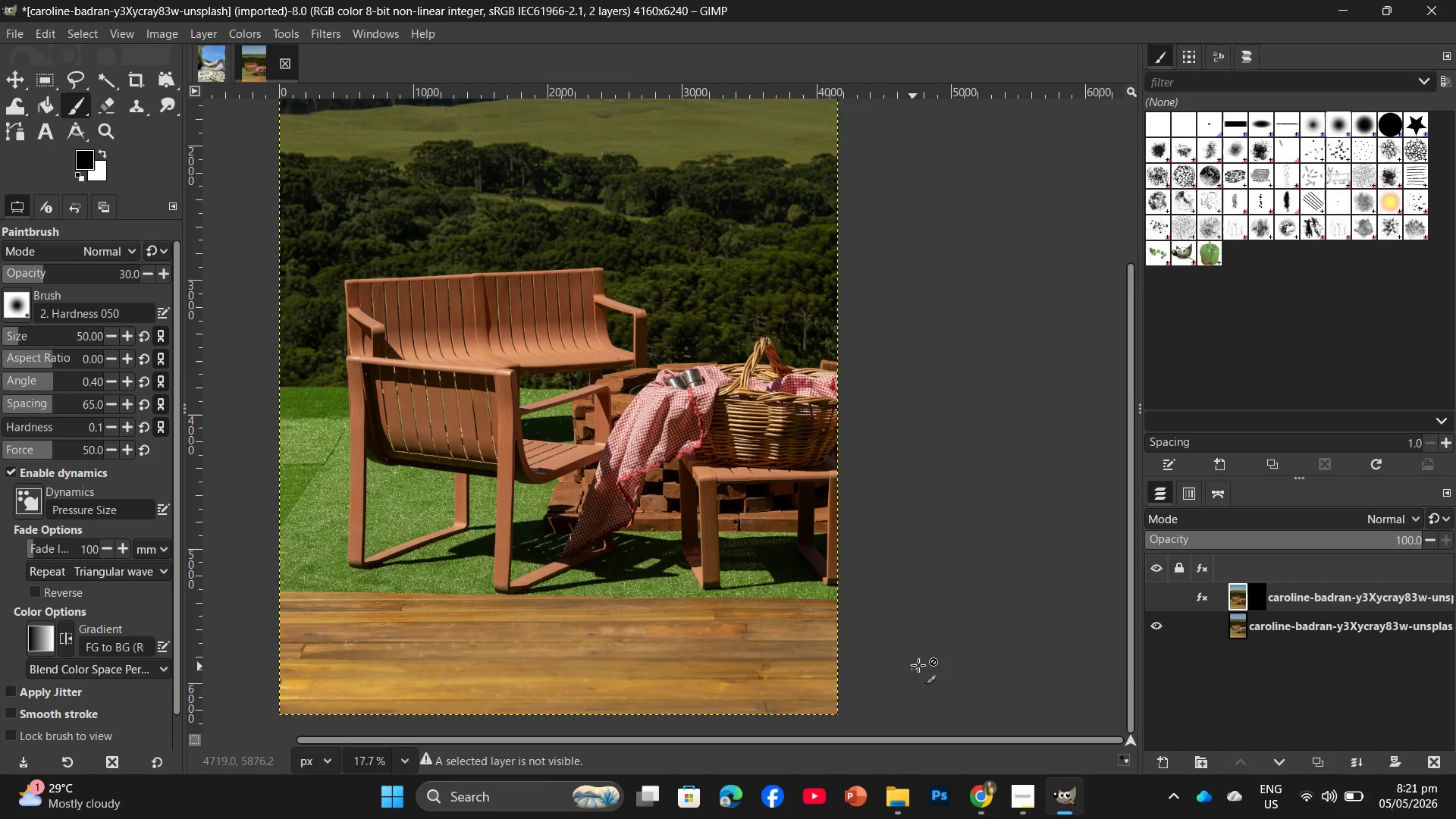 
left_click_drag(start_coordinate=[748, 653], to_coordinate=[904, 667])
 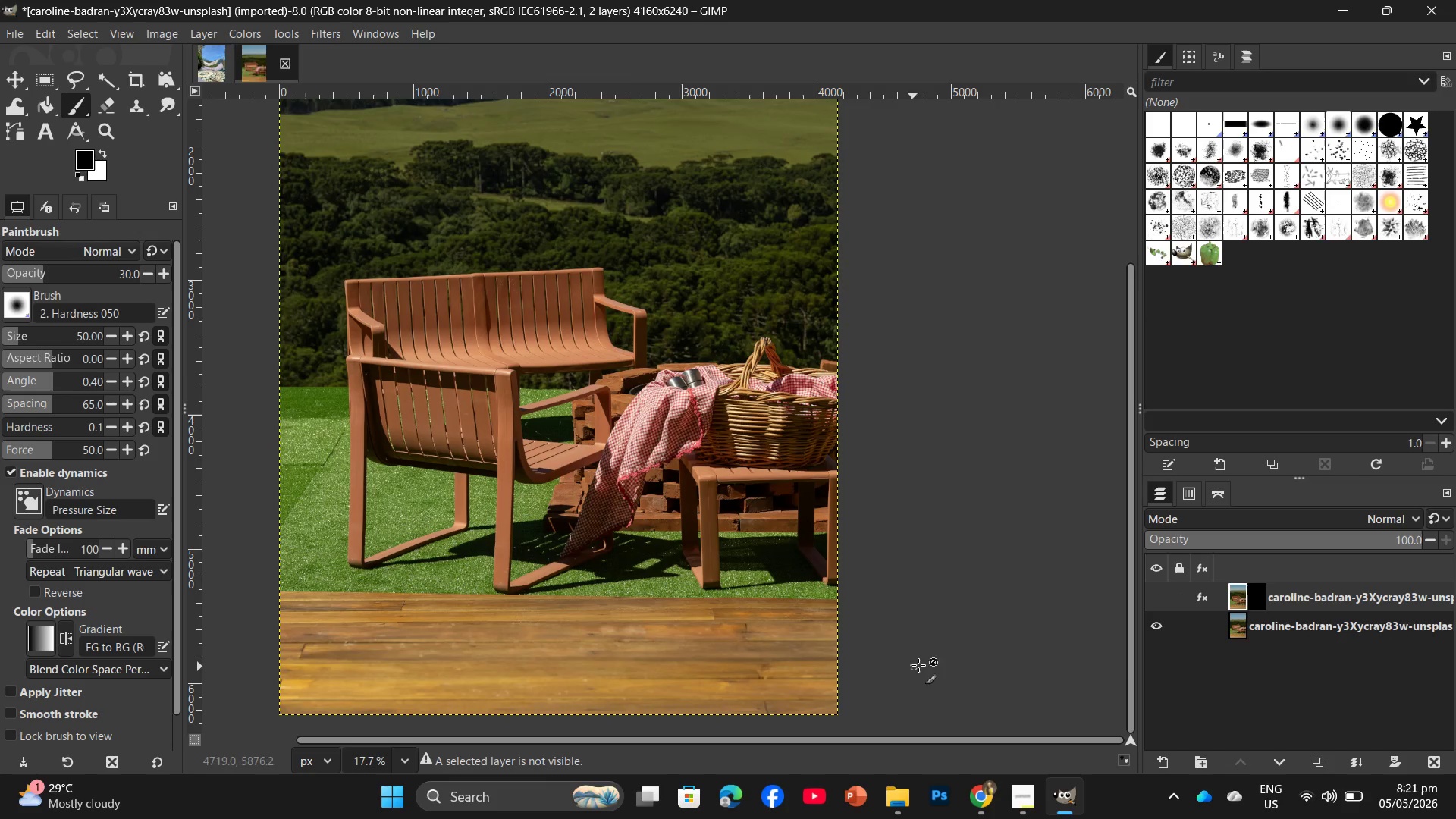 
key(Space)
 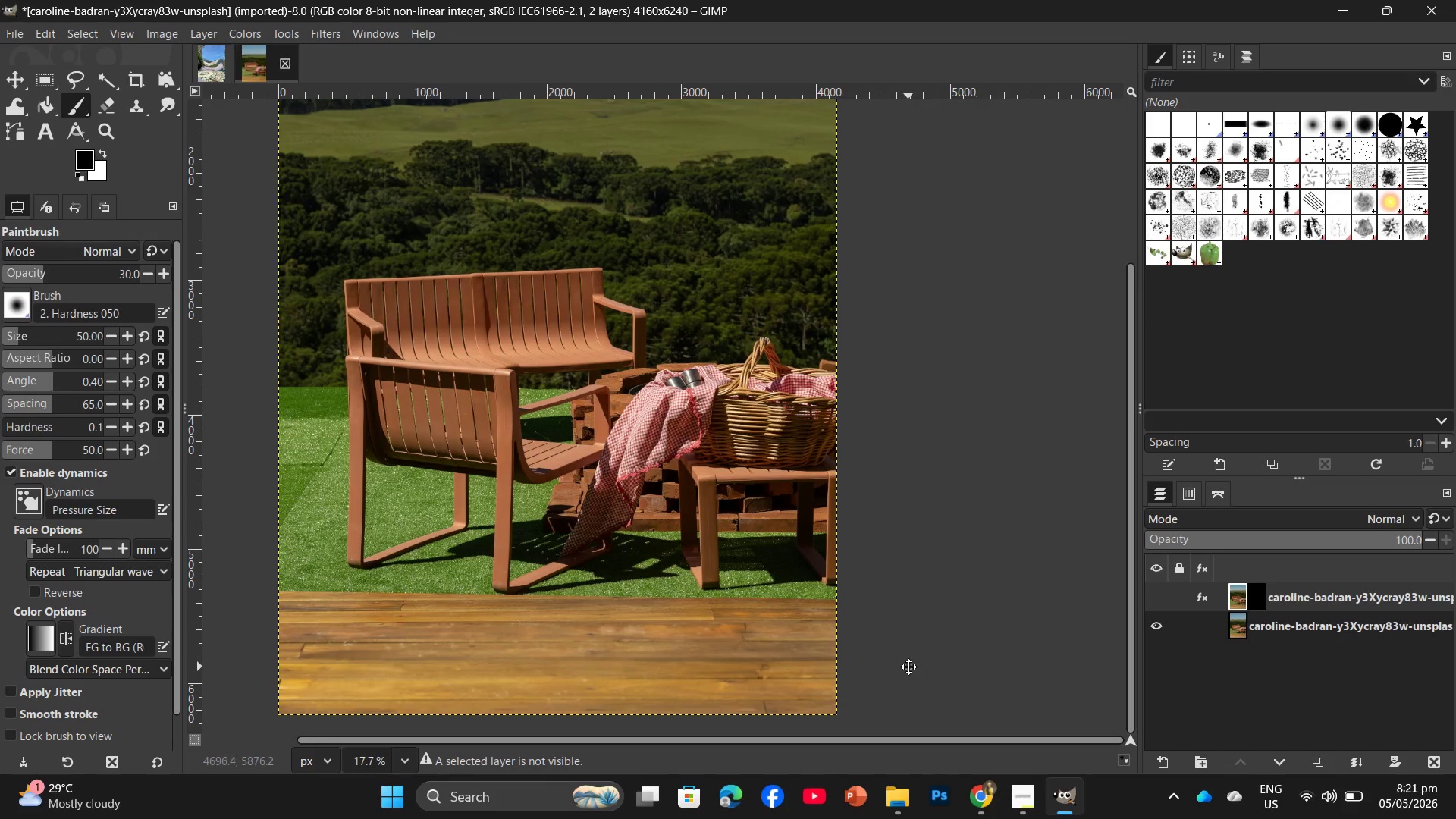 
key(Space)
 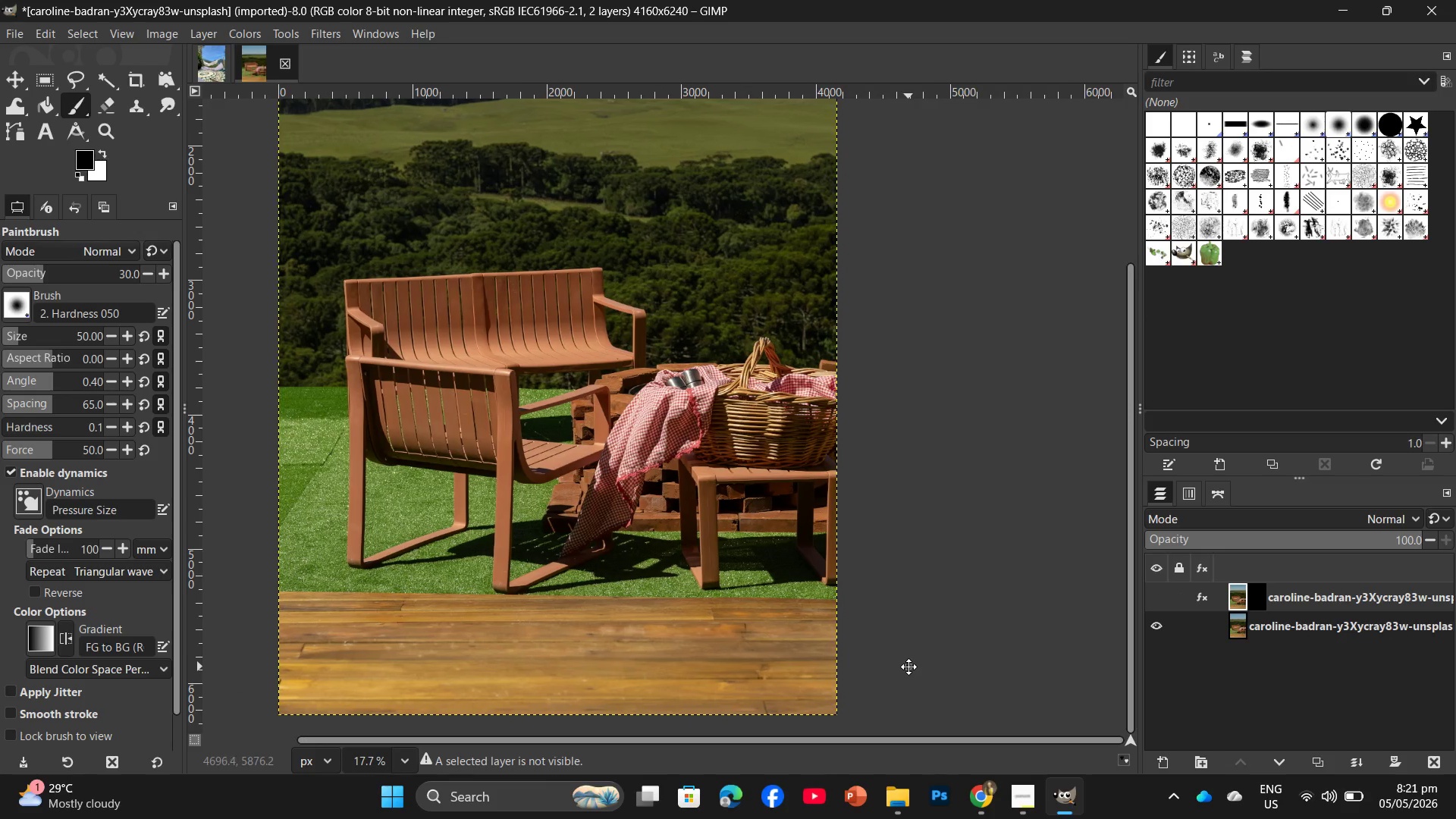 
key(Space)
 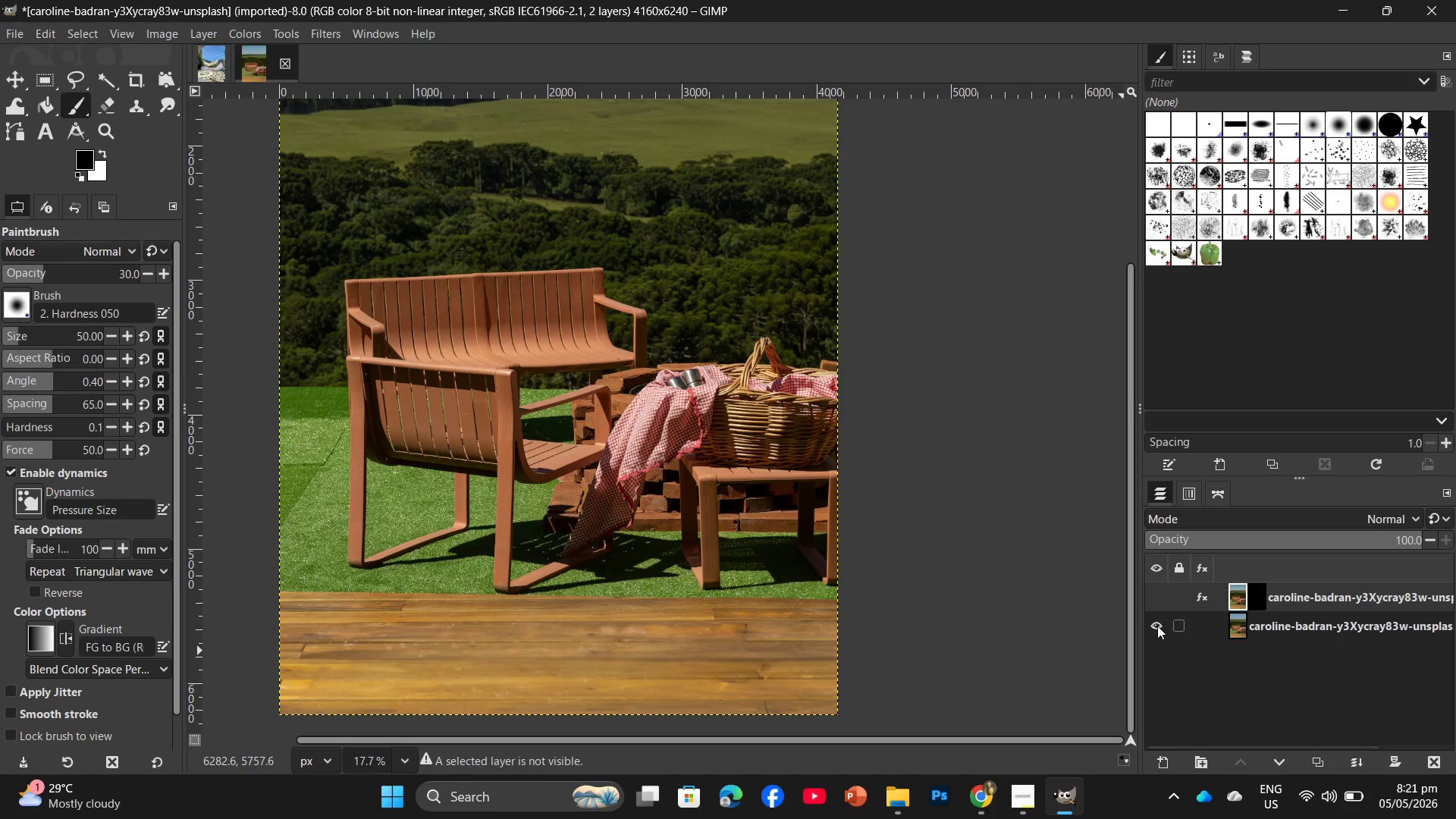 
left_click([1158, 598])
 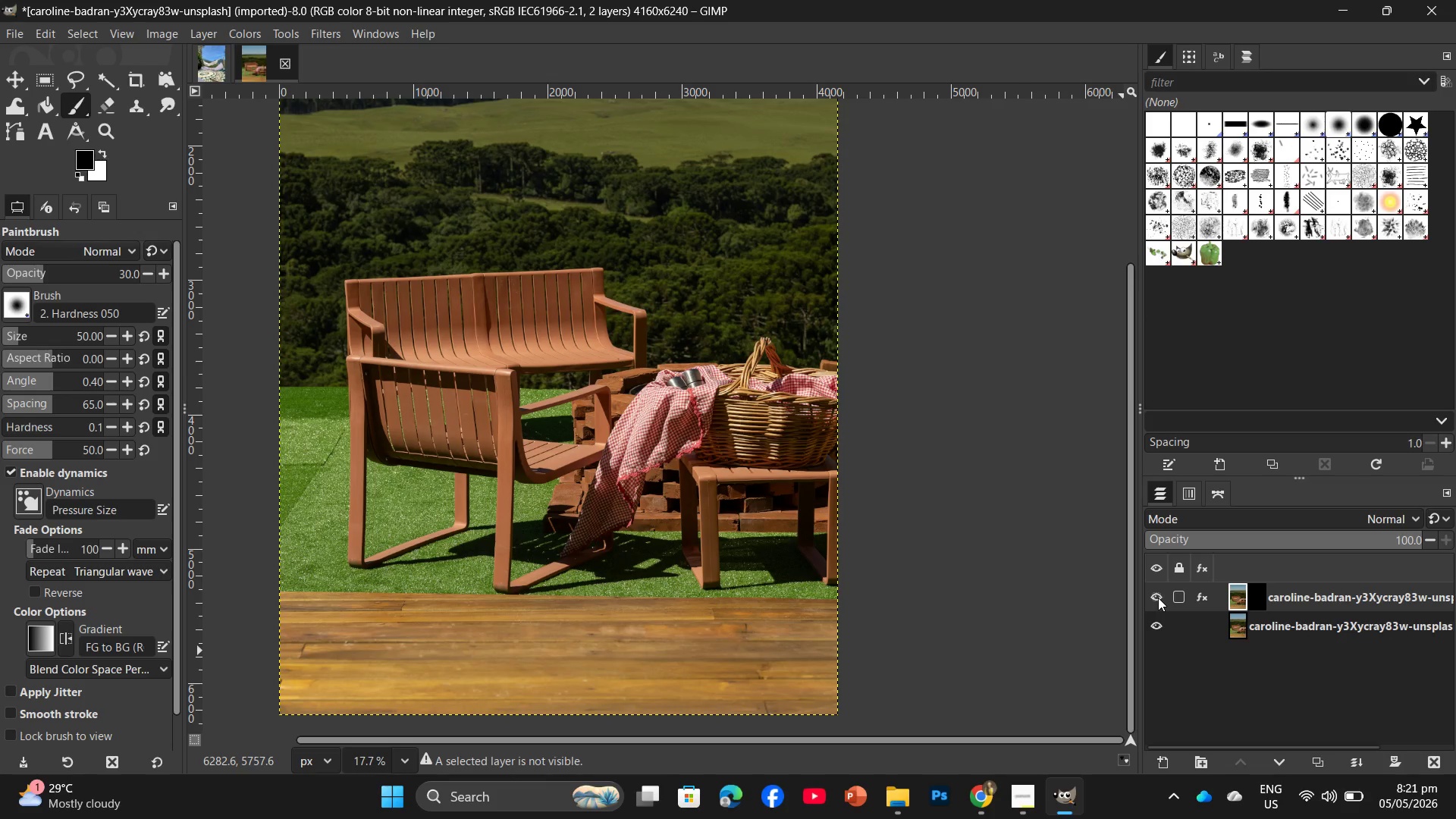 
left_click([1158, 598])
 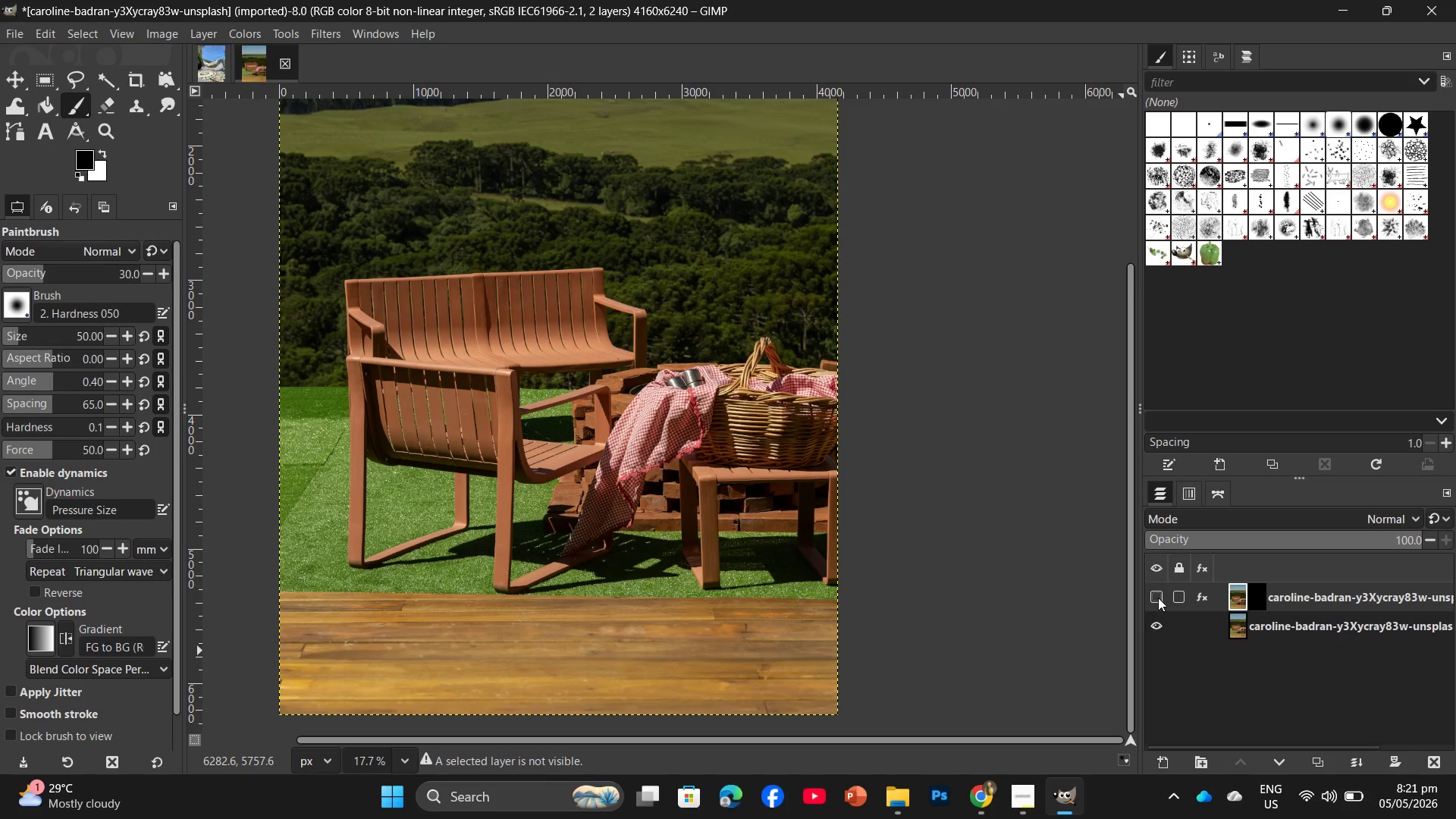 
left_click([1158, 598])
 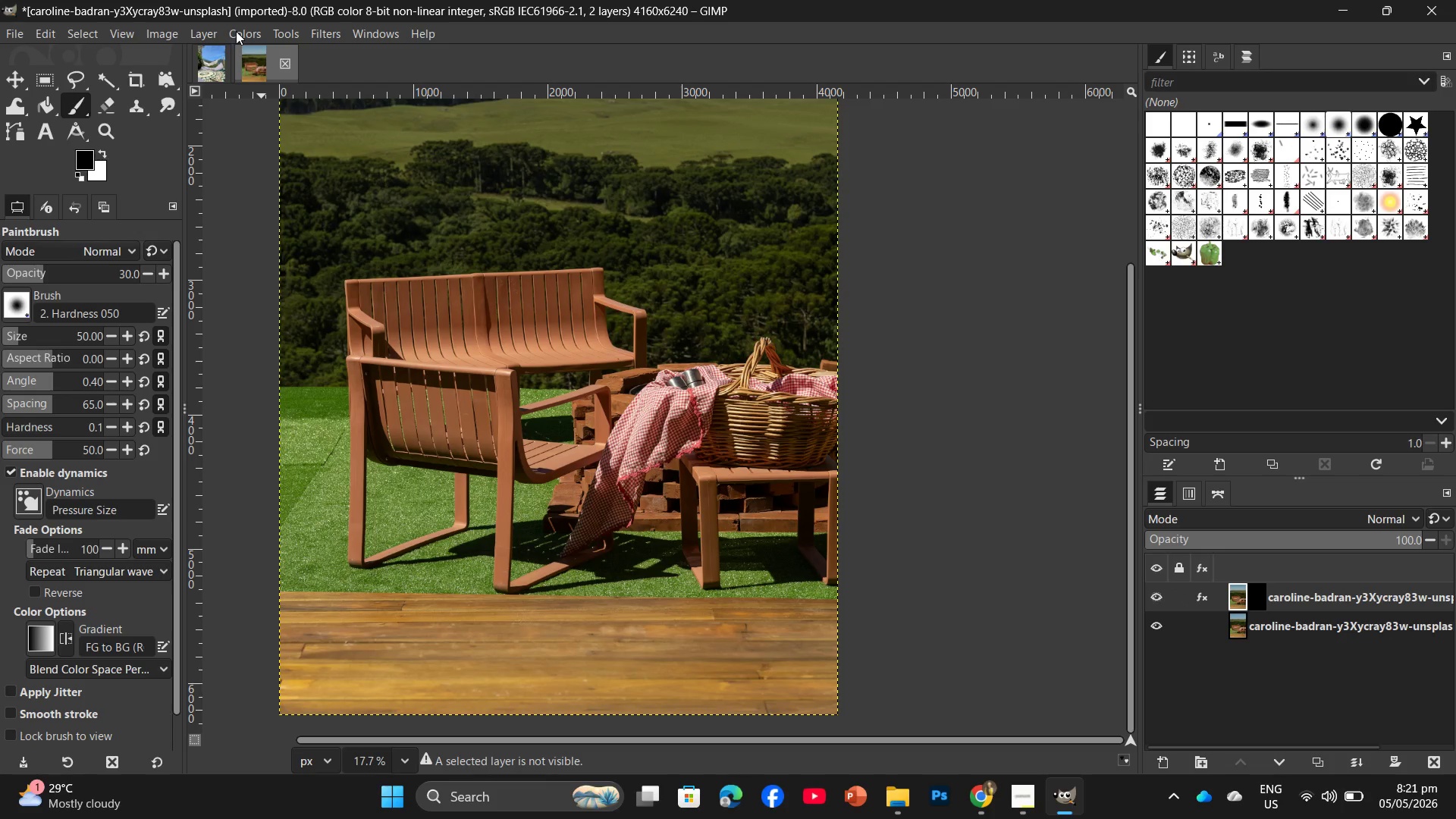 
left_click([323, 27])
 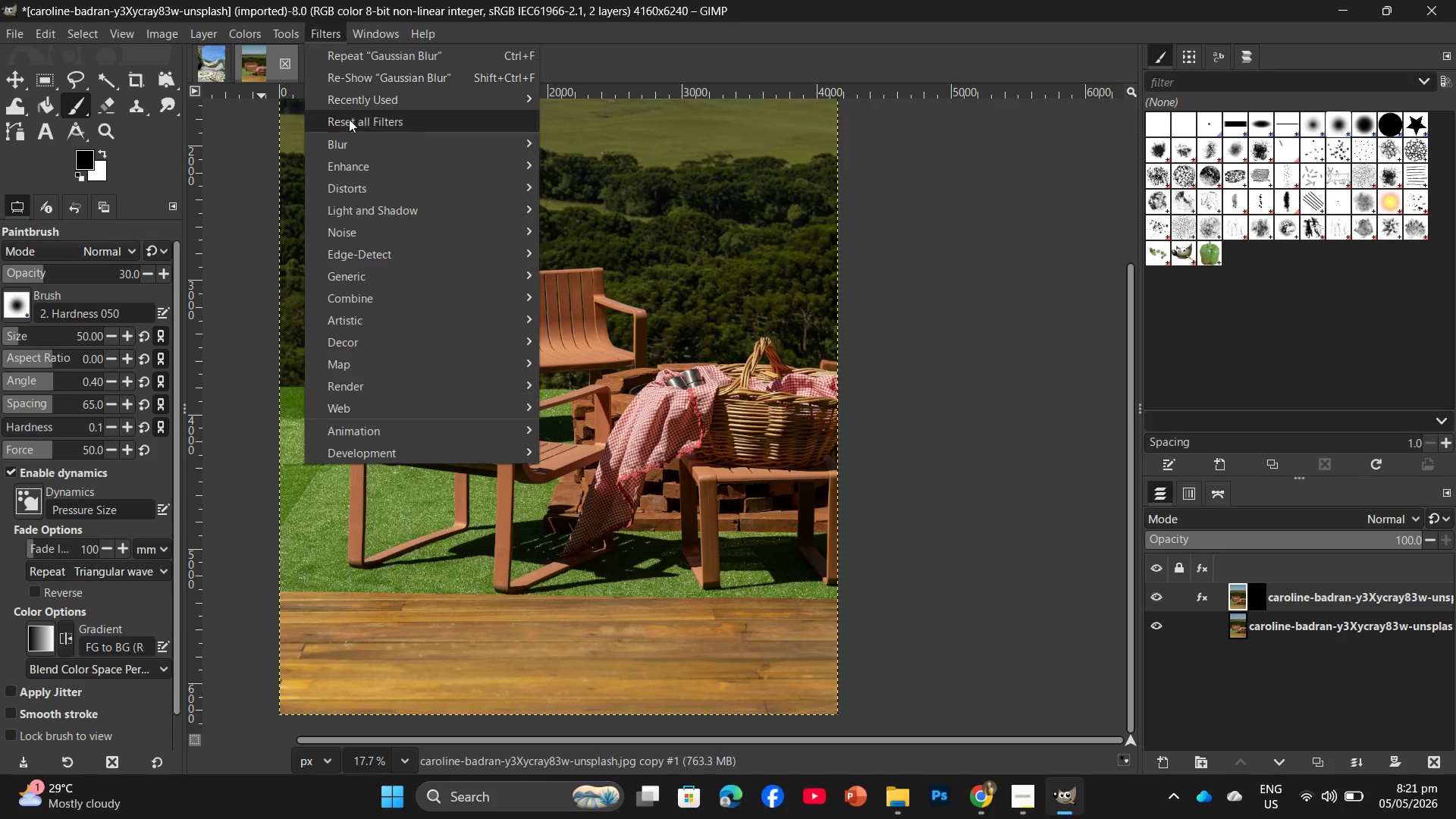 
left_click([353, 143])
 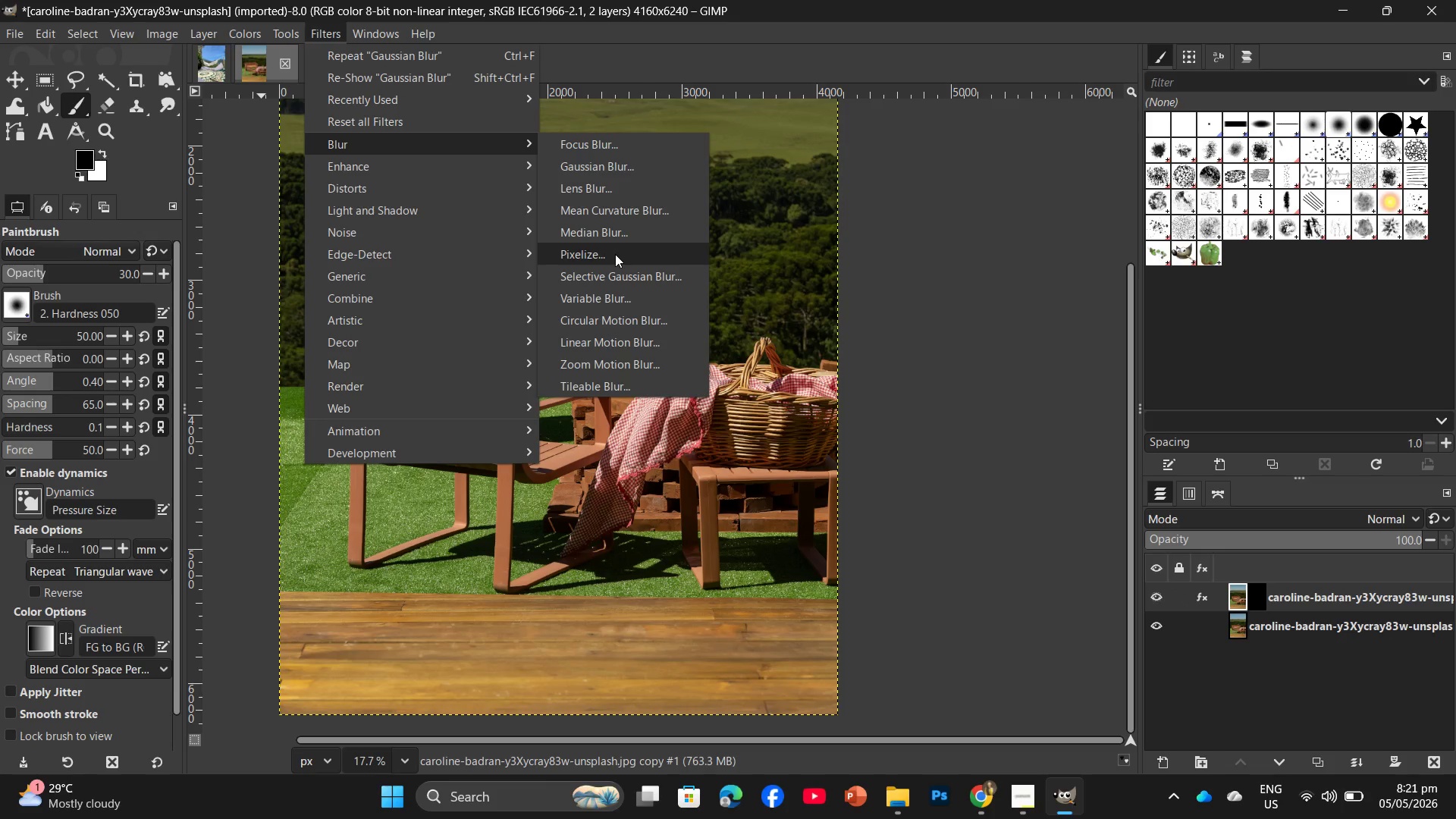 
left_click([616, 240])
 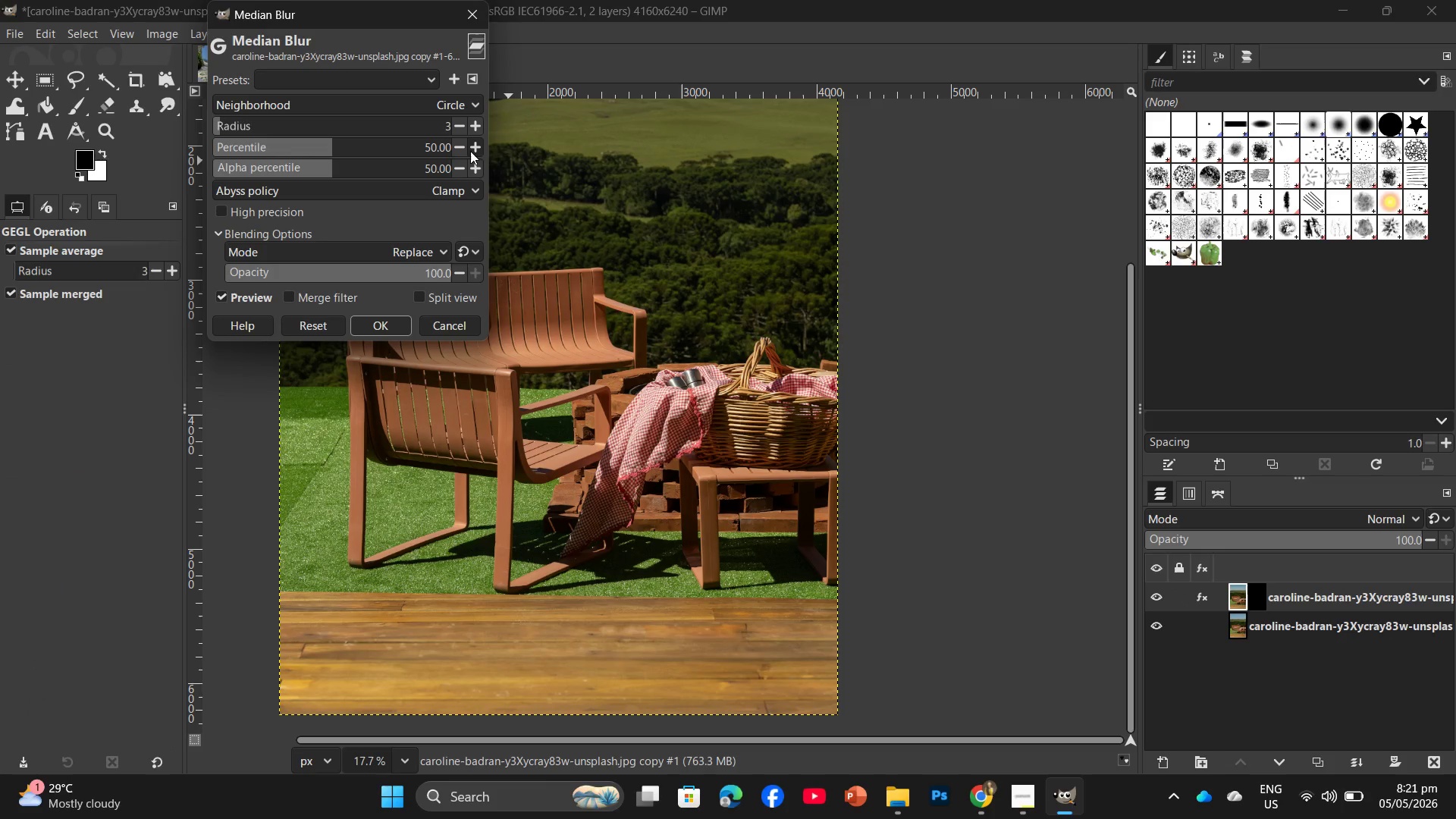 
left_click([473, 121])
 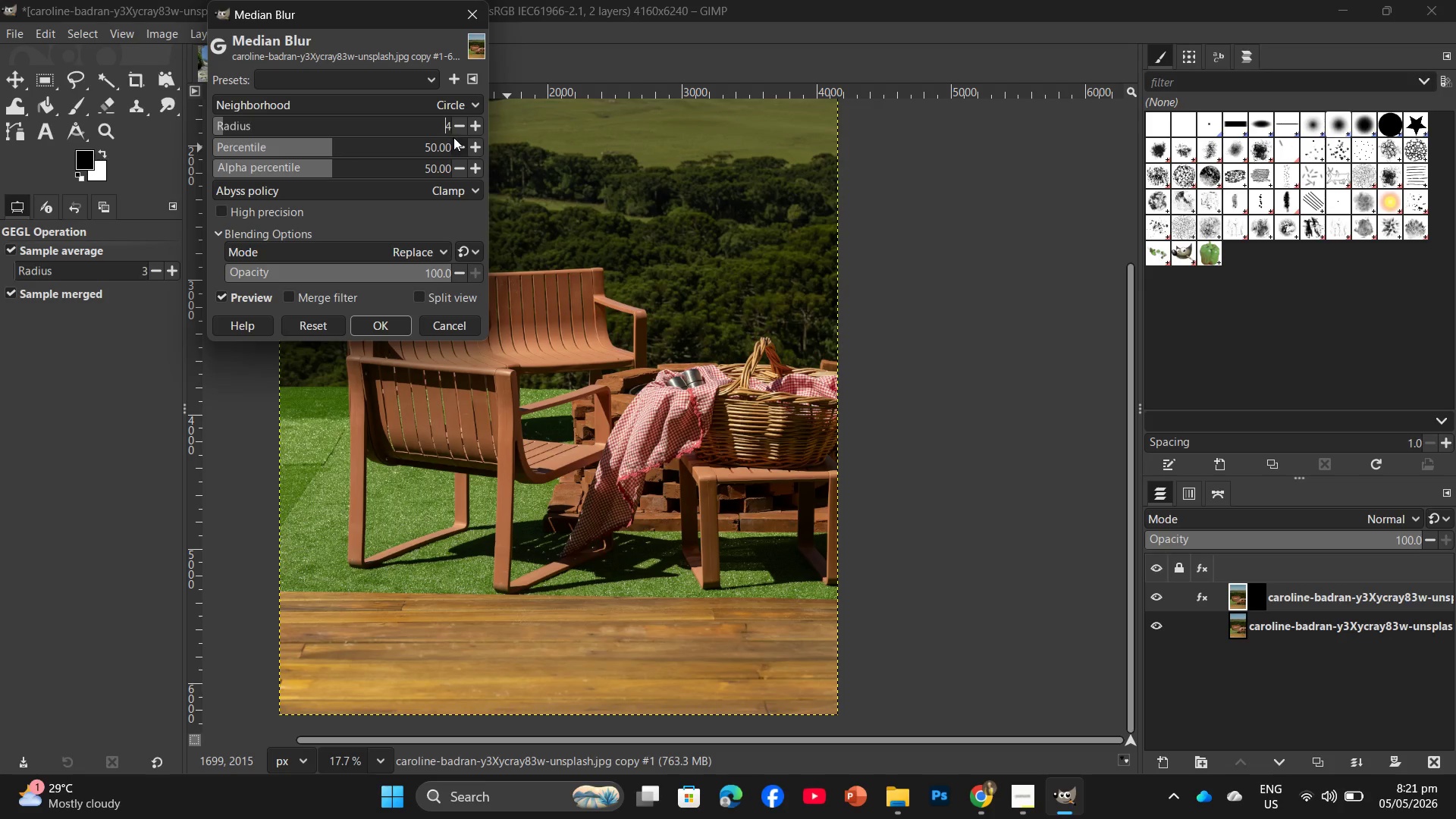 
left_click([388, 332])
 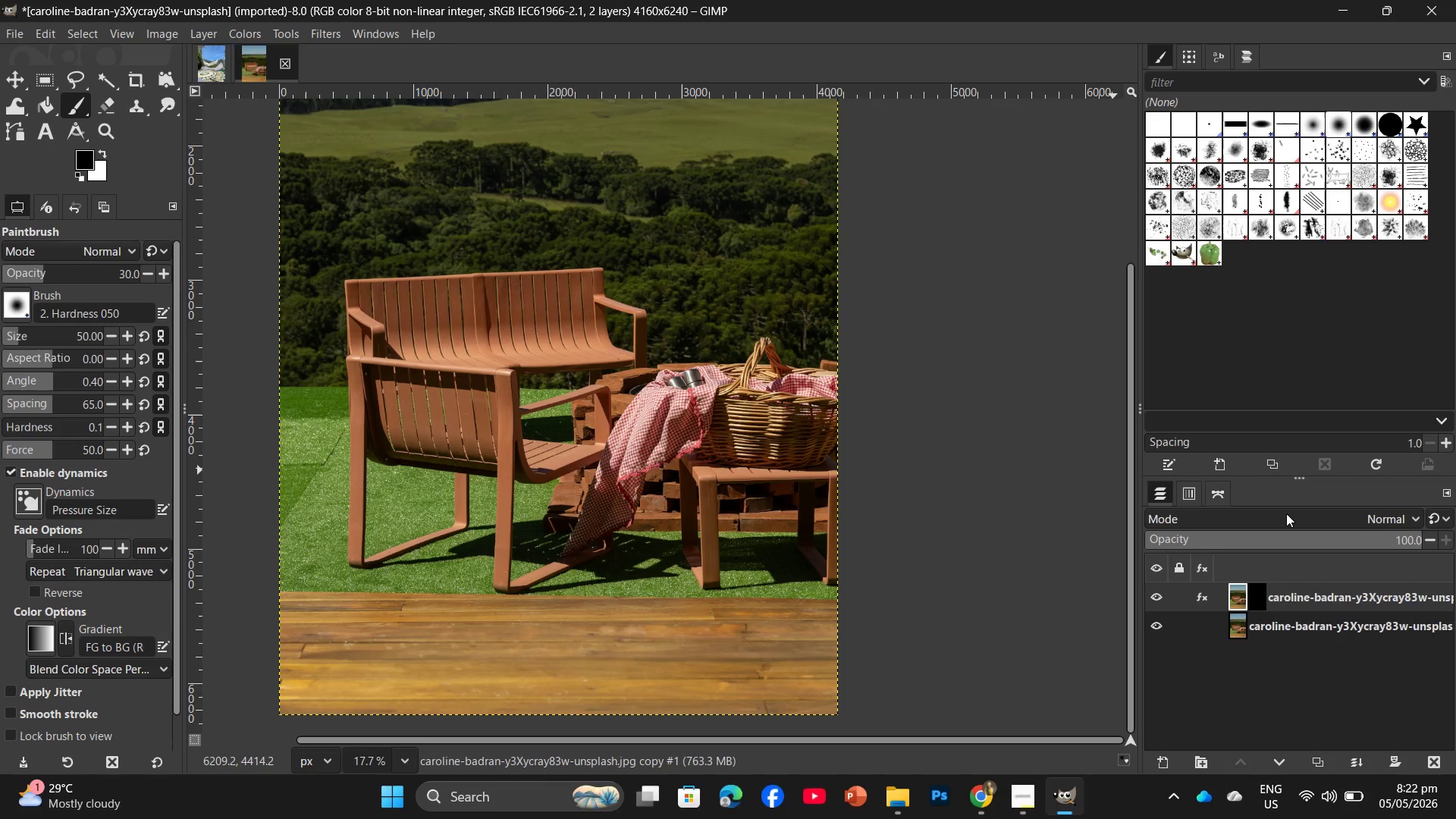 
left_click([1157, 589])
 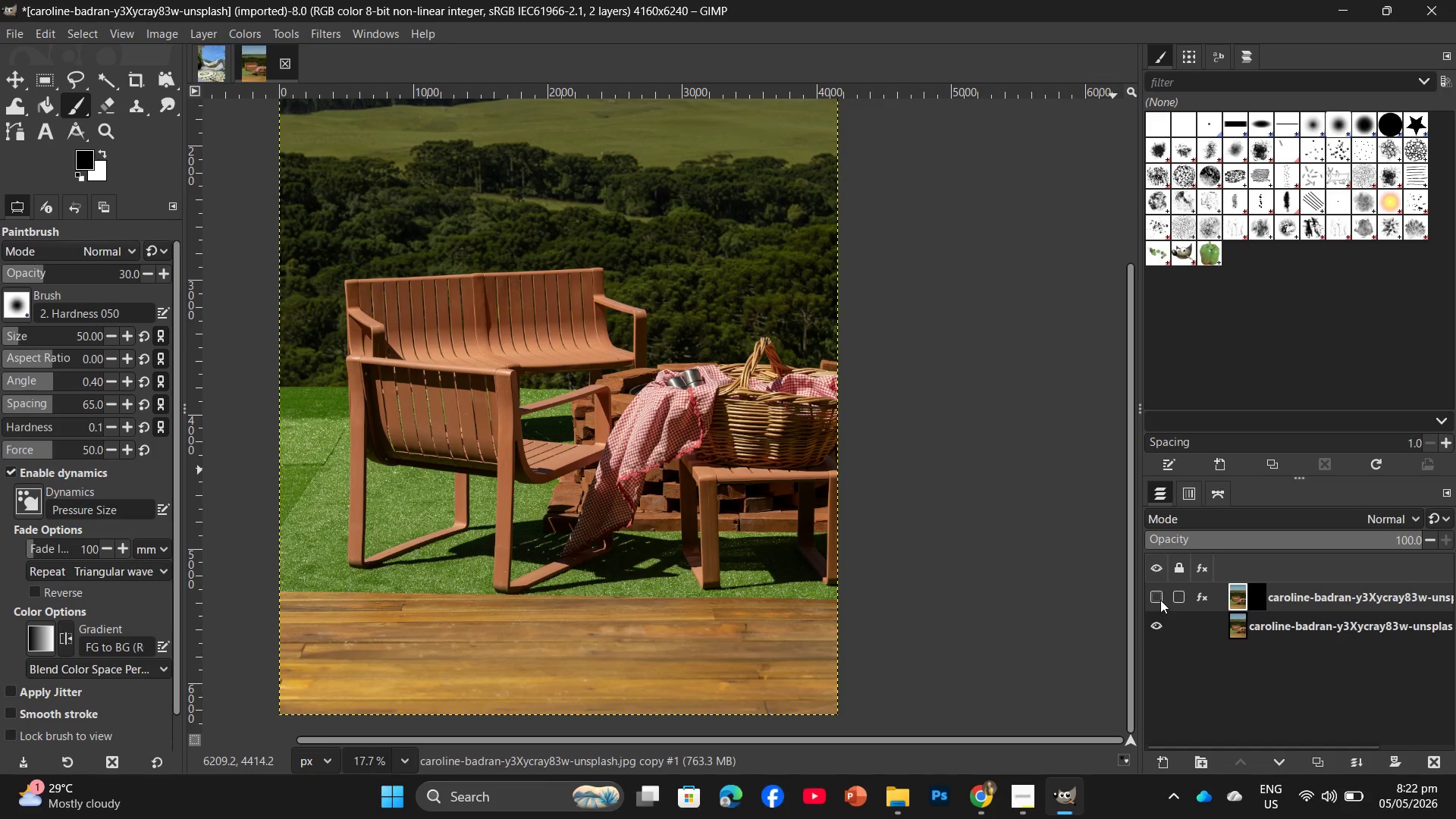 
left_click([1160, 600])
 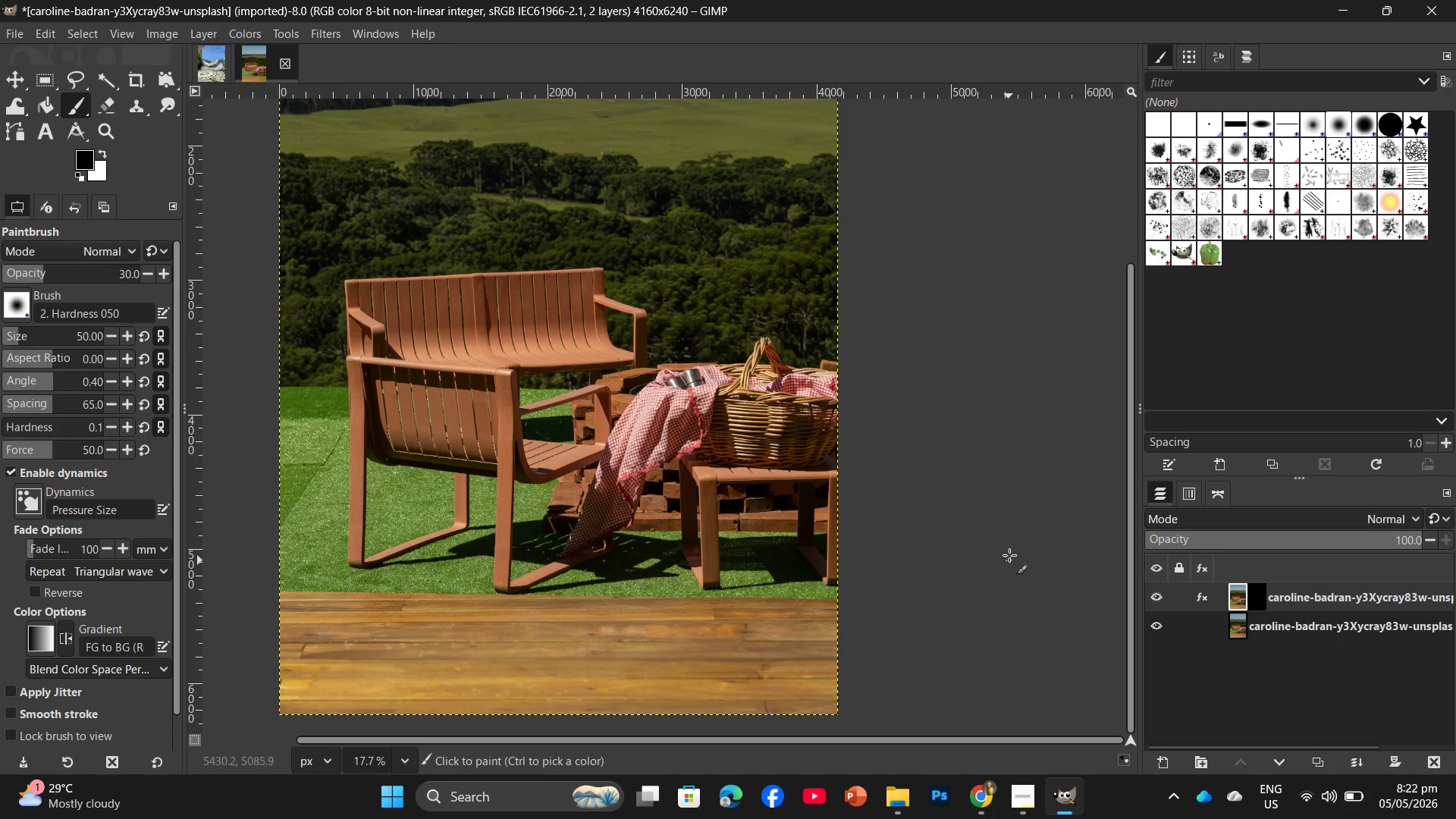 
scroll: coordinate [1060, 479], scroll_direction: up, amount: 4.0
 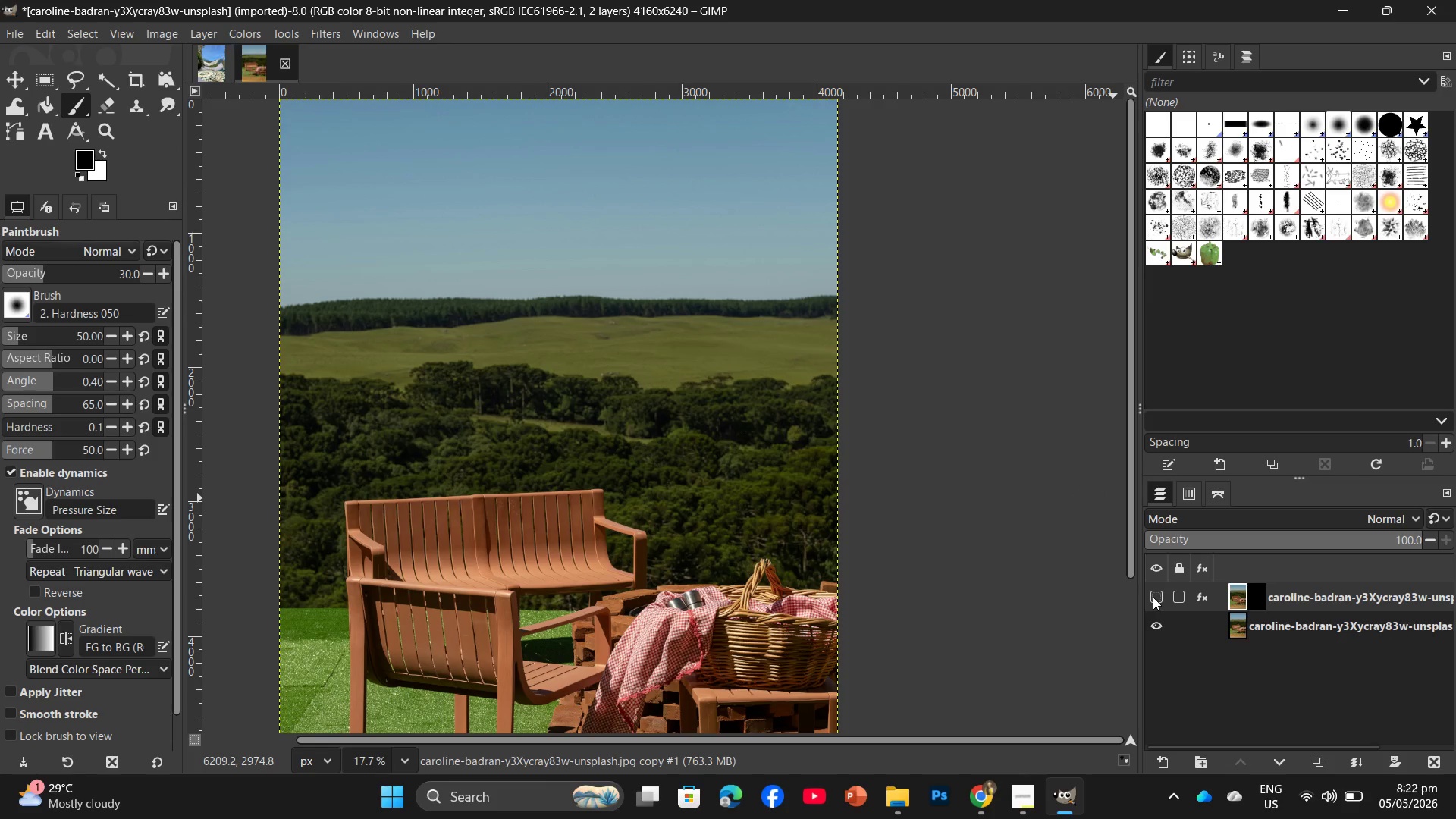 
left_click([1153, 597])
 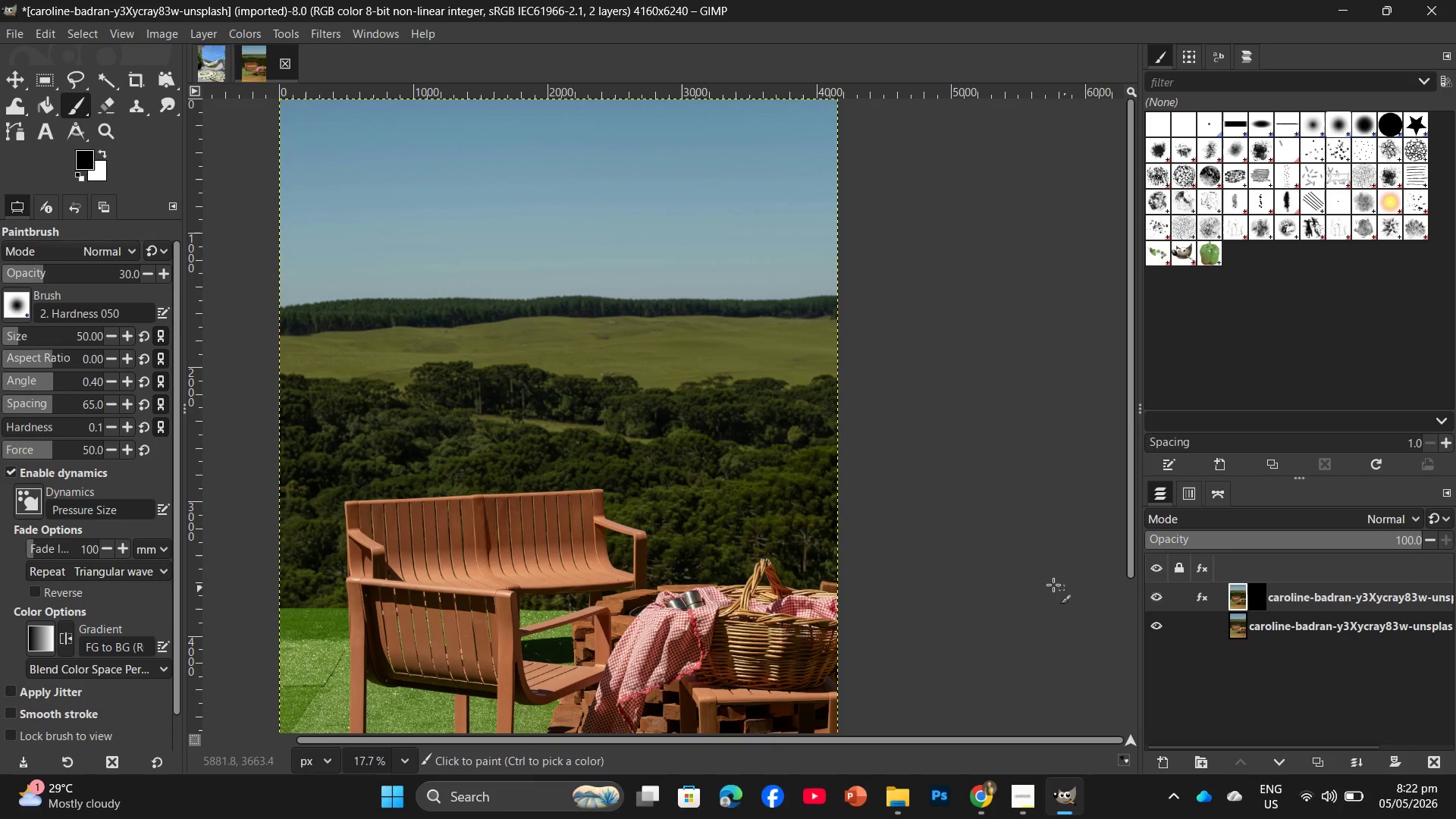 
scroll: coordinate [1075, 551], scroll_direction: down, amount: 5.0
 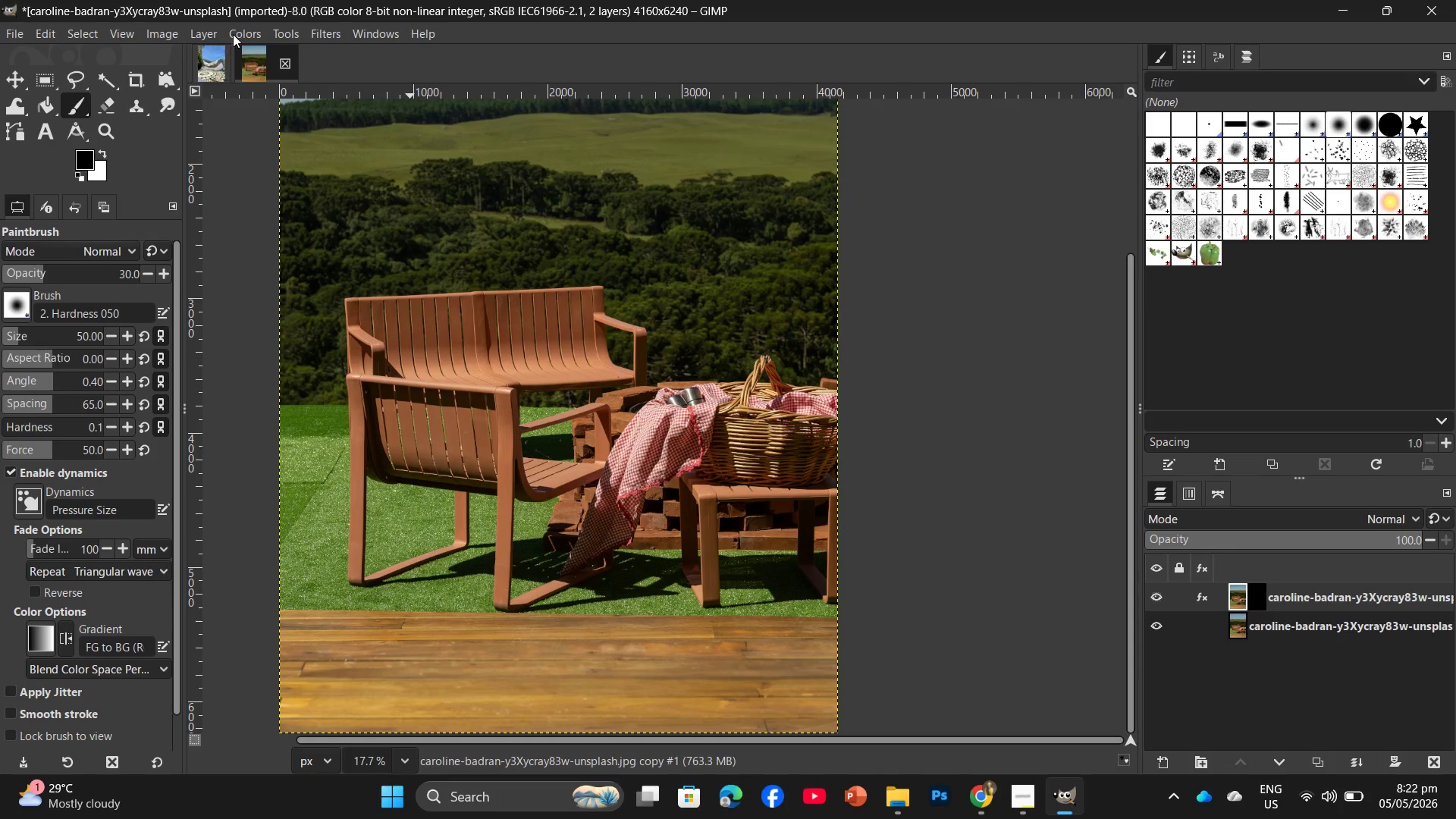 
left_click([302, 27])
 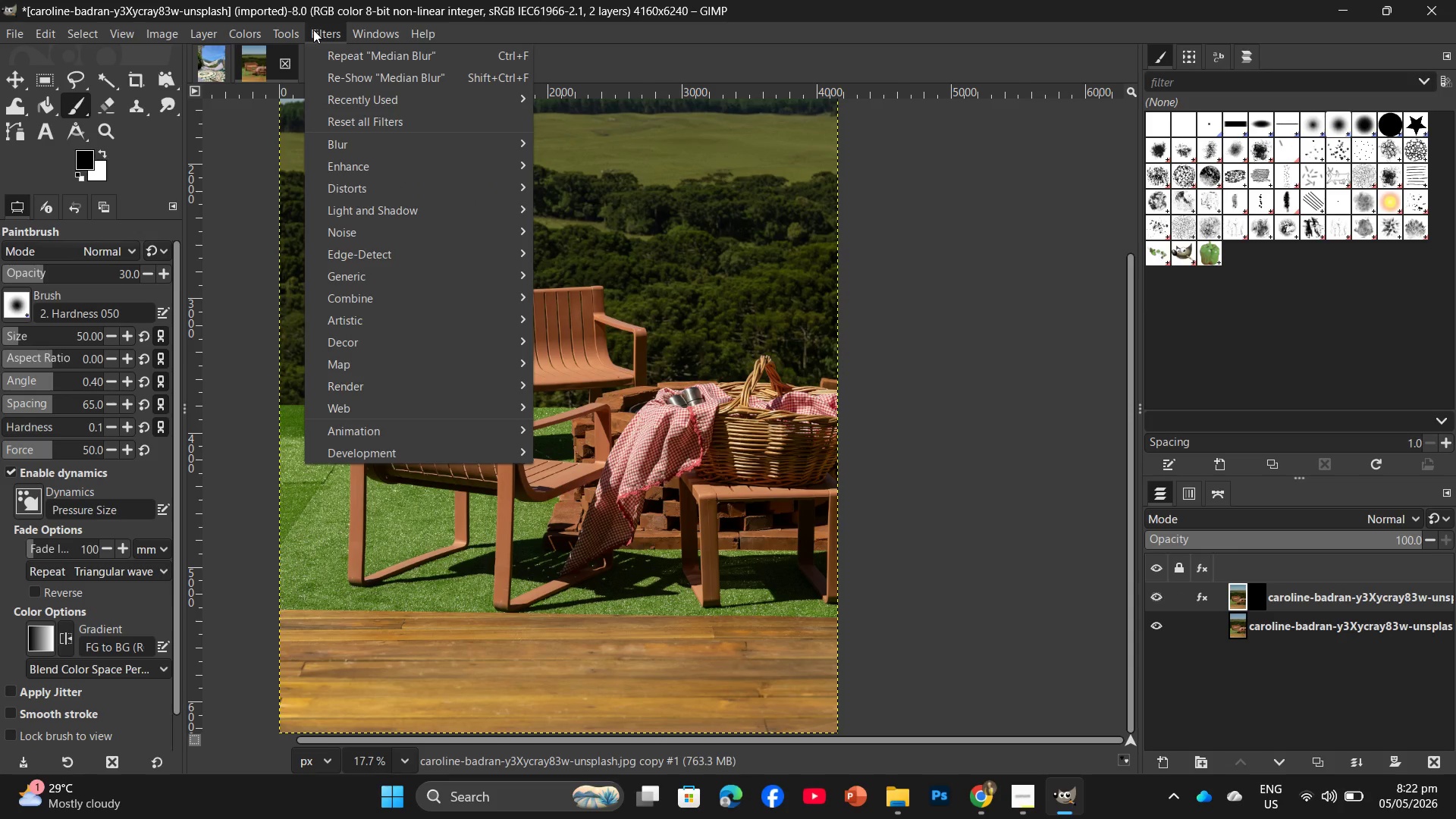 
left_click([313, 30])
 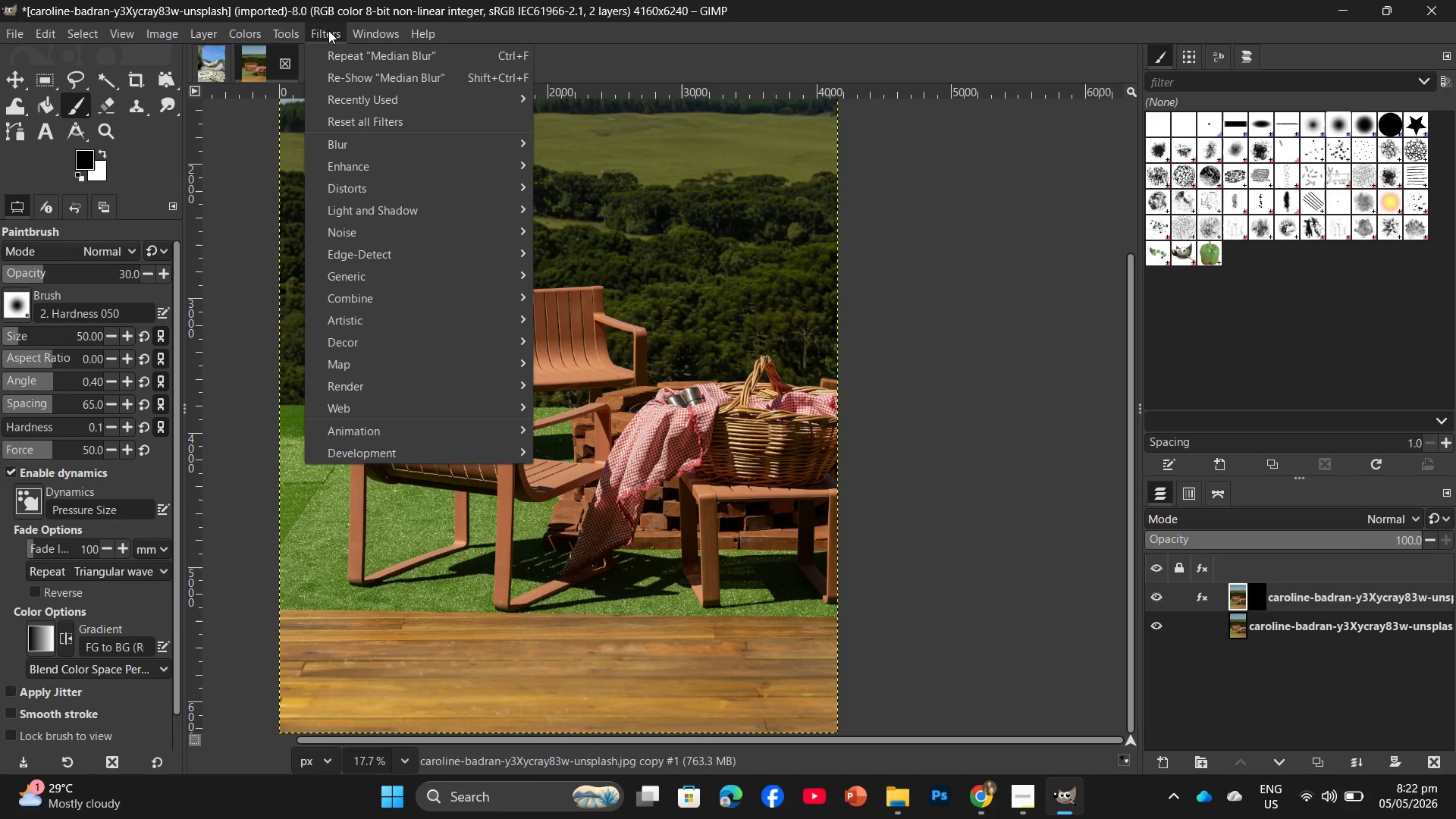 
wait(17.67)
 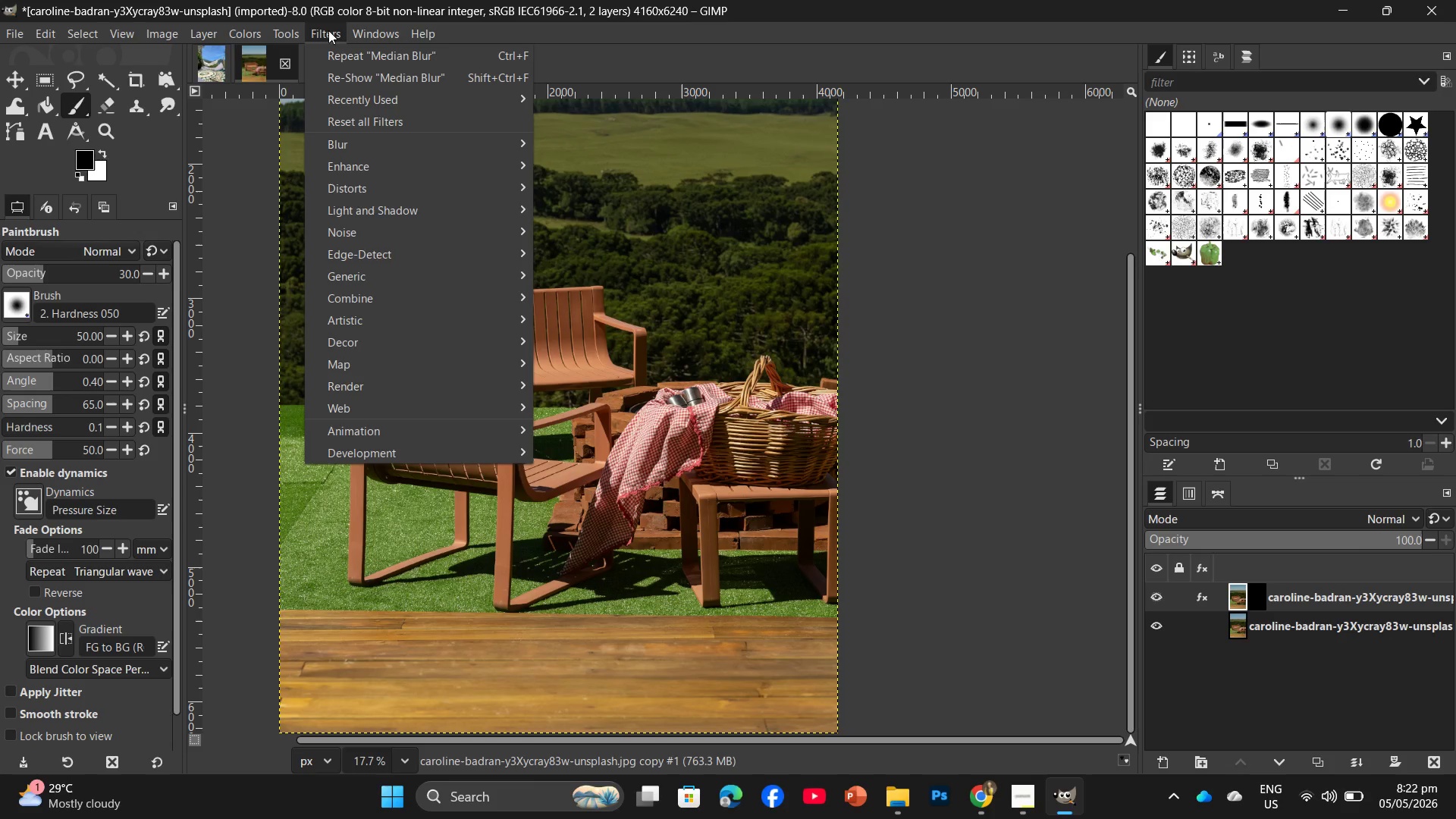 
left_click([587, 318])
 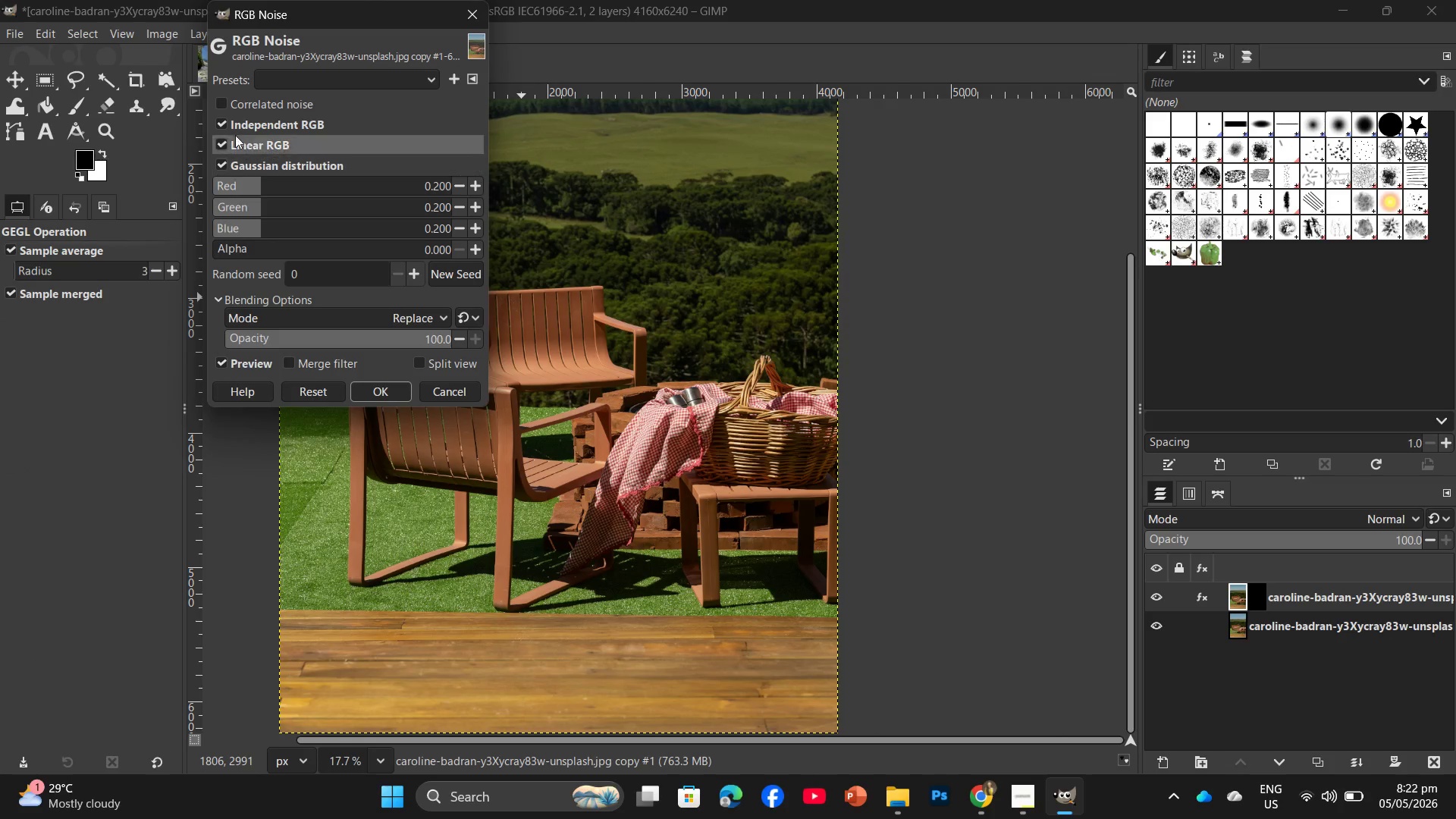 
left_click([212, 139])
 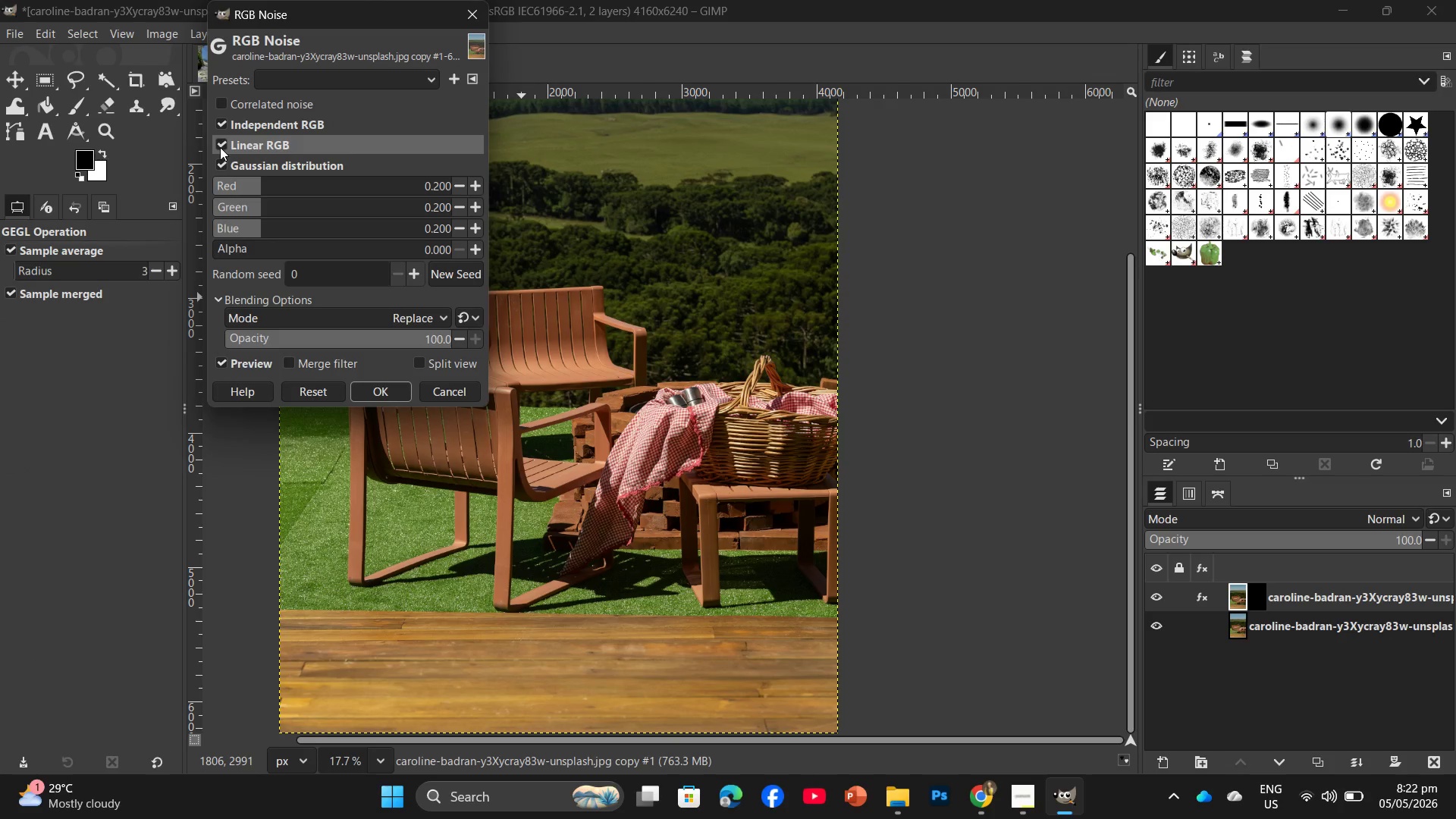 
left_click([220, 147])
 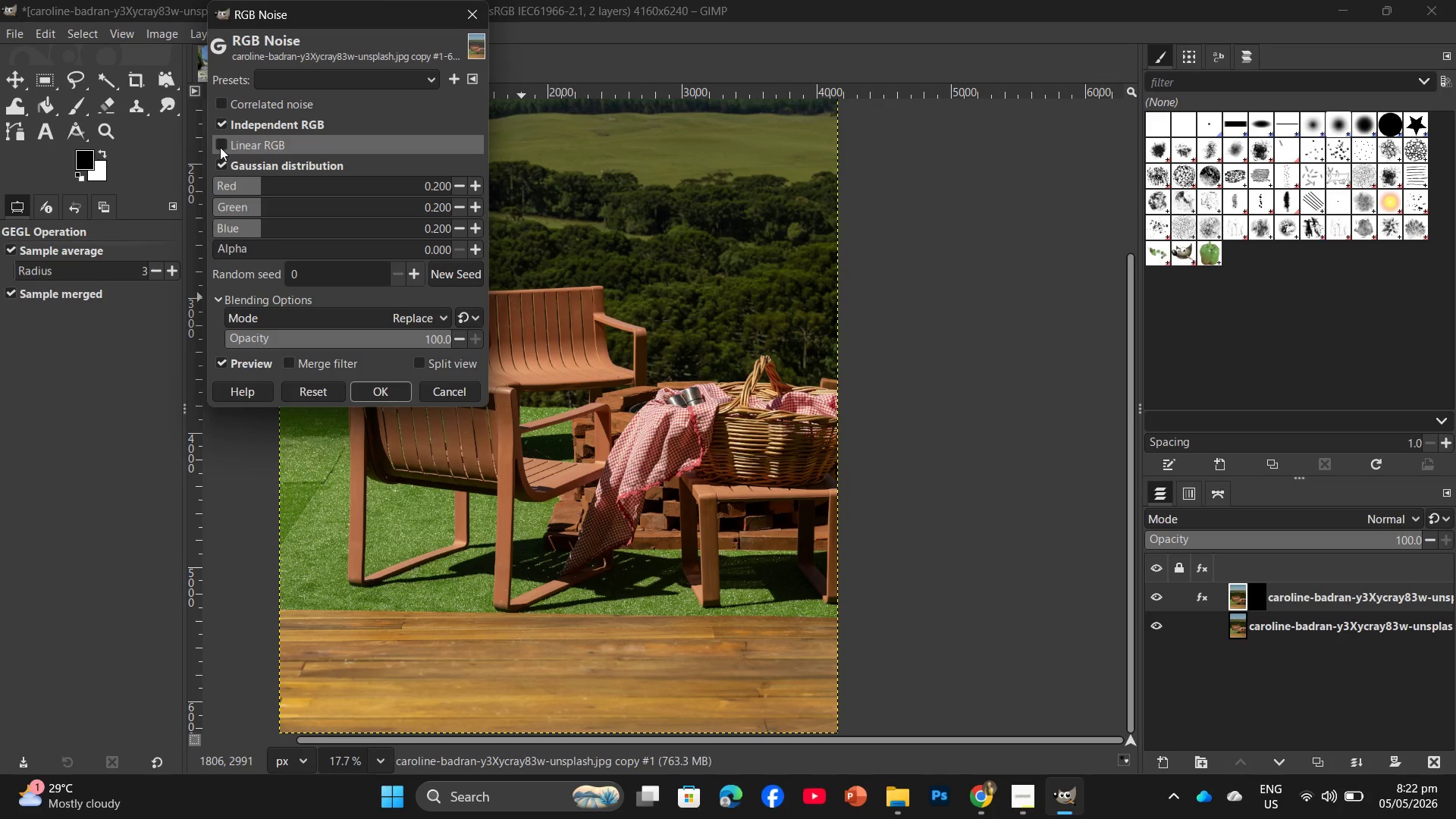 
left_click([220, 147])
 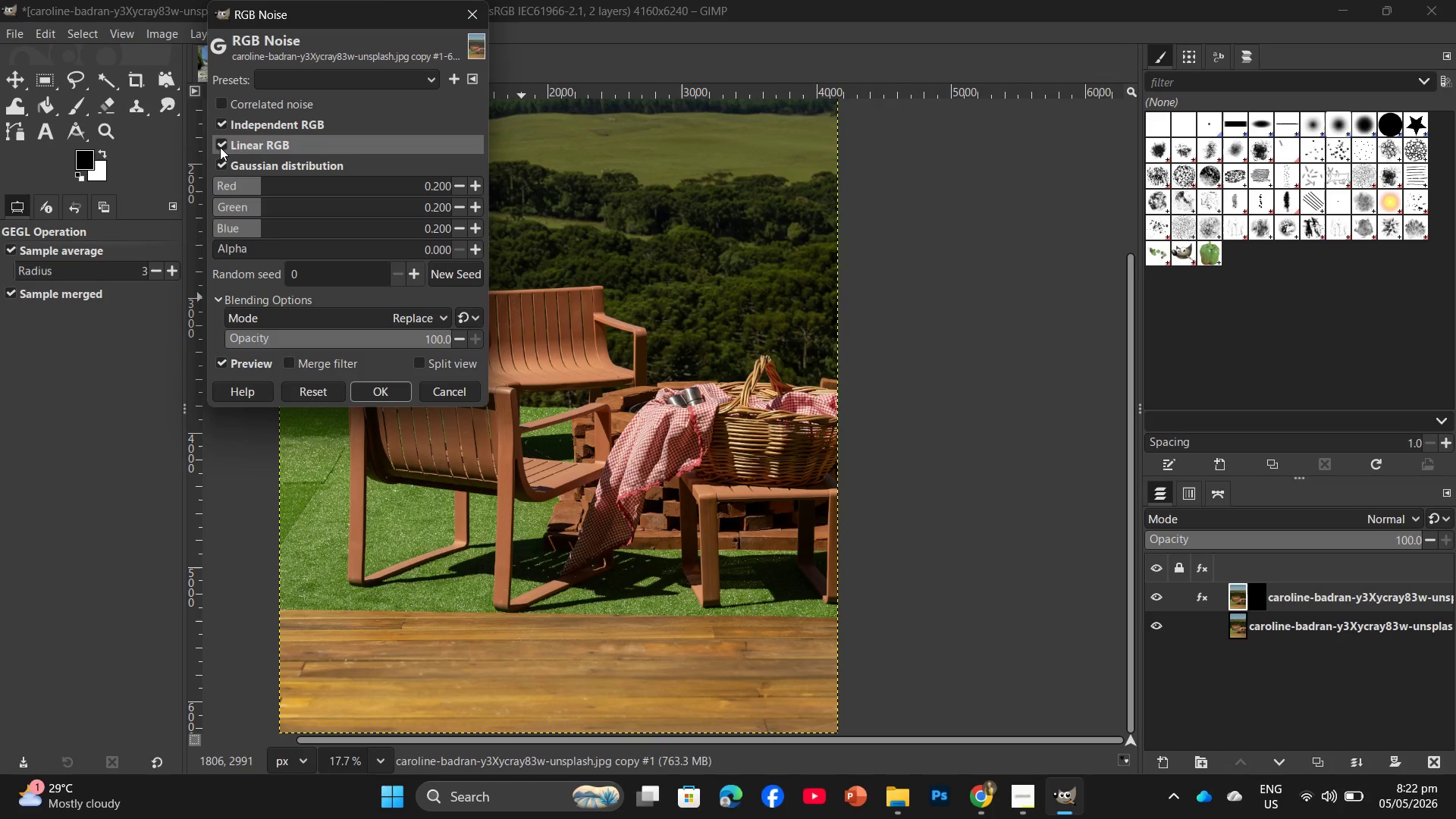 
left_click([220, 147])
 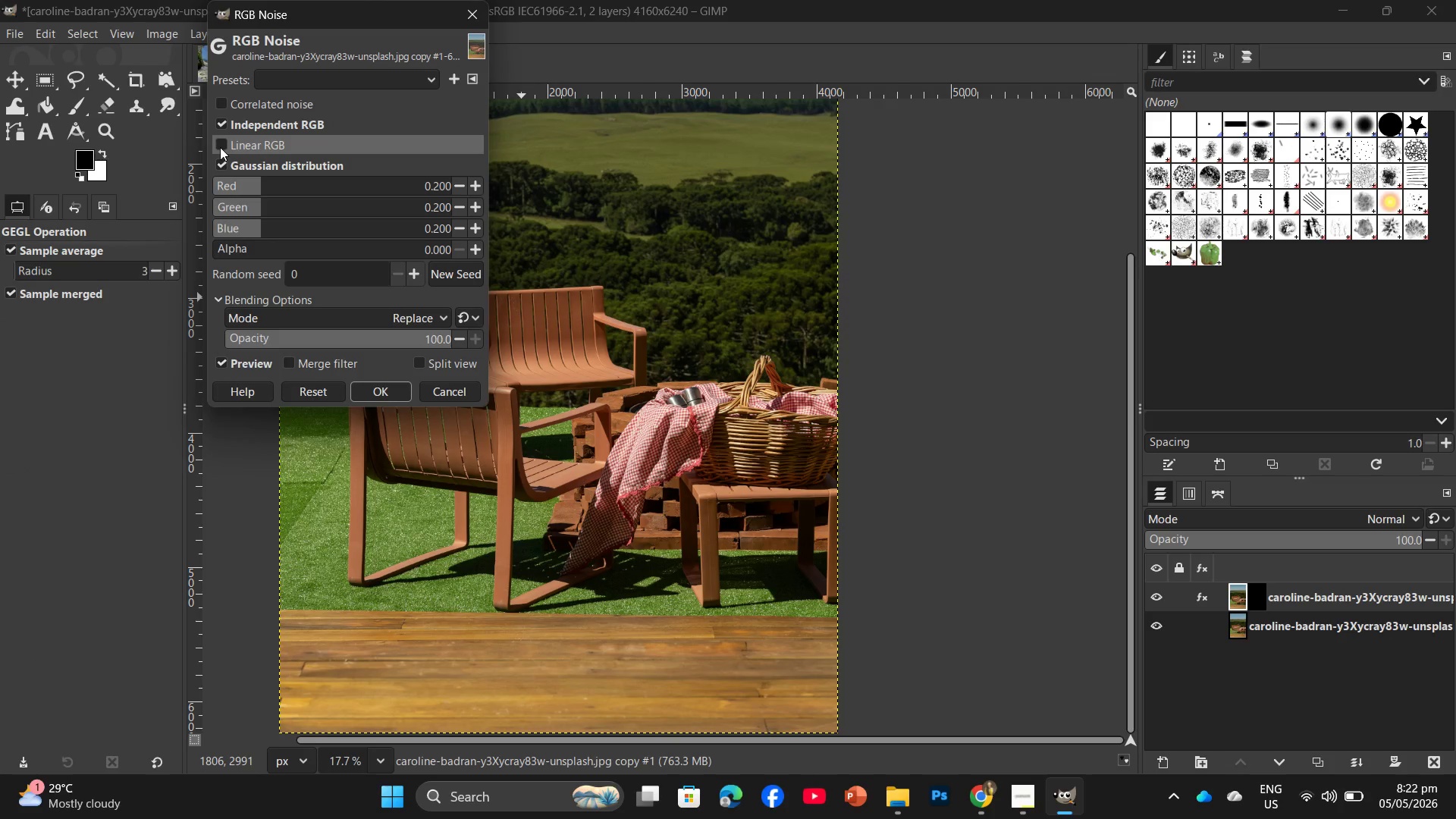 
left_click([220, 147])
 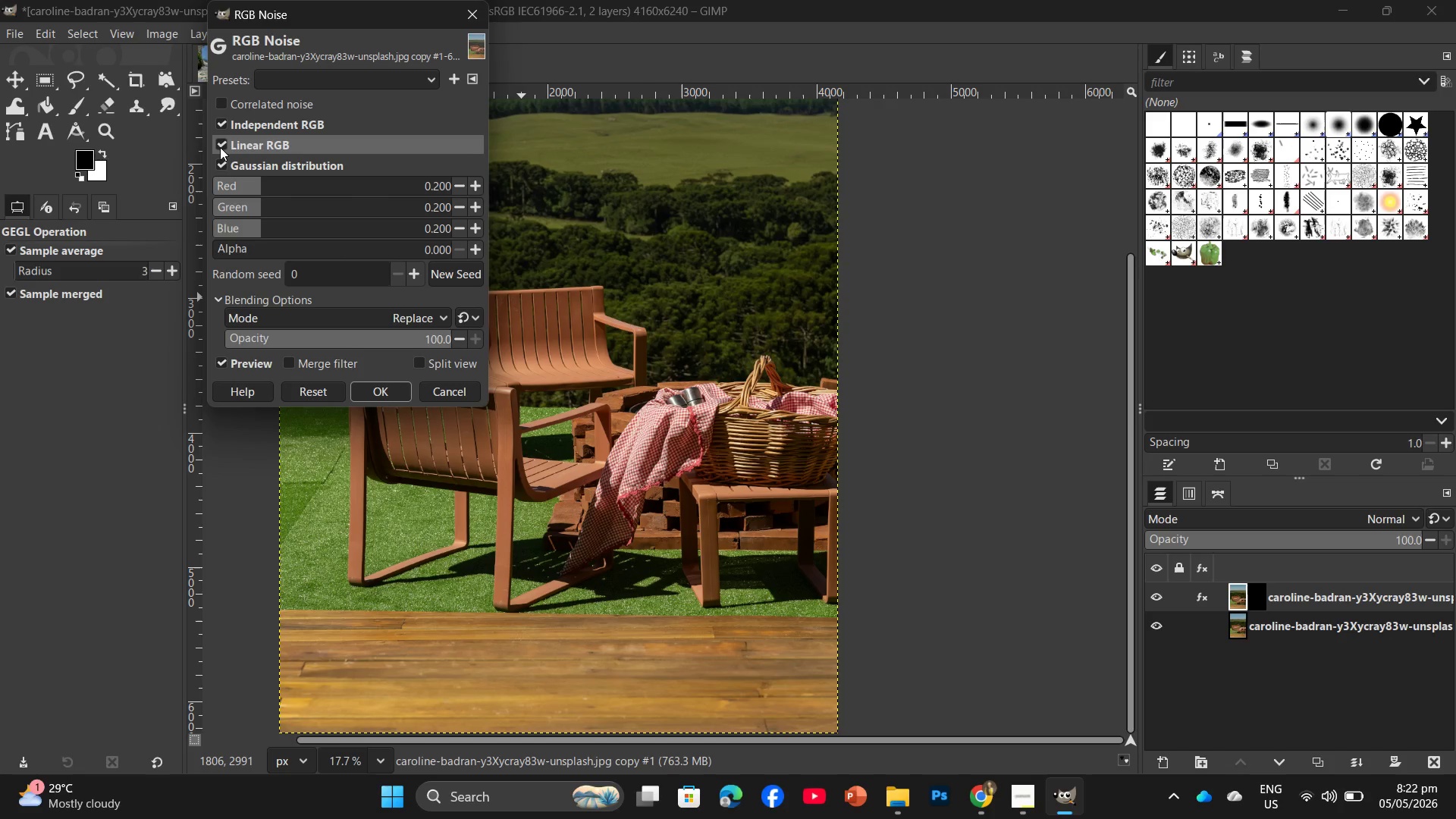 
left_click([220, 147])
 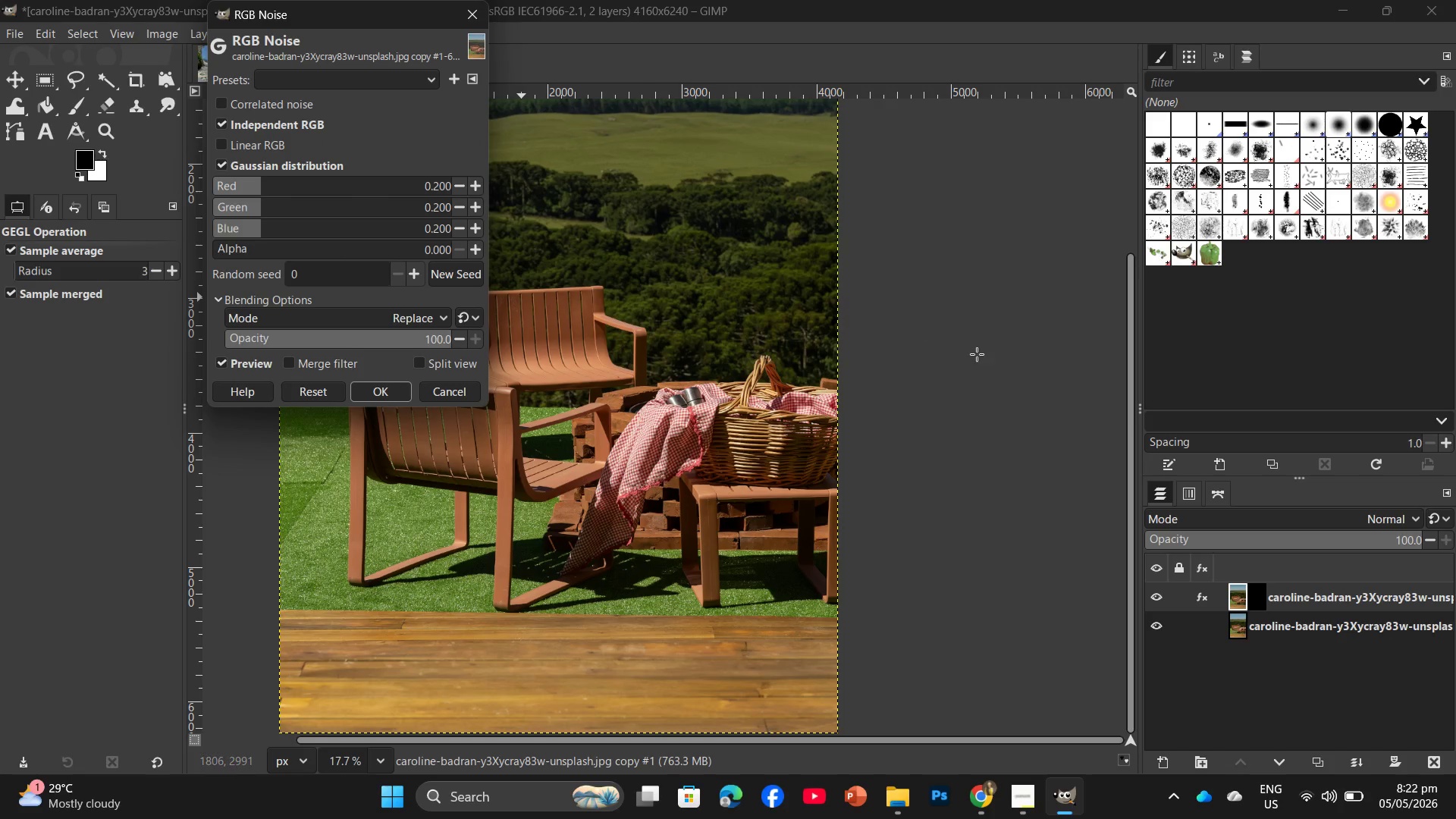 
left_click([977, 356])
 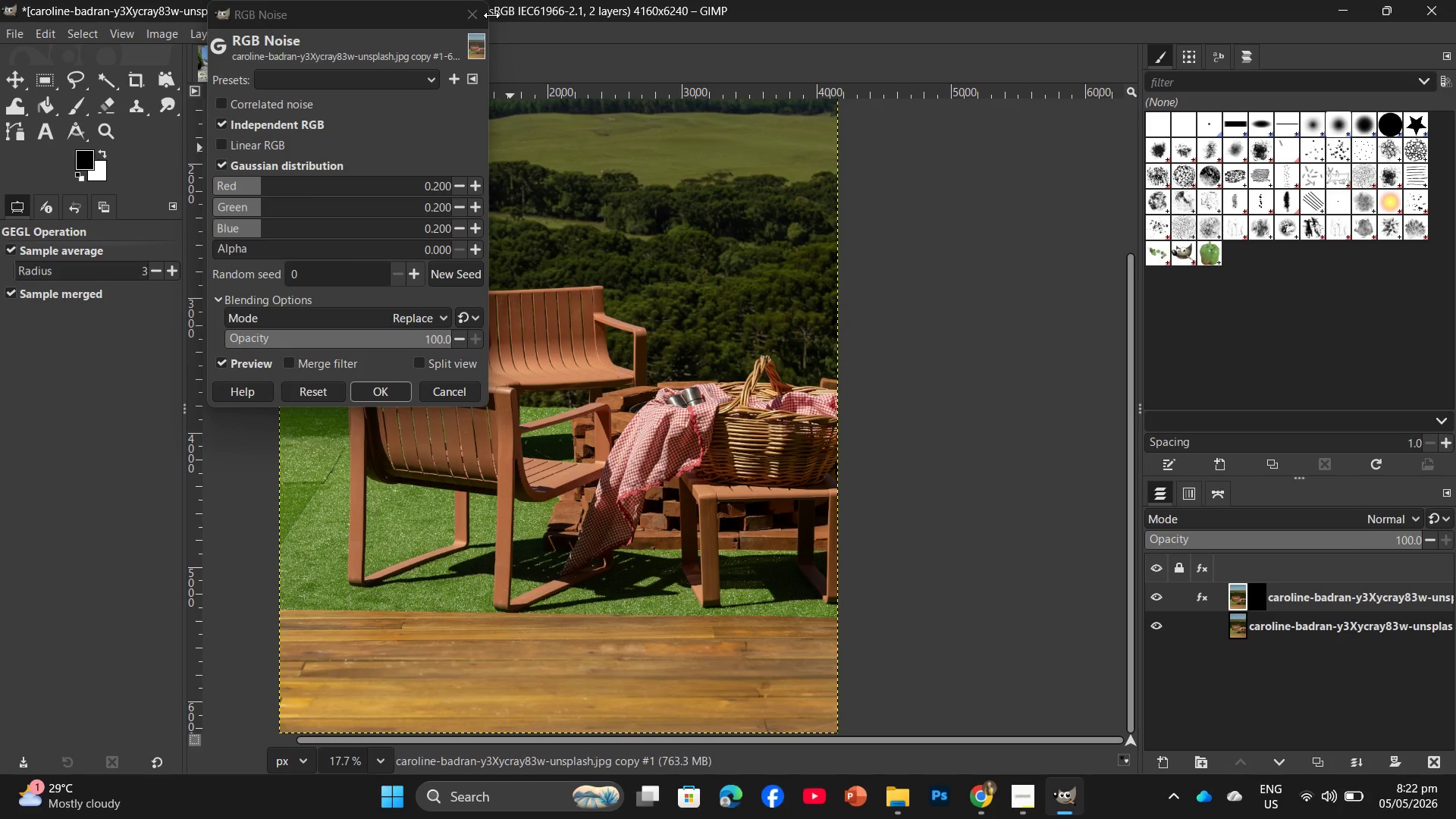 
left_click([467, 22])
 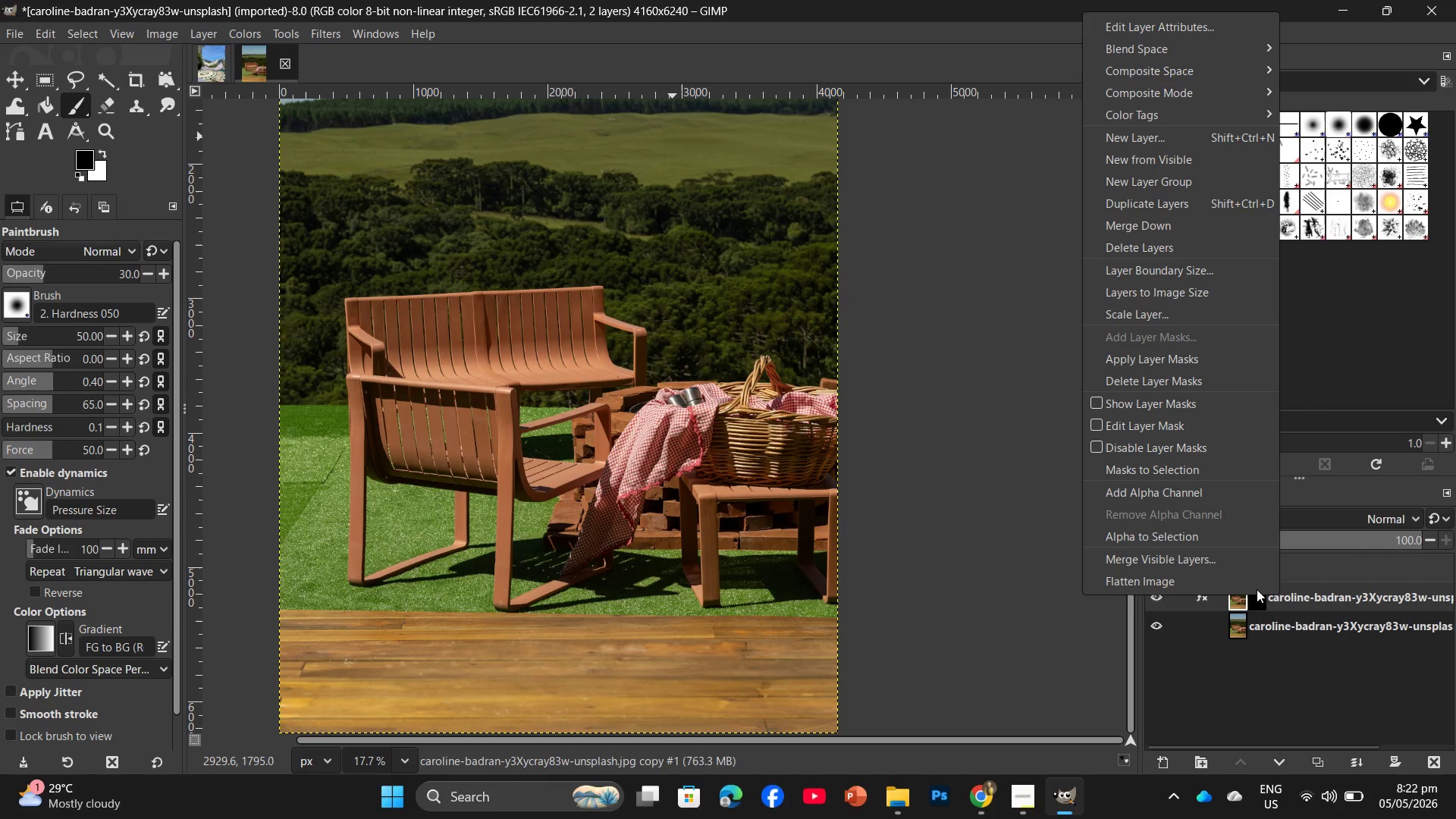 
wait(8.08)
 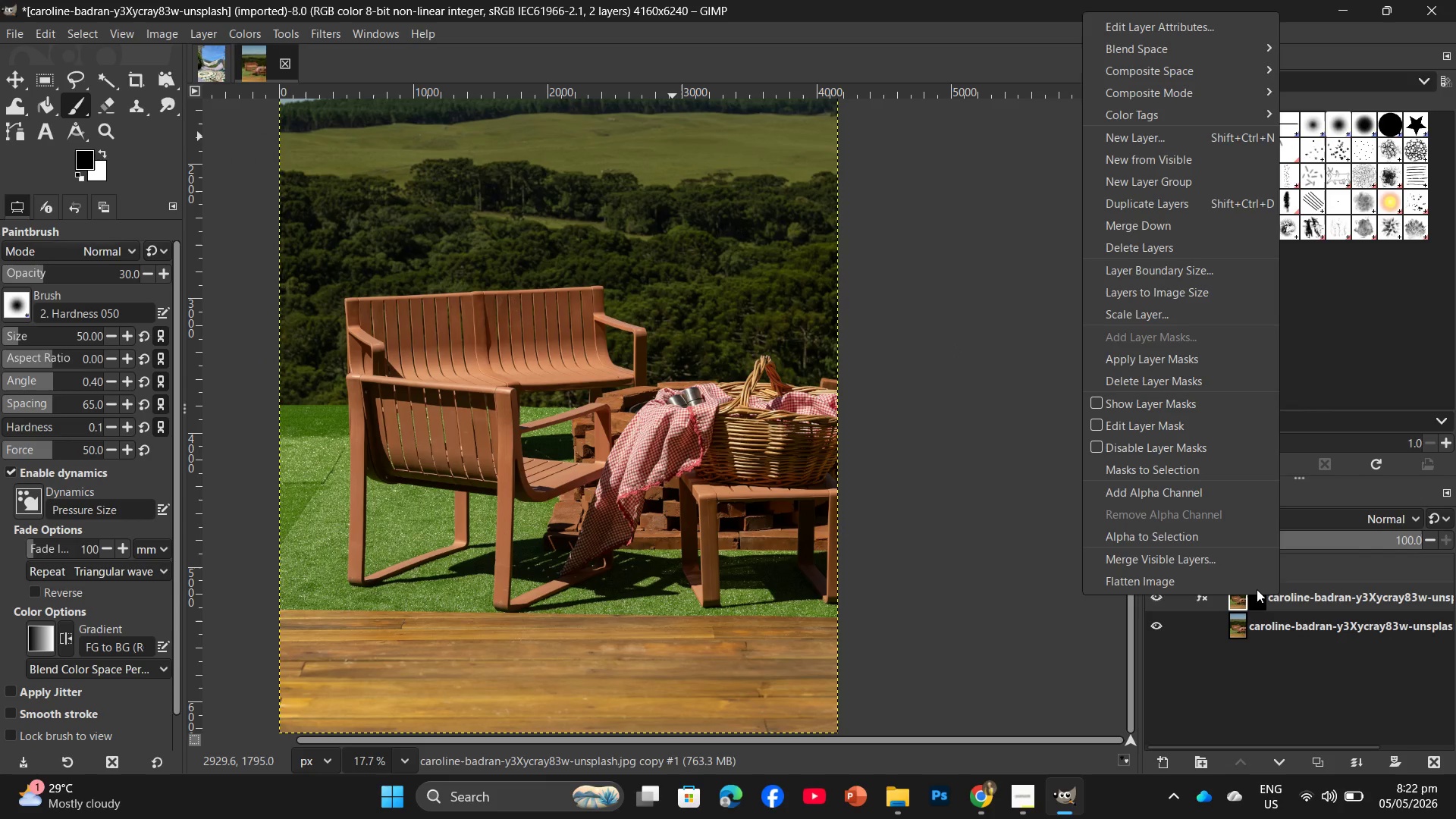 
left_click([1128, 197])
 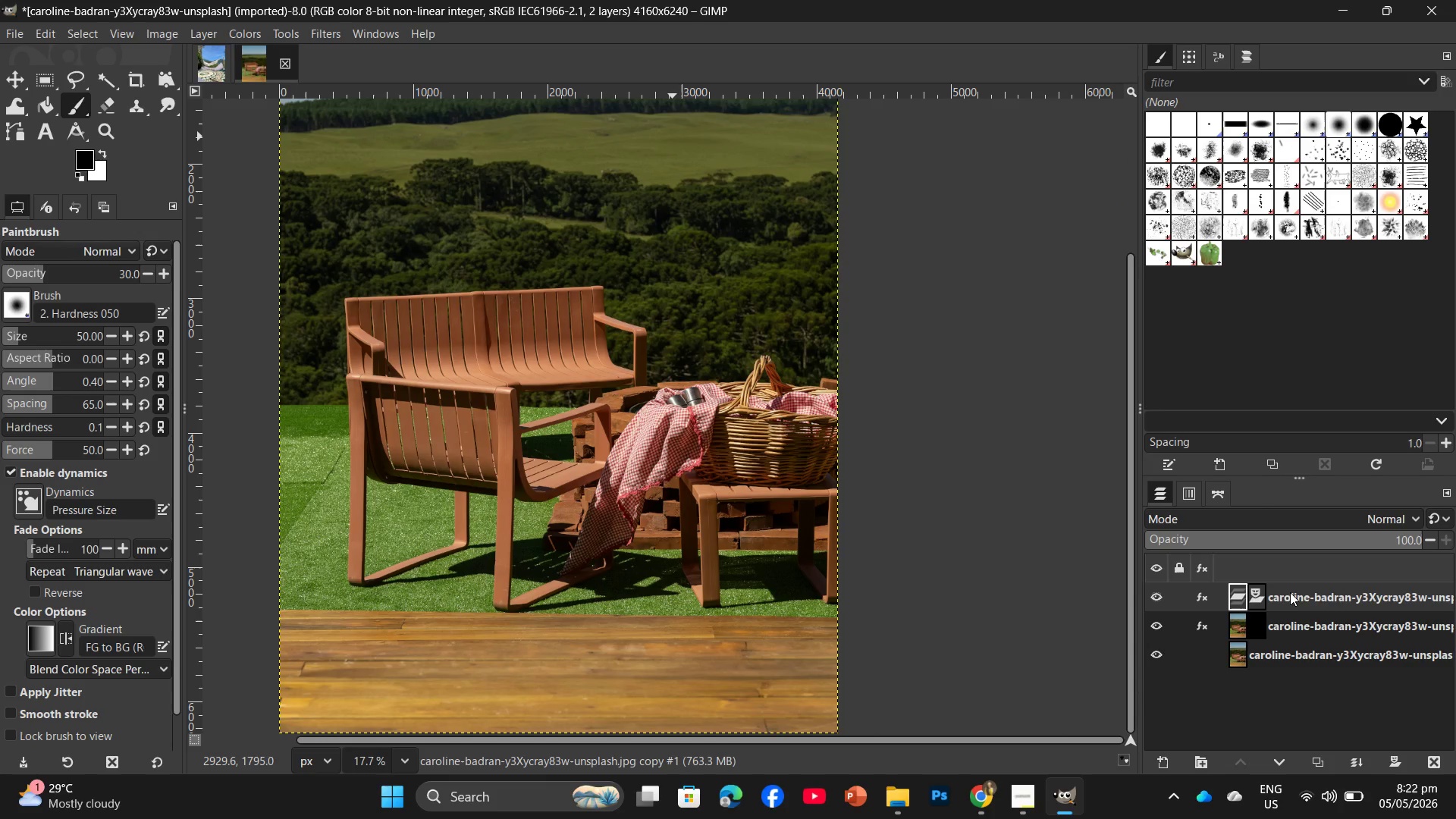 
left_click_drag(start_coordinate=[1294, 593], to_coordinate=[1431, 773])
 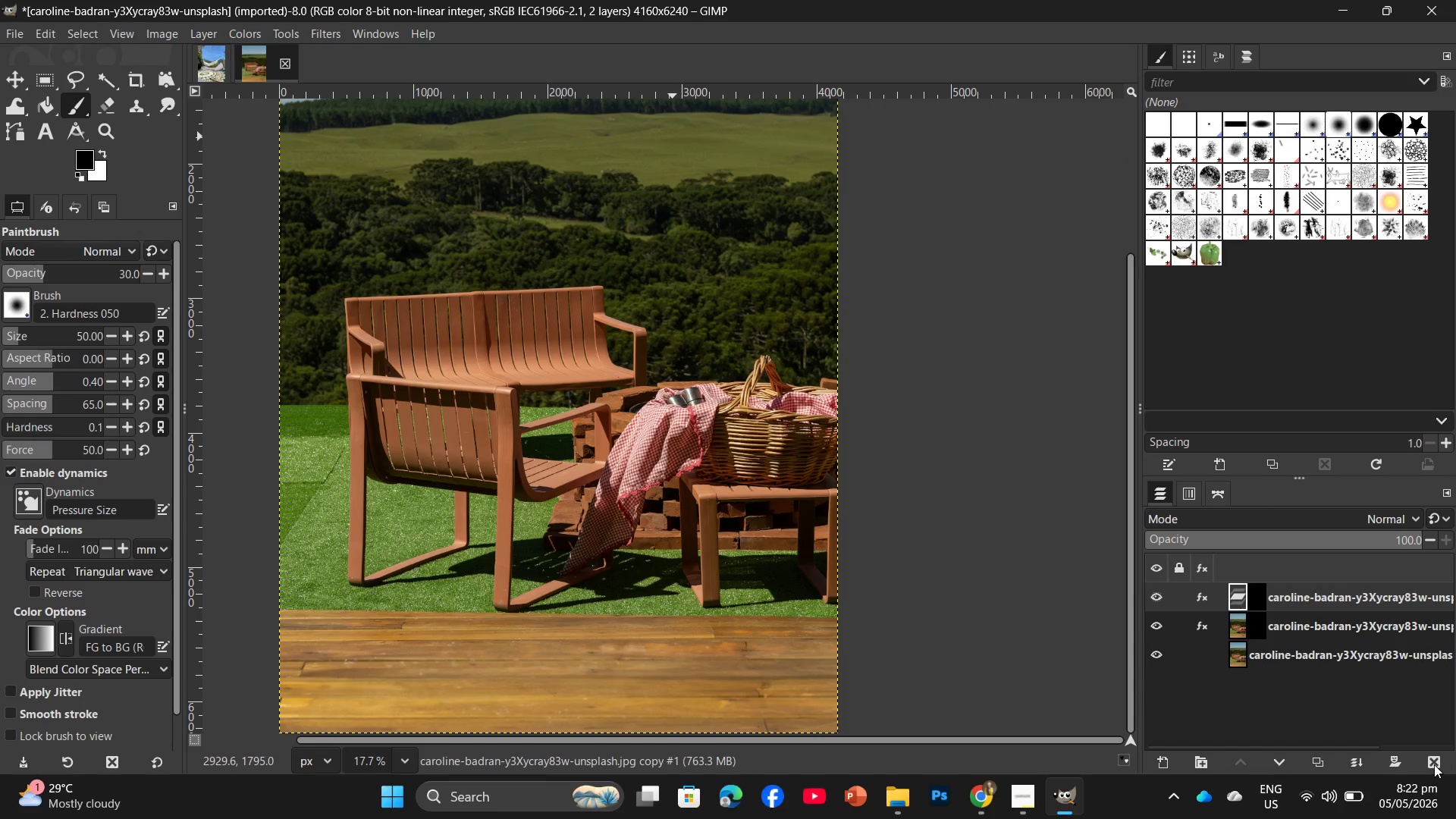 
left_click([1434, 764])
 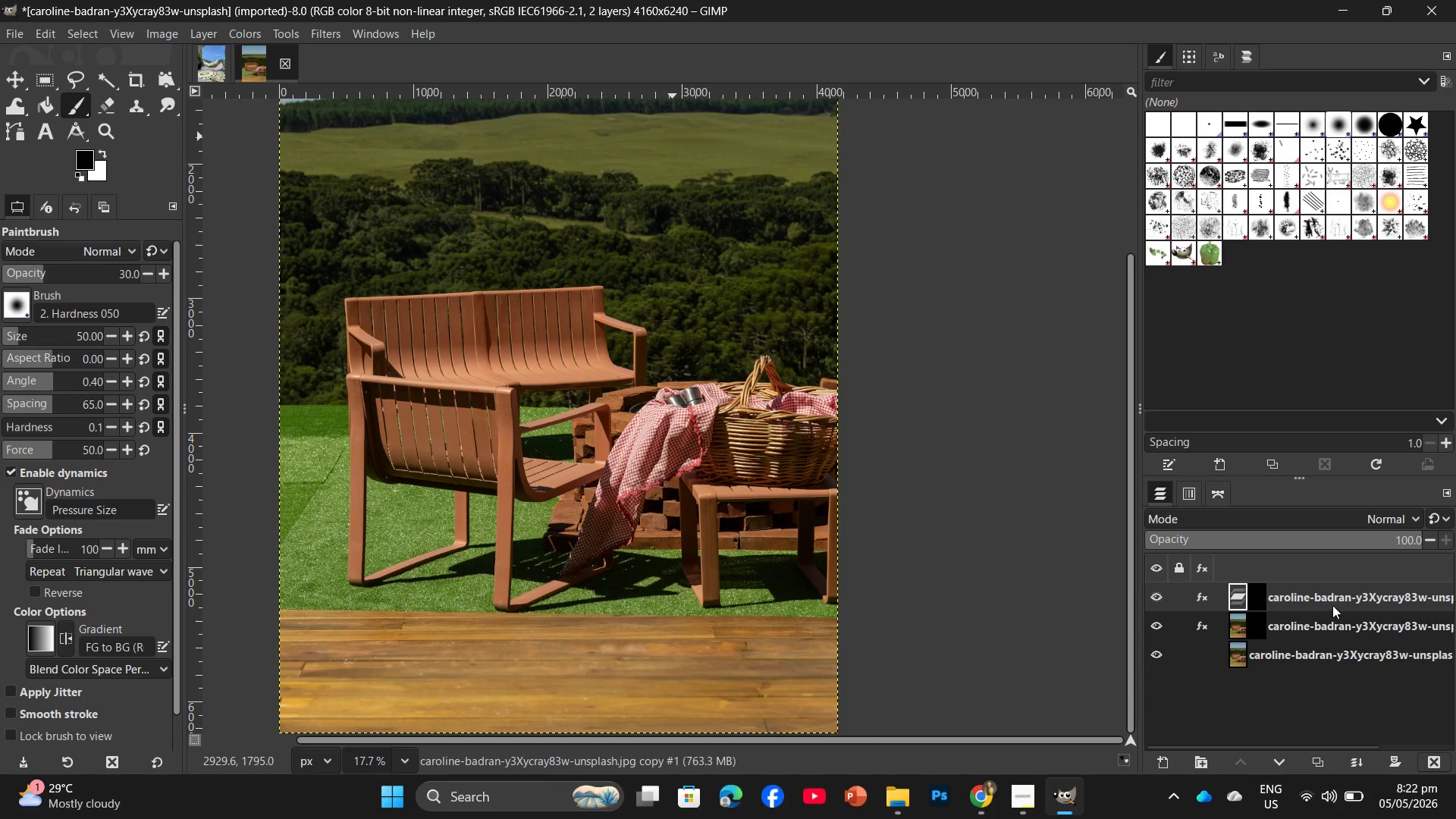 
left_click_drag(start_coordinate=[1332, 596], to_coordinate=[1441, 755])
 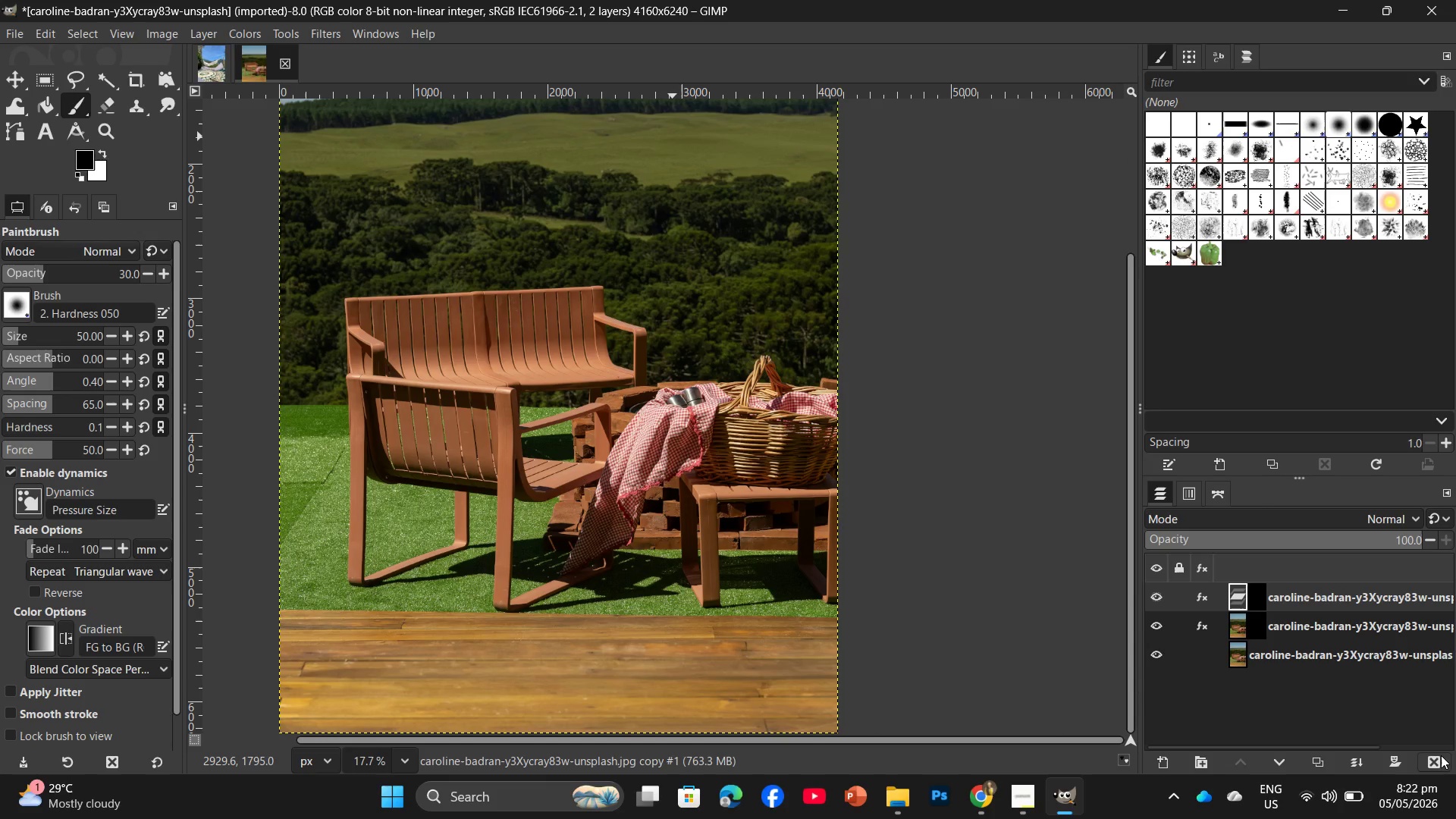 
left_click([1441, 755])
 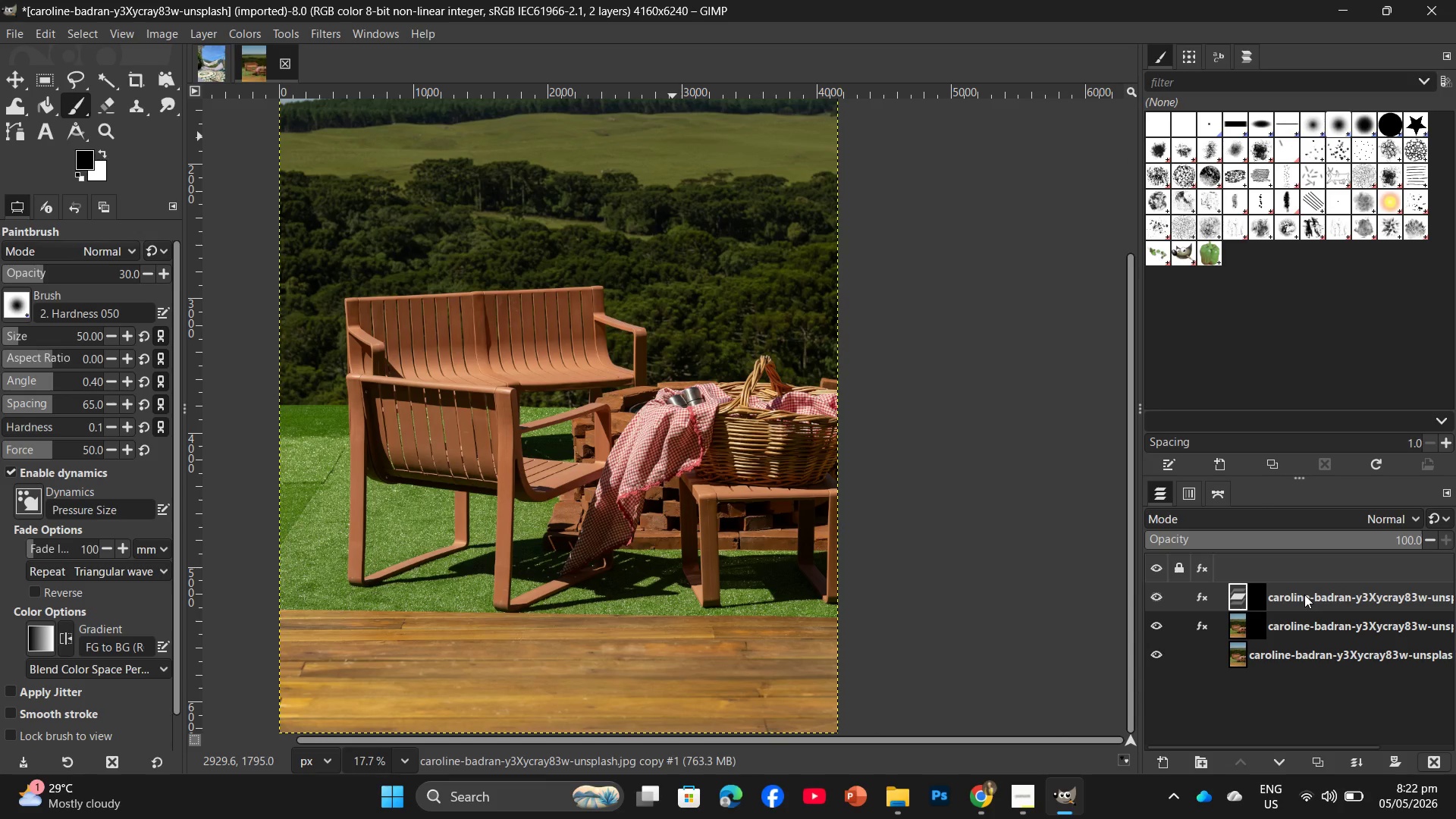 
right_click([1304, 595])
 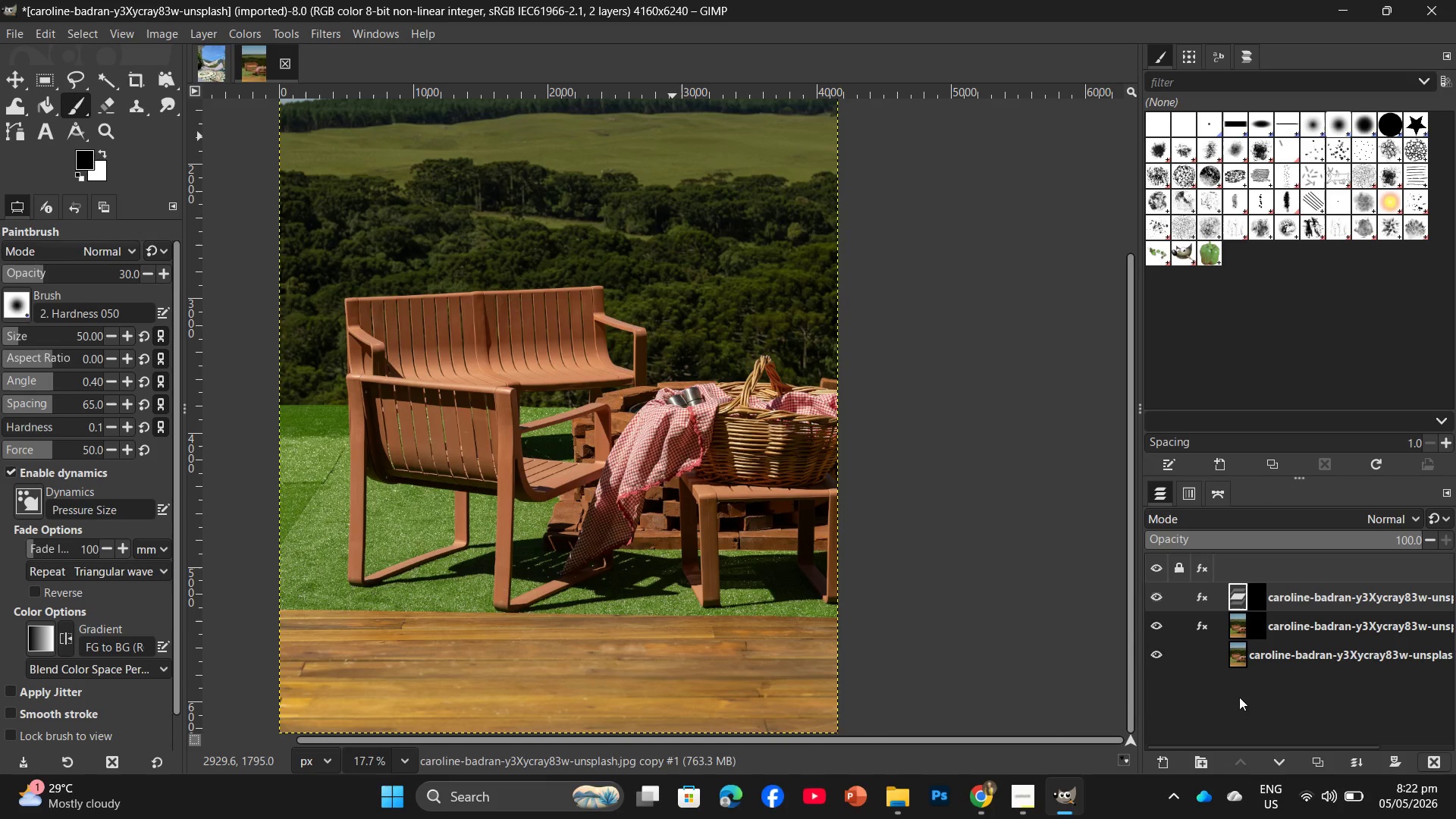 
left_click_drag(start_coordinate=[946, 627], to_coordinate=[1245, 608])
 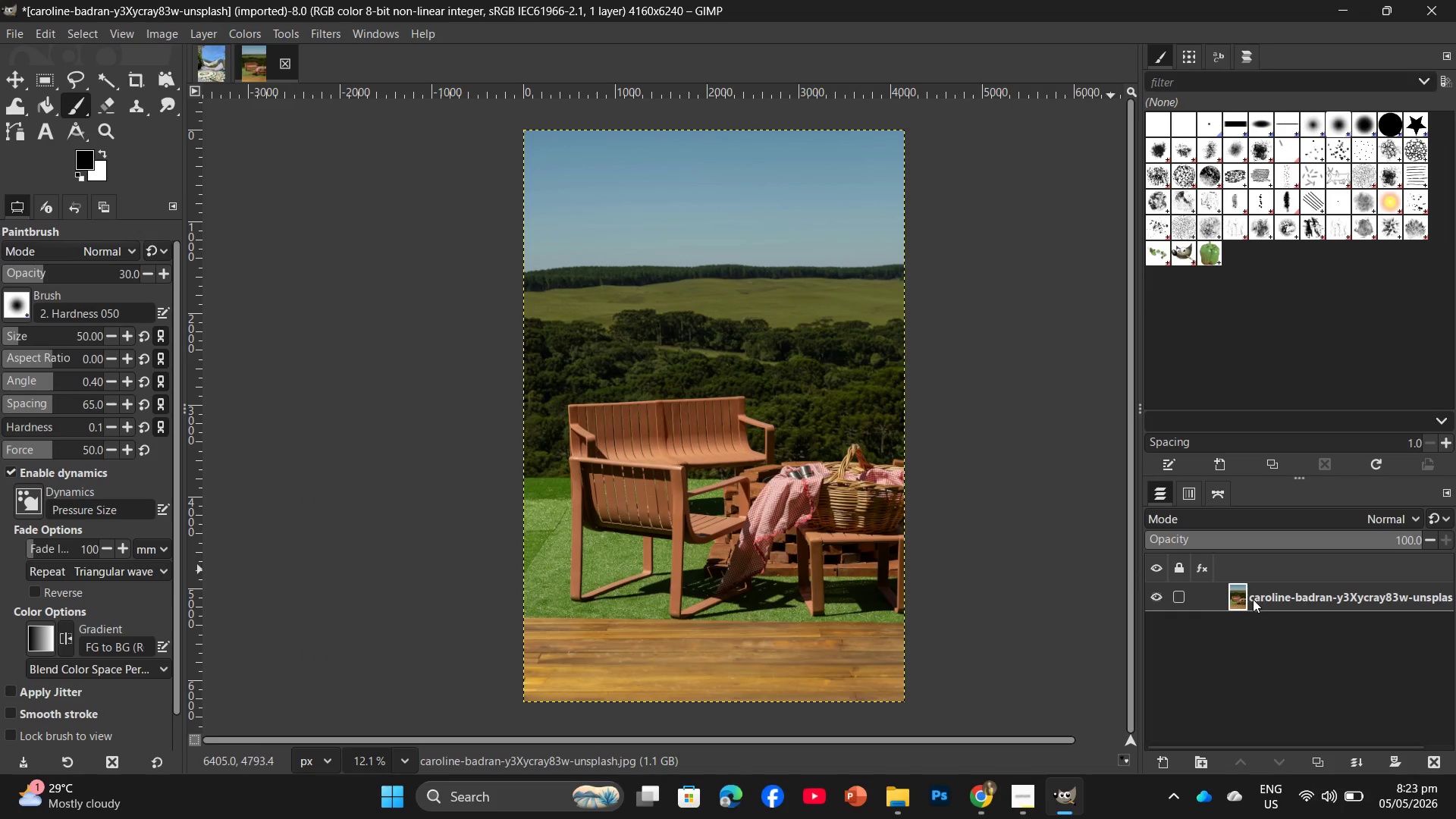 
scroll: coordinate [987, 519], scroll_direction: none, amount: 0.0
 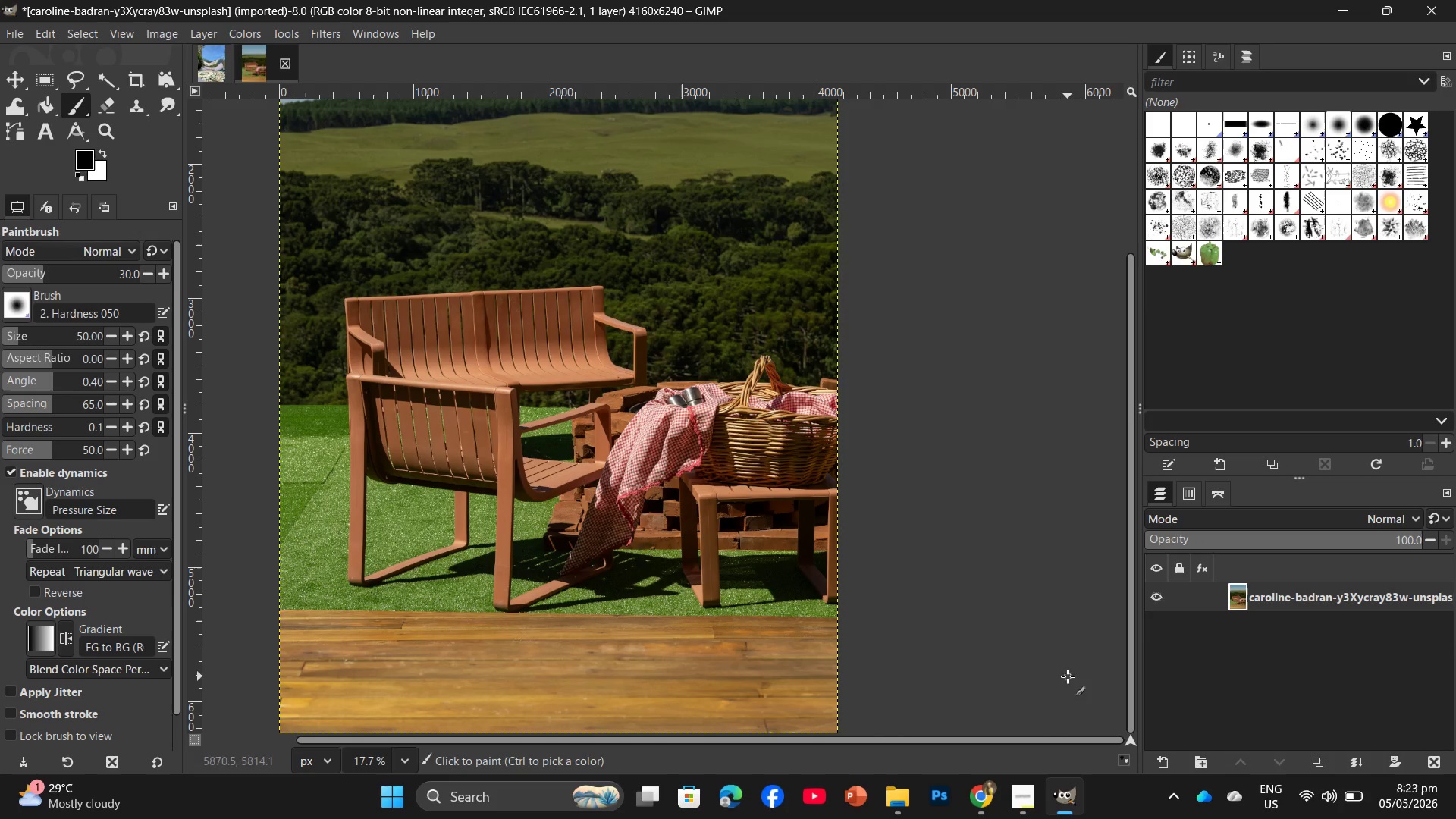 
hold_key(key=ControlLeft, duration=0.33)
scroll: coordinate [1048, 598], scroll_direction: down, amount: 4.0
 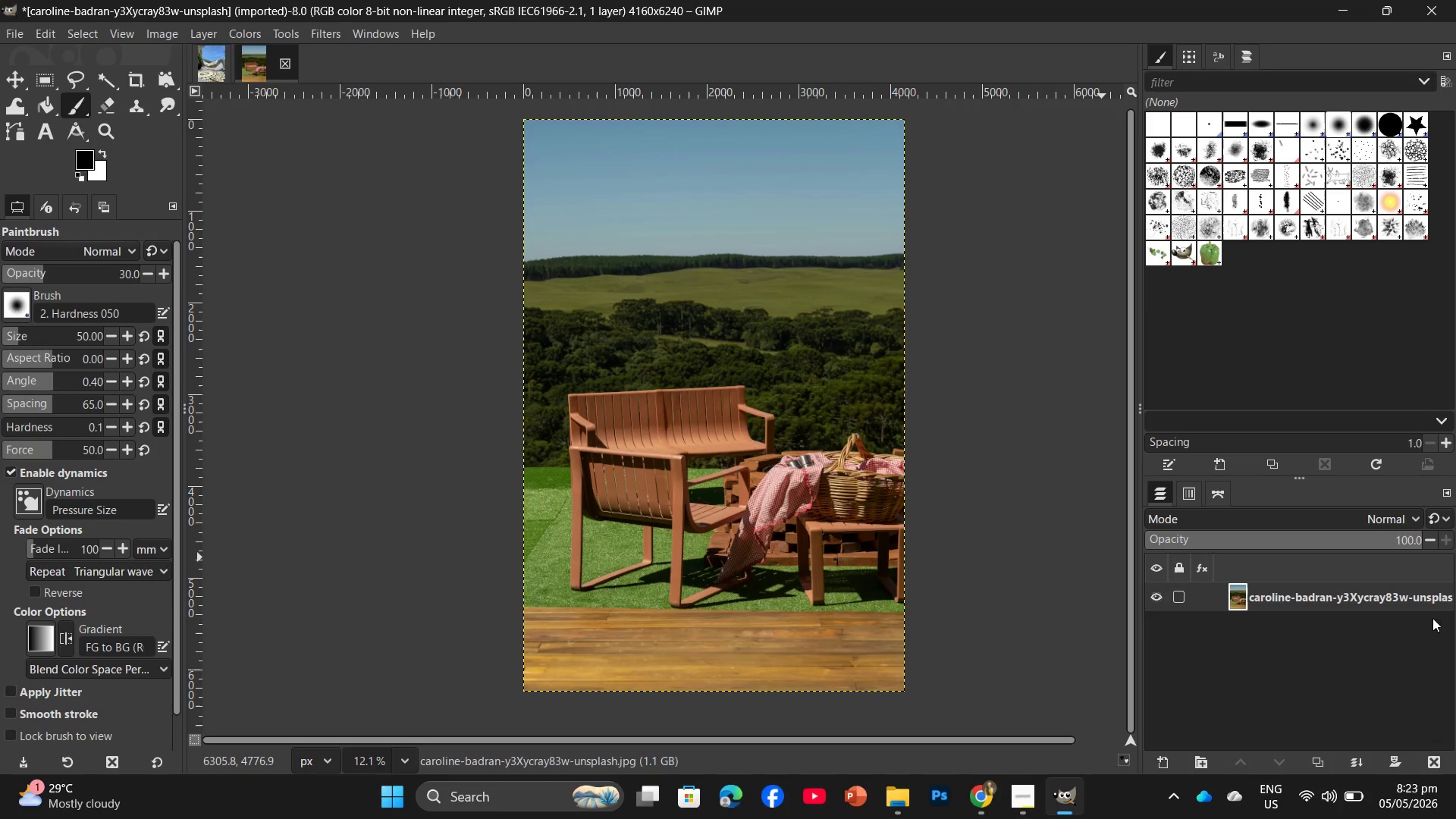 
scroll: coordinate [861, 525], scroll_direction: up, amount: 6.0
 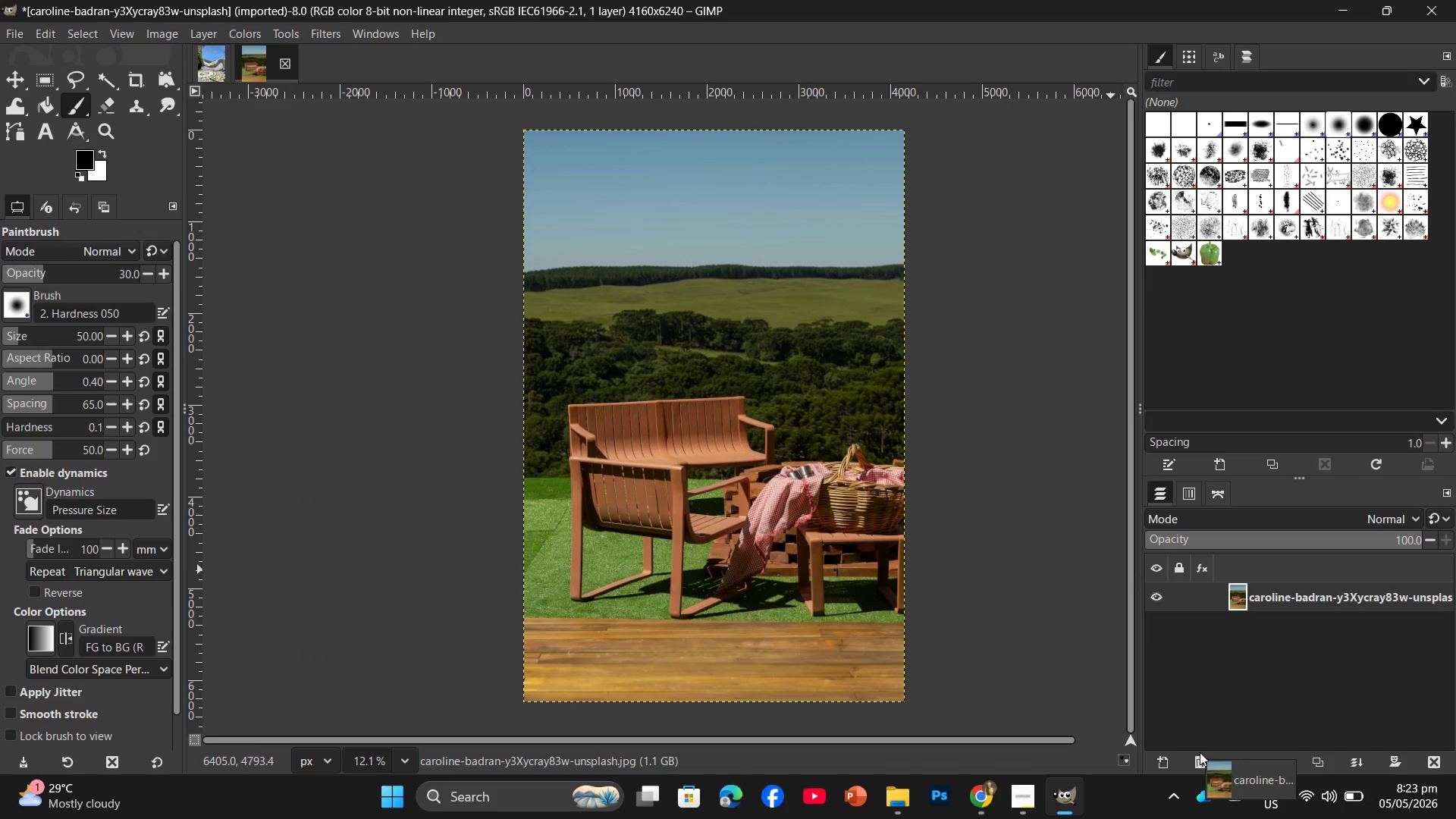 
right_click([1258, 598])
 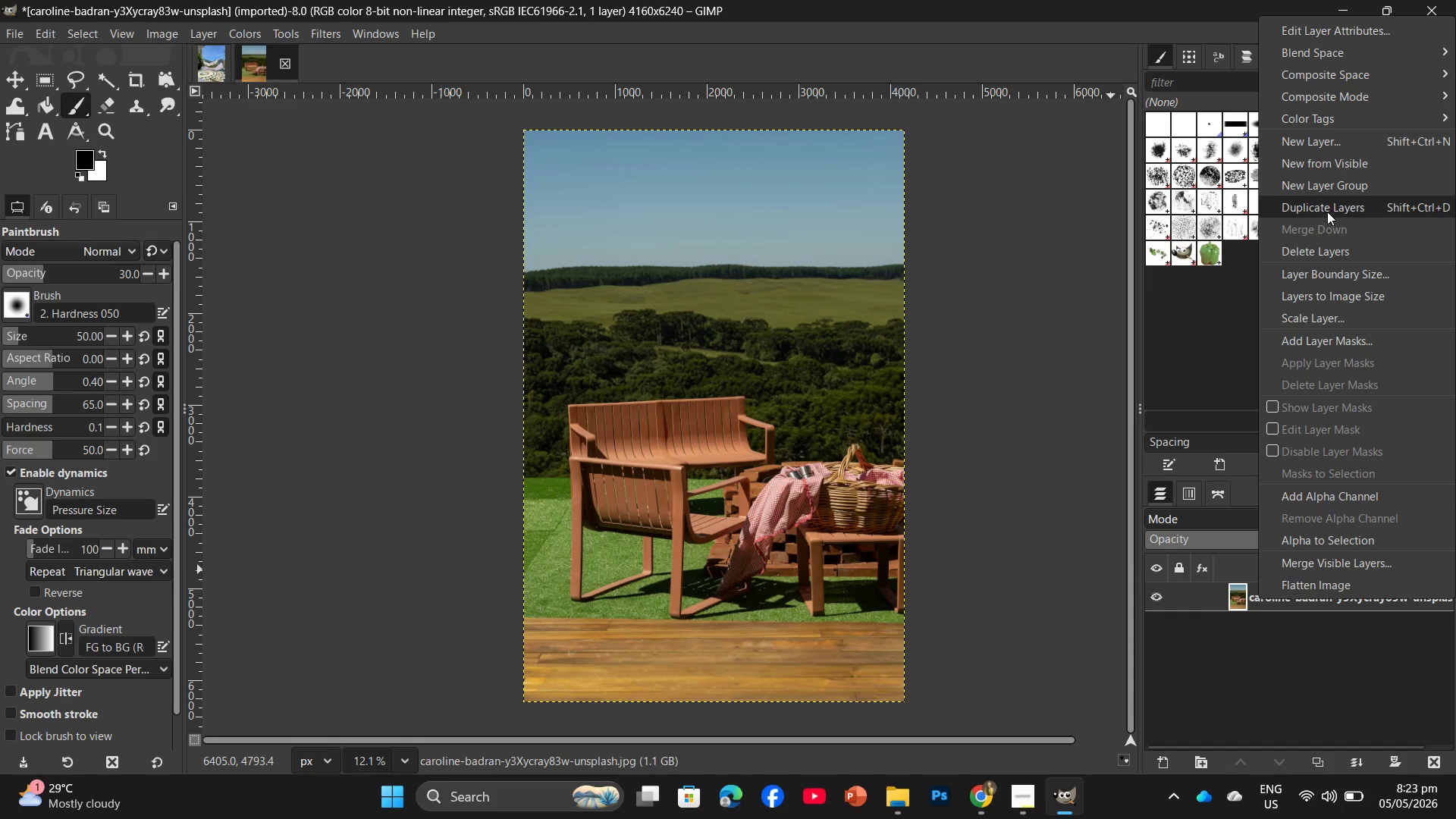 
left_click([1323, 201])
 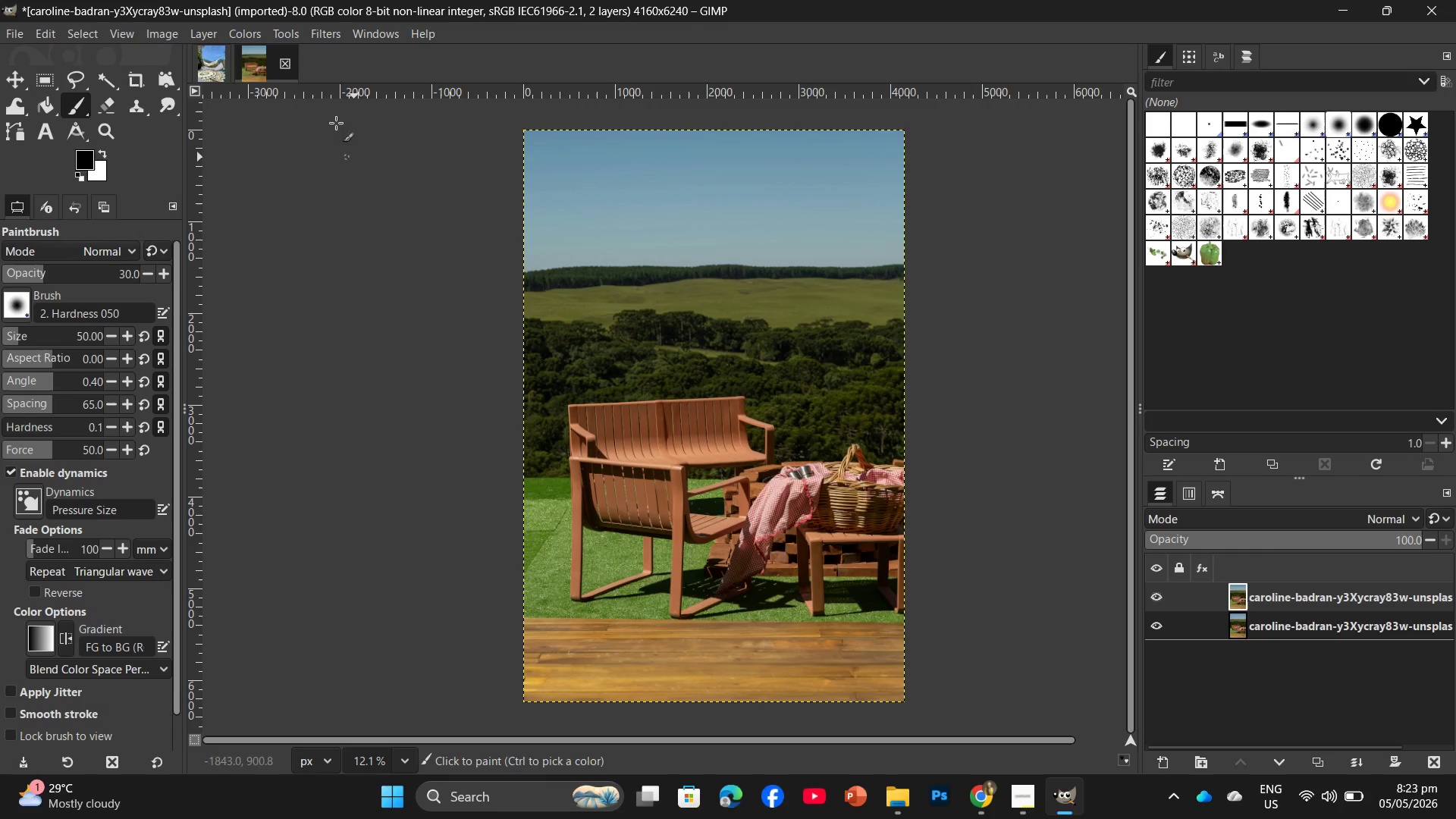 
left_click([339, 27])
 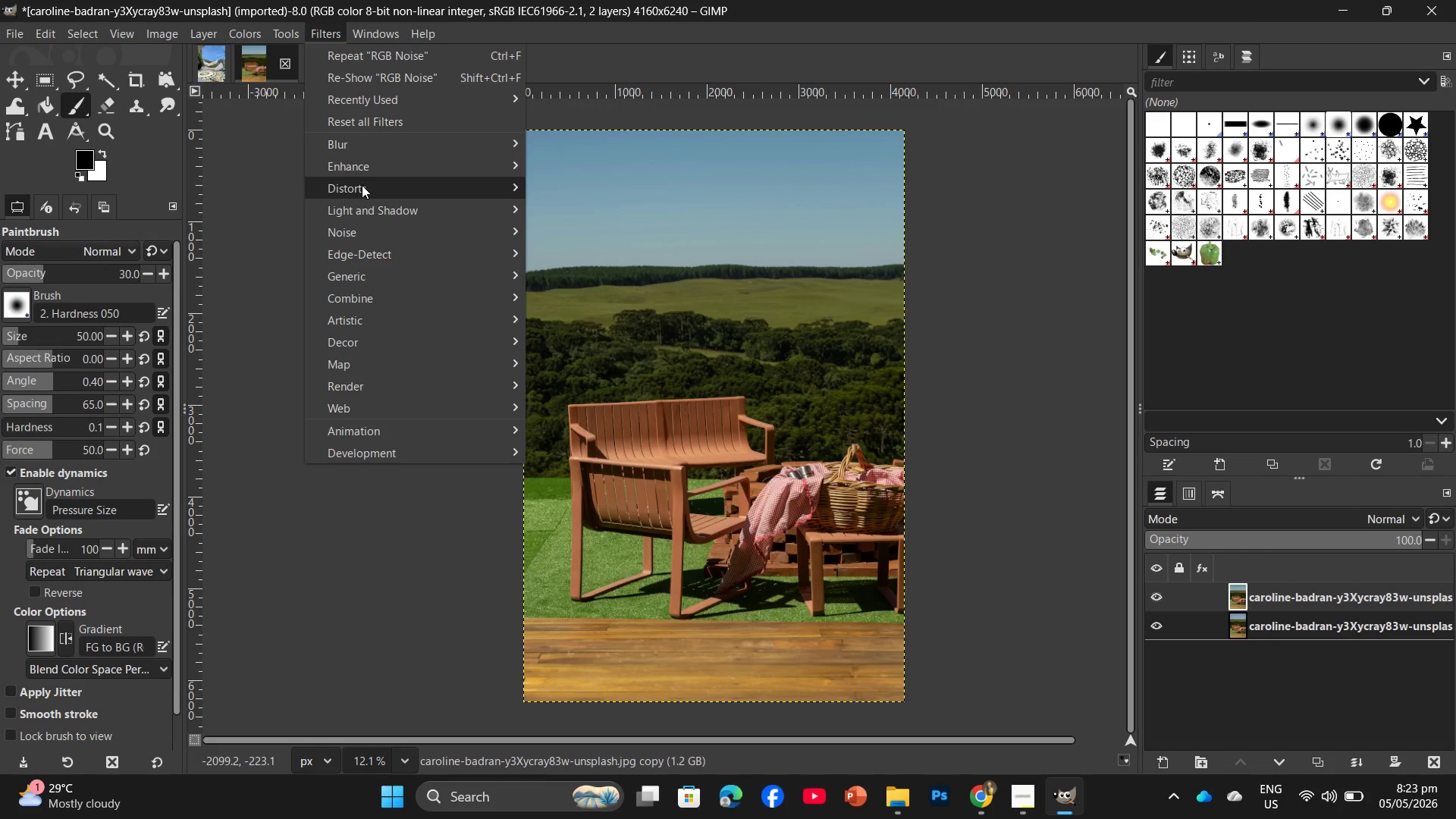 
left_click([375, 144])
 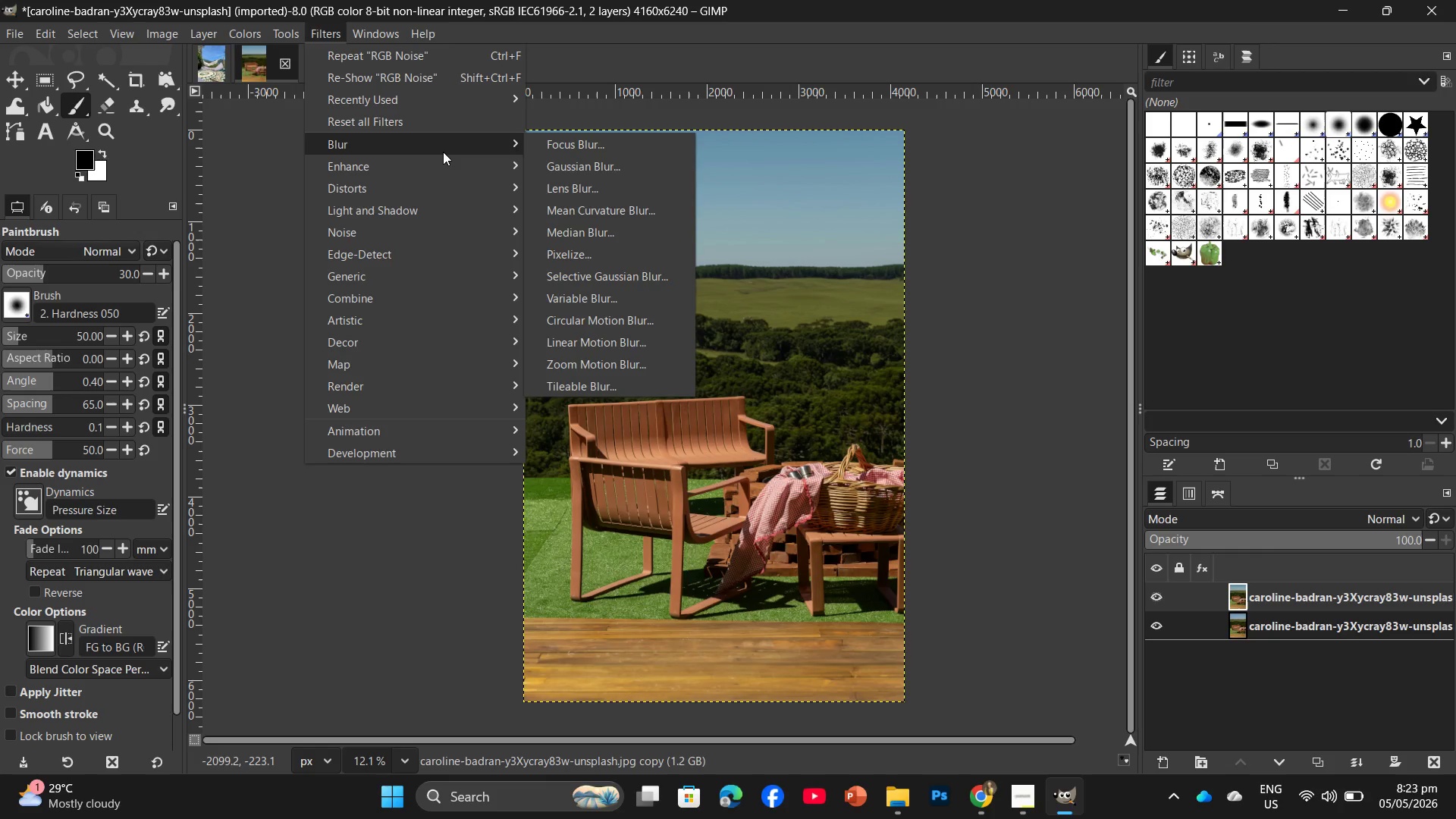 
mouse_move([593, 166])
 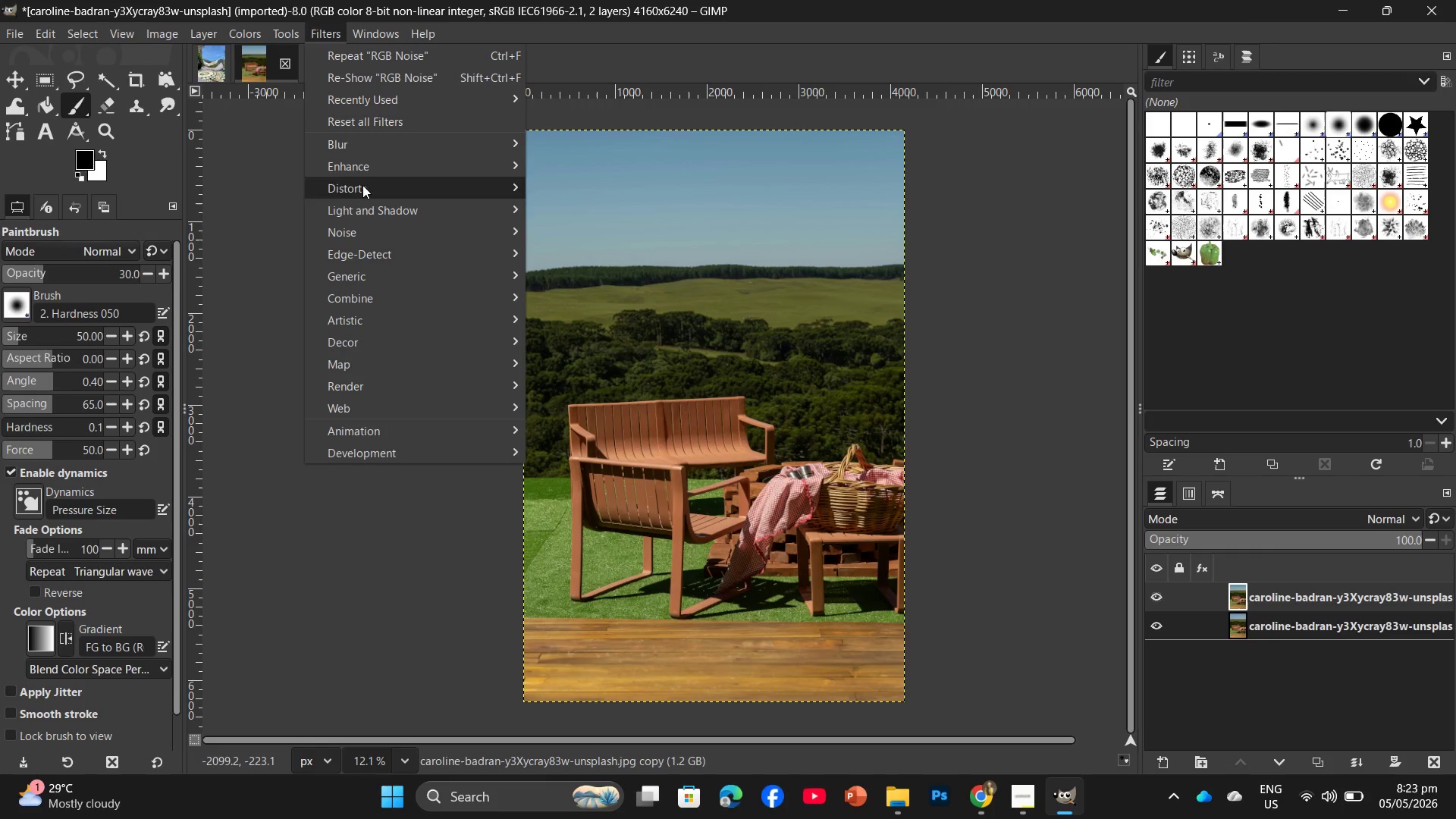 
left_click([388, 237])
 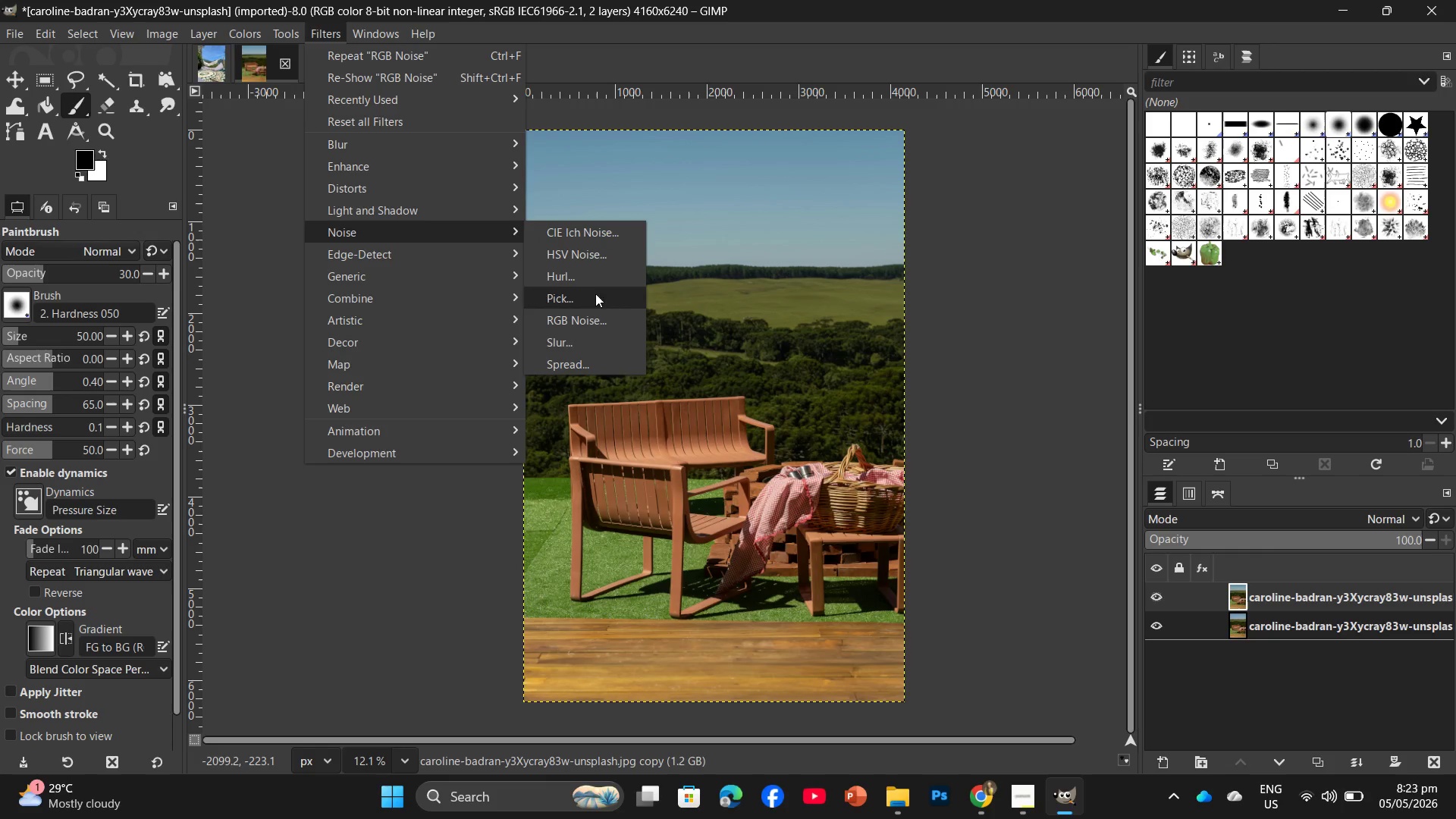 
left_click([588, 315])
 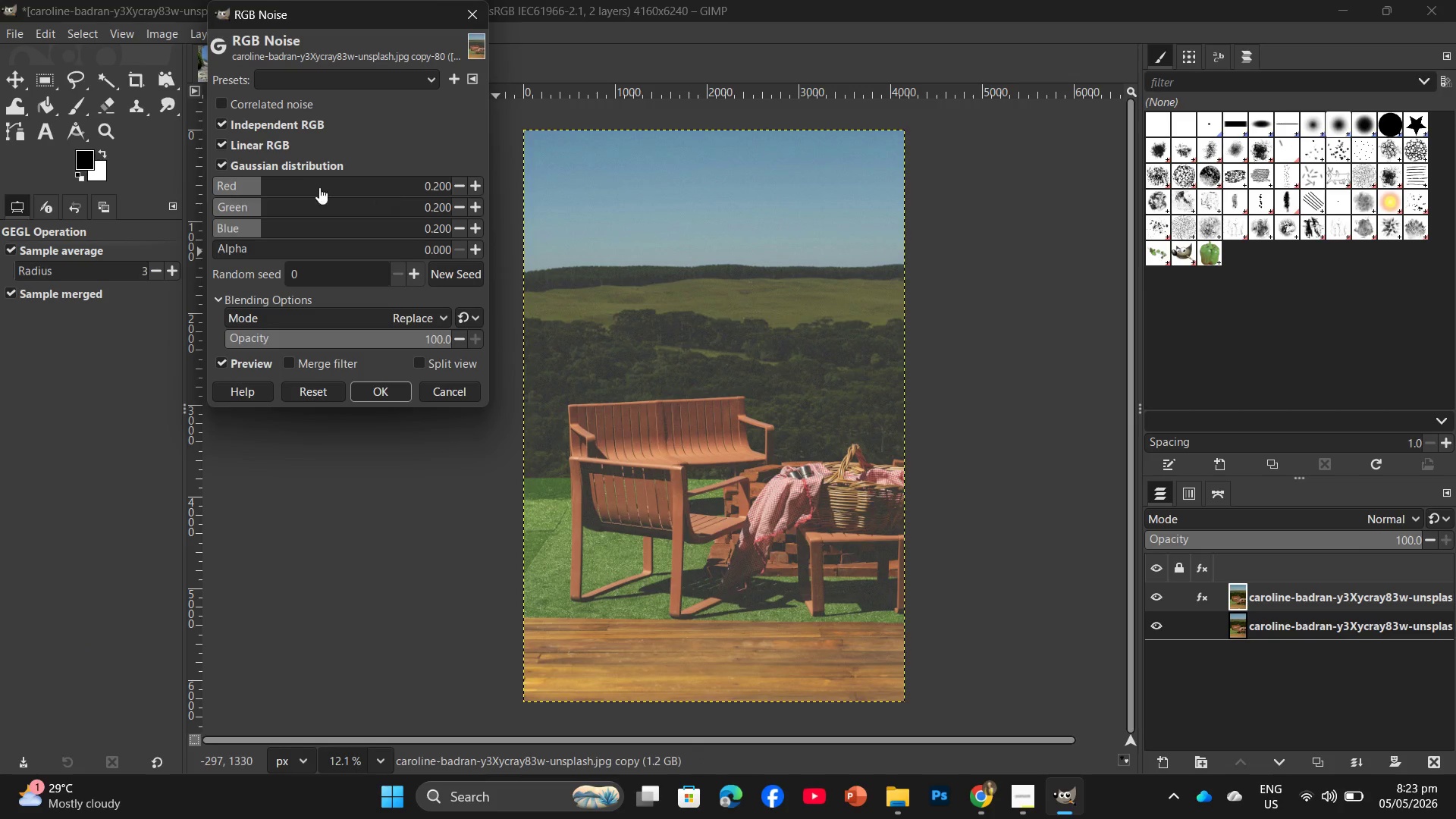 
left_click([221, 143])
 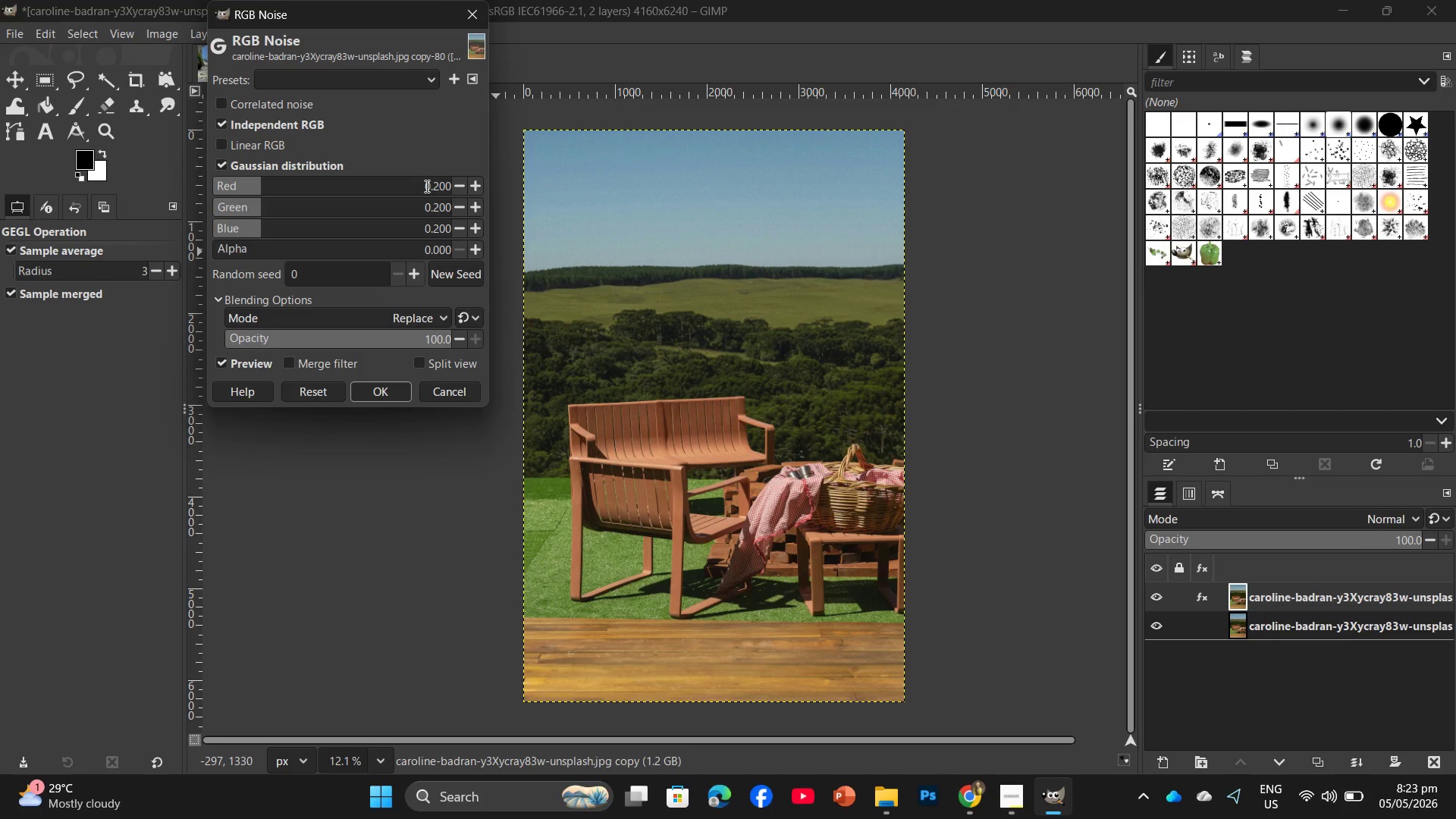 
wait(6.45)
 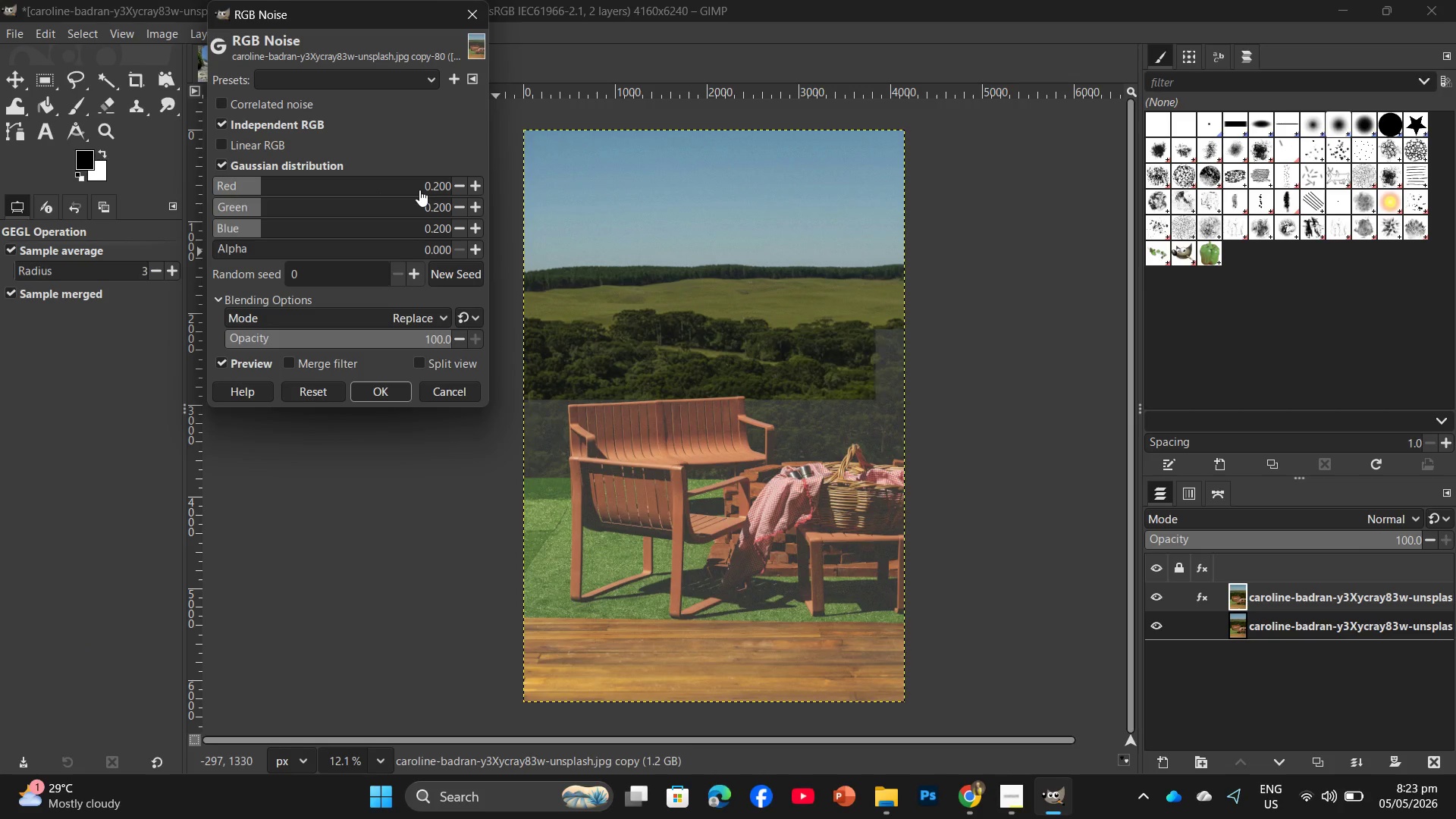 
left_click([389, 391])
 